 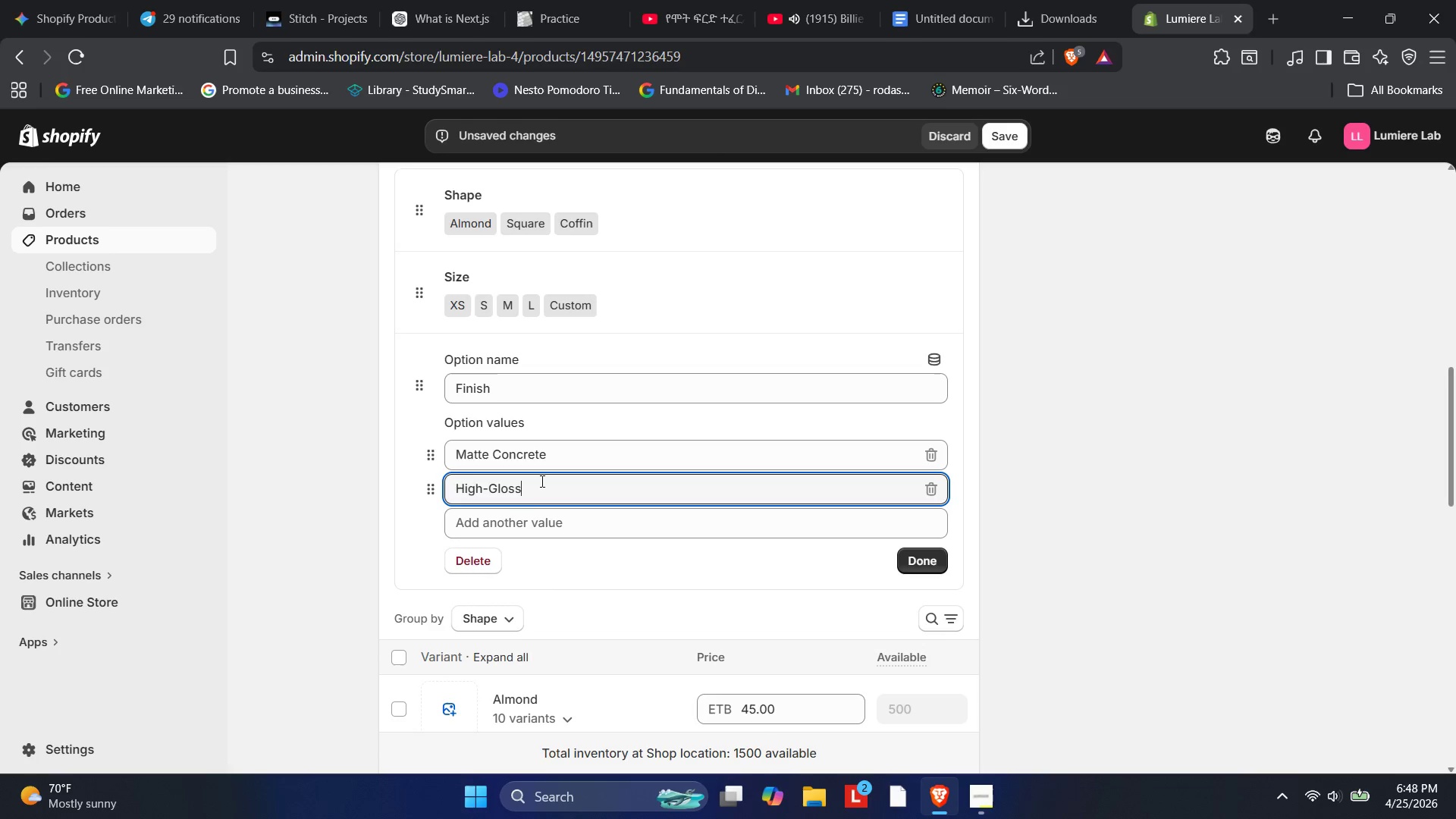 
type( stone)
 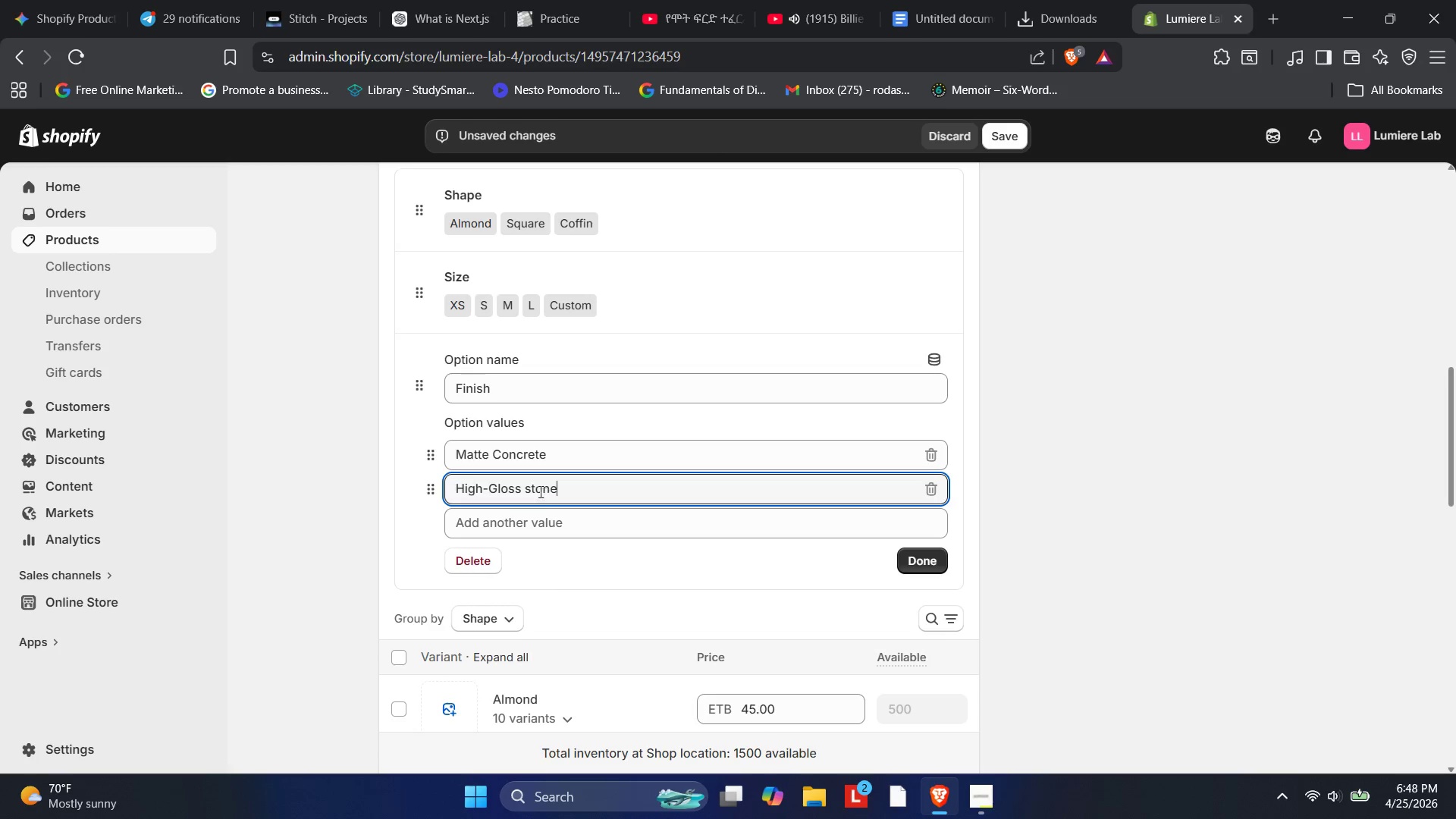 
left_click([534, 488])
 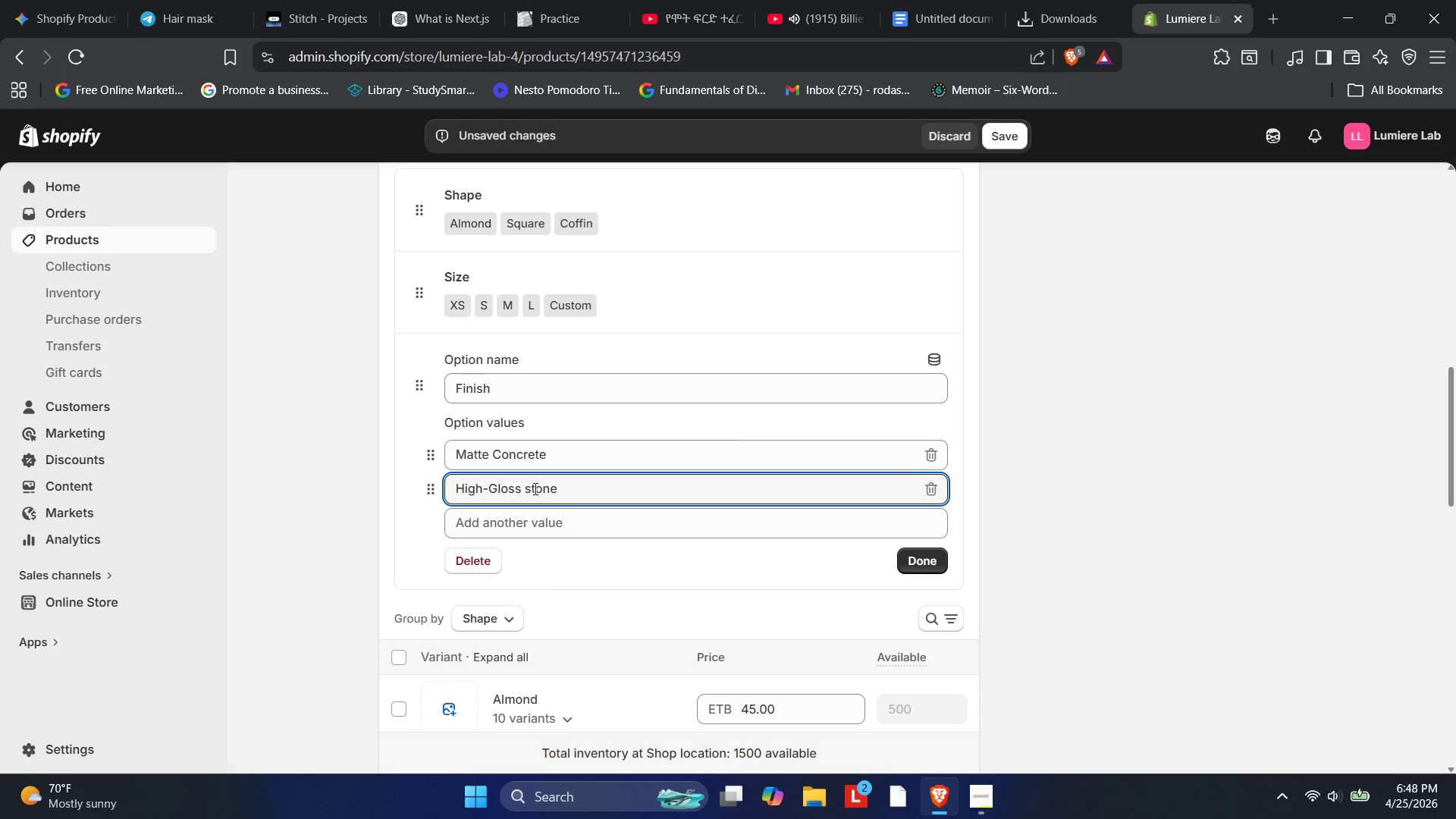 
key(ArrowLeft)
 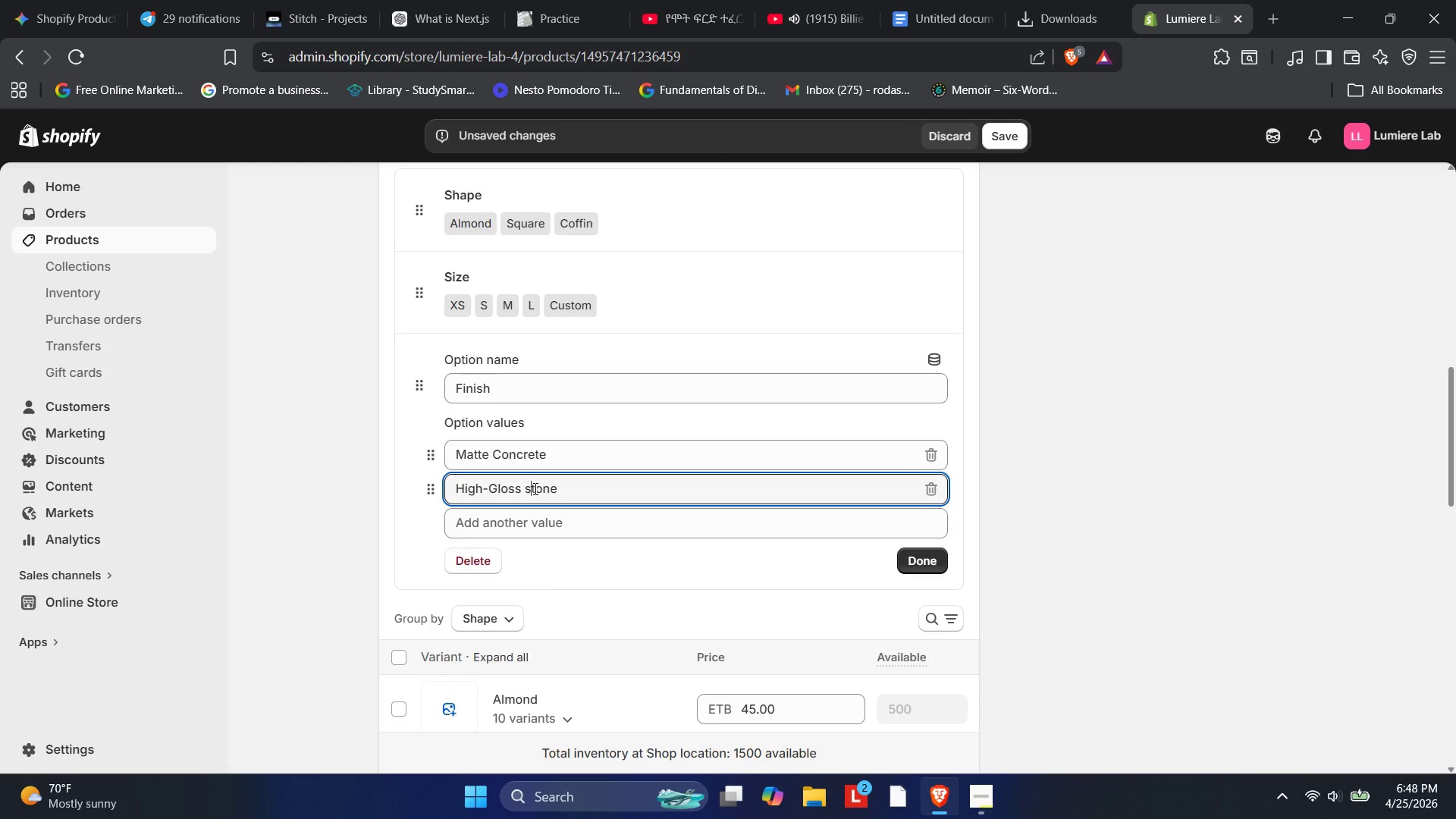 
key(Backspace)
 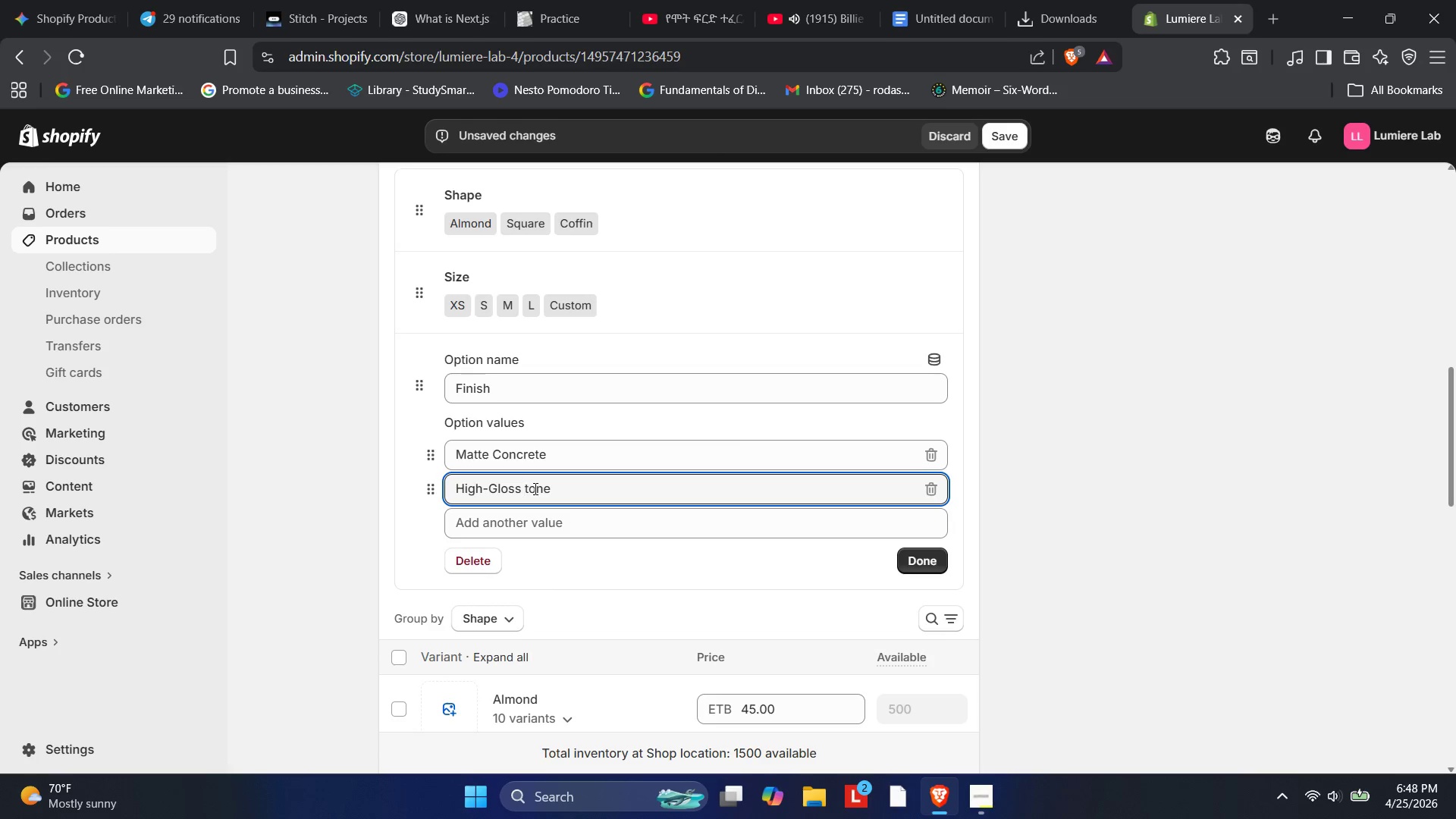 
key(CapsLock)
 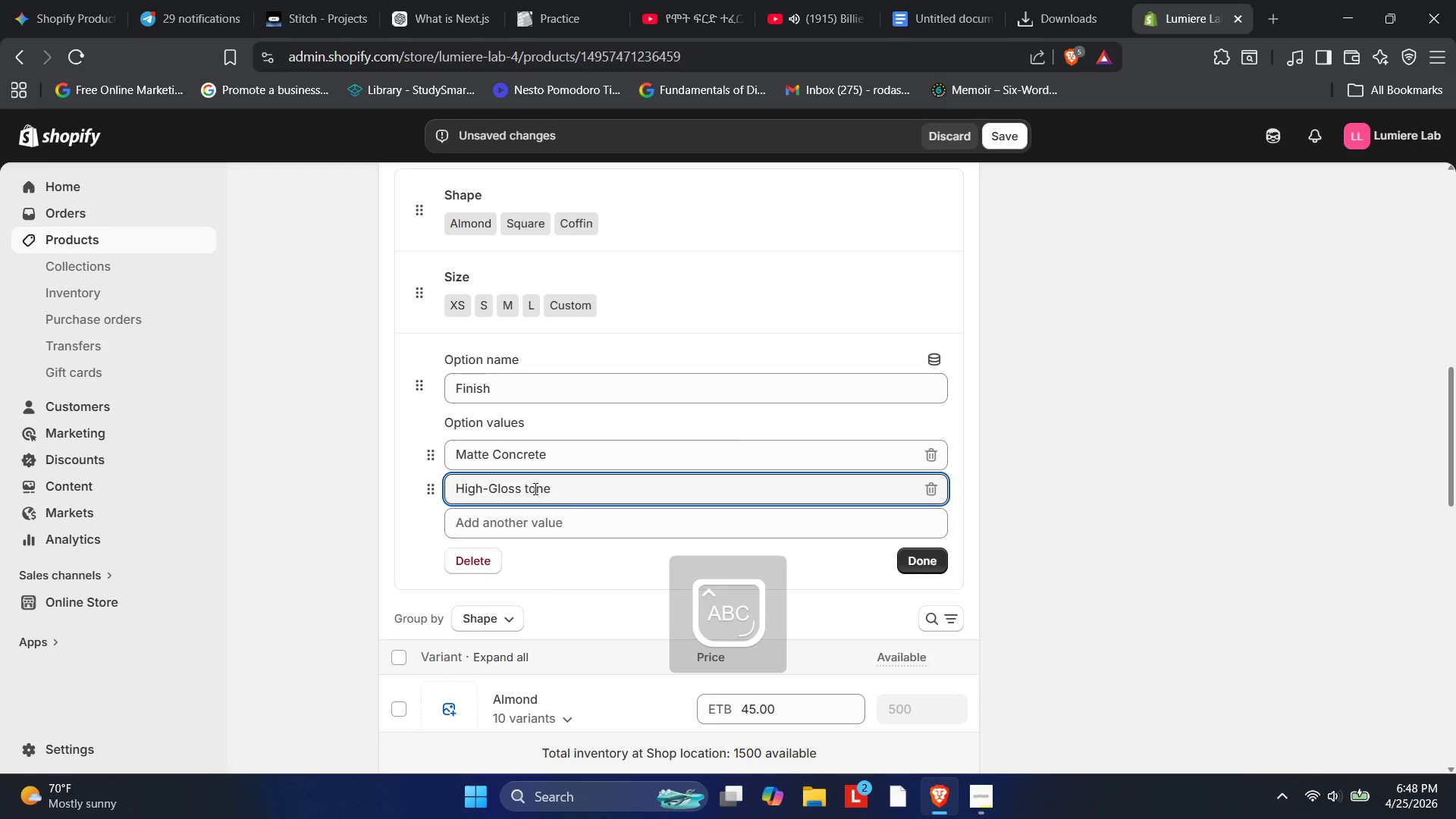 
key(S)
 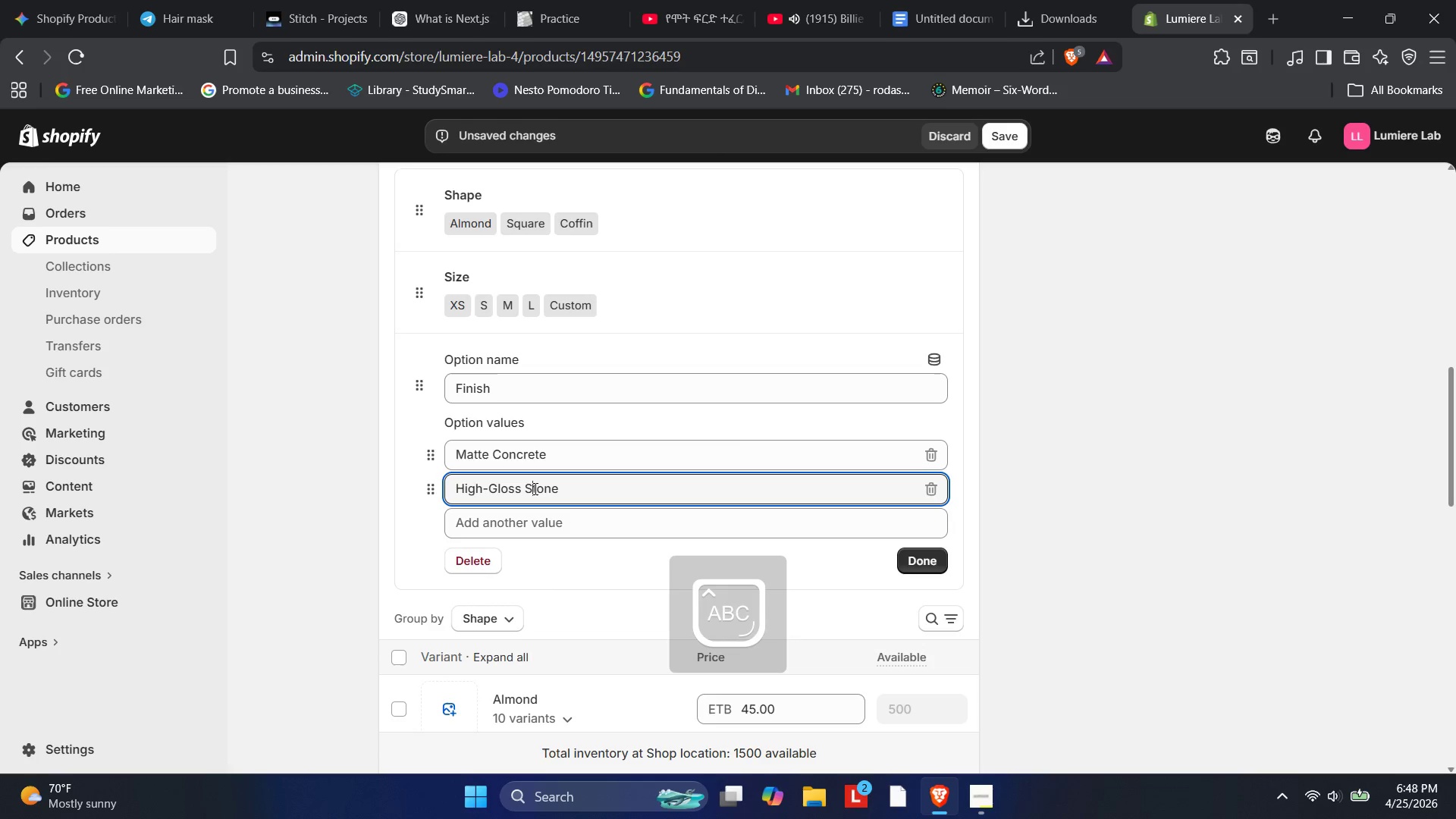 
key(CapsLock)
 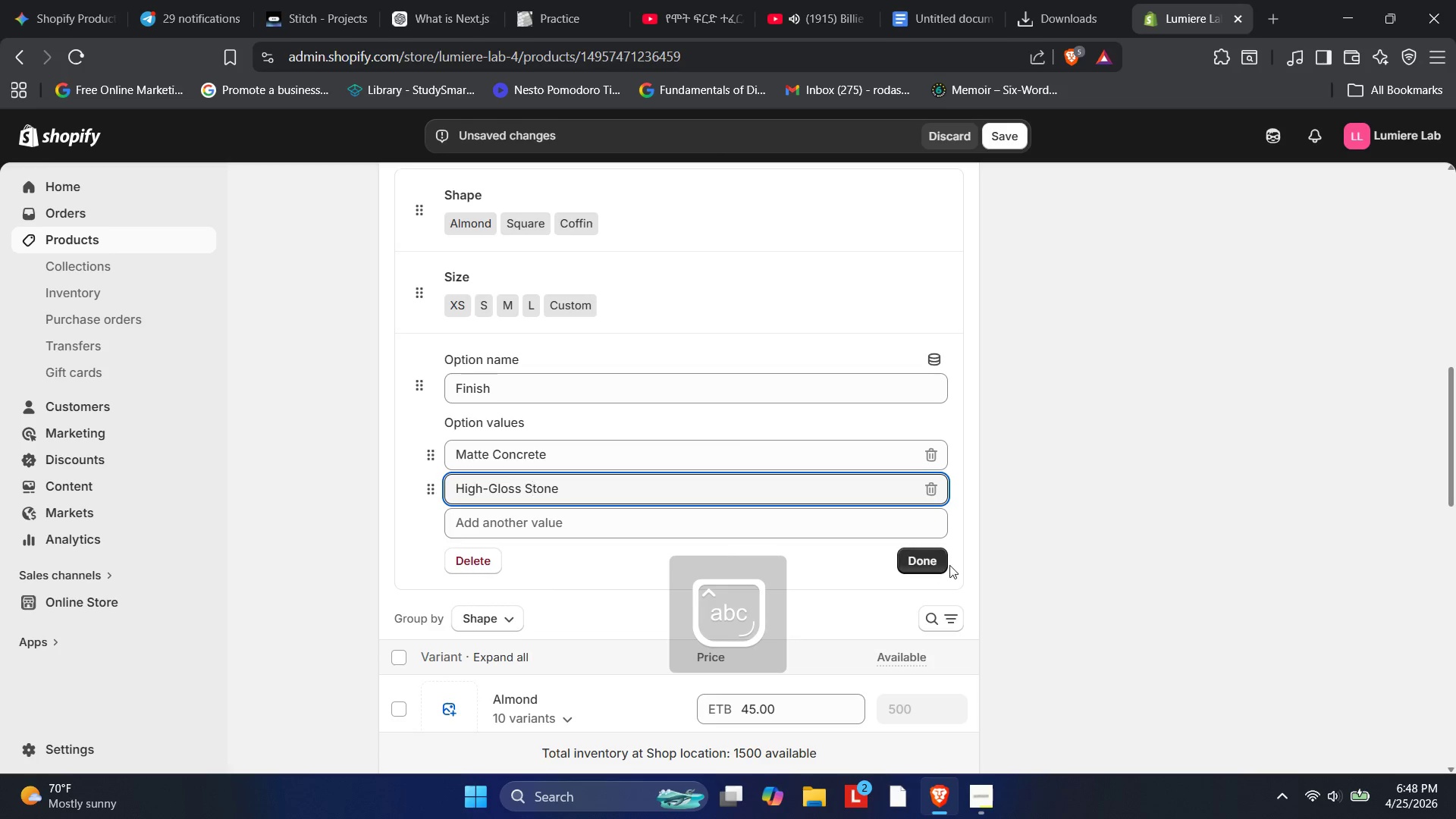 
left_click([933, 566])
 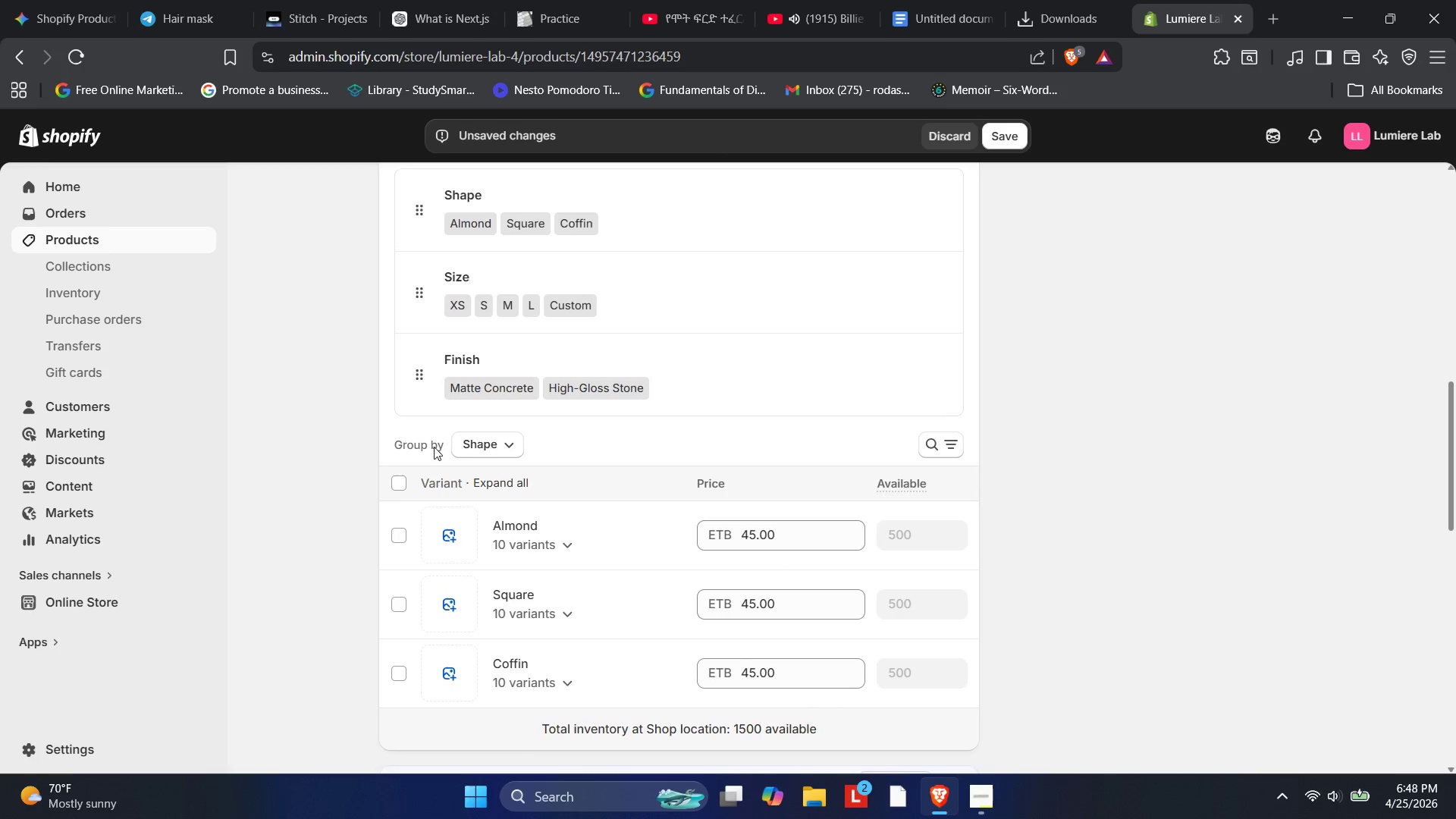 
left_click([392, 479])
 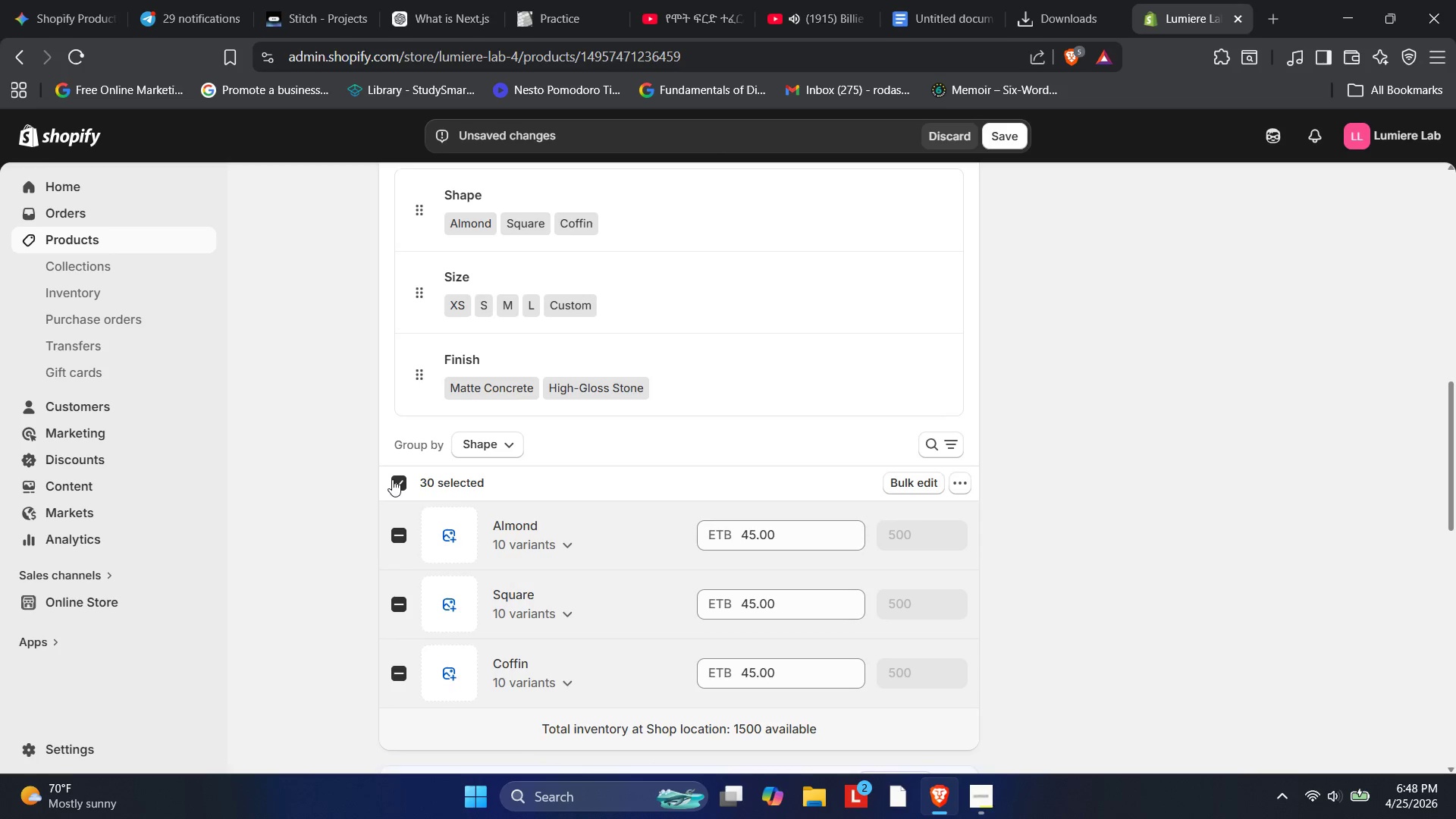 
left_click([392, 479])
 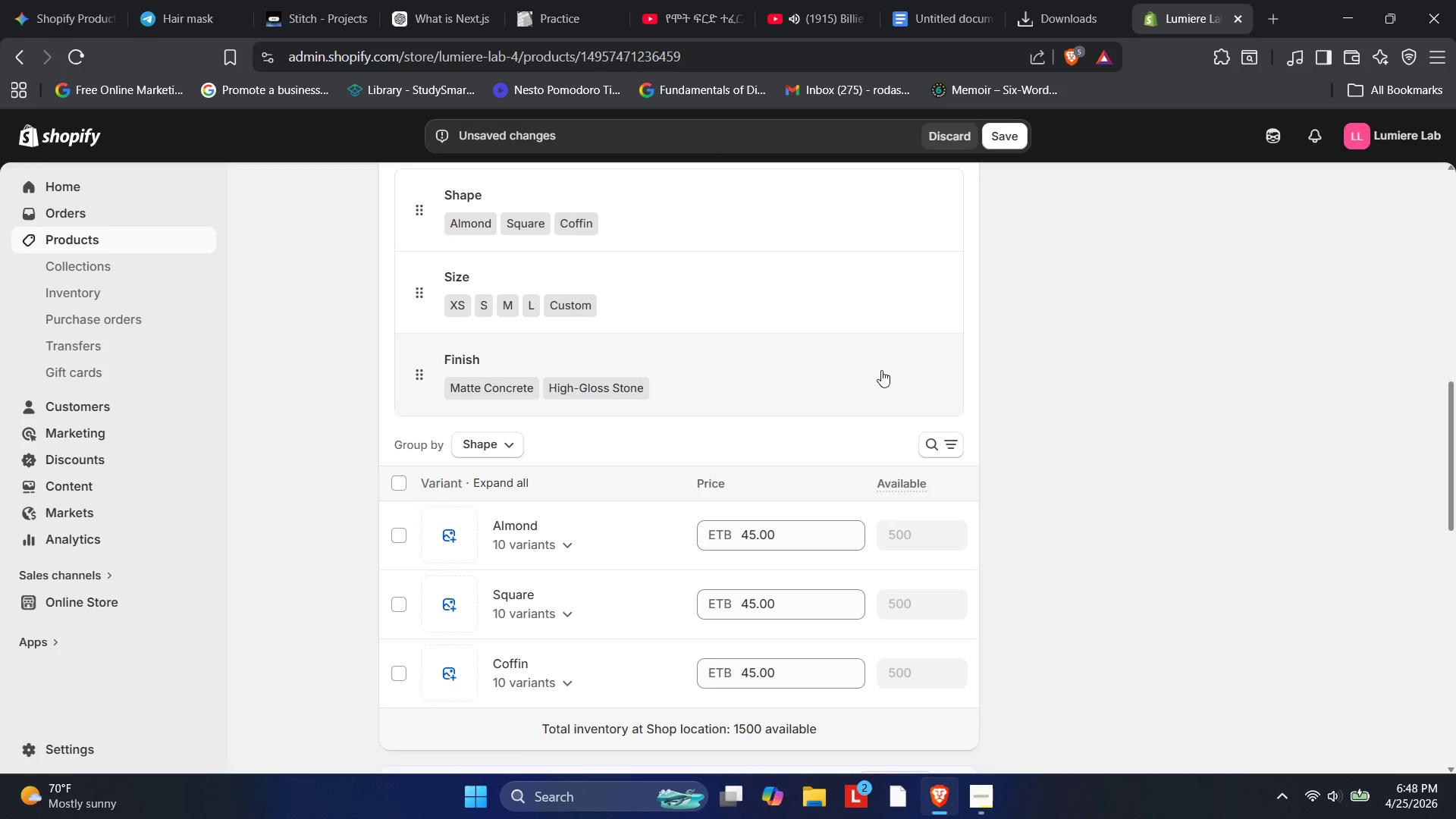 
scroll: coordinate [881, 370], scroll_direction: up, amount: 6.0
 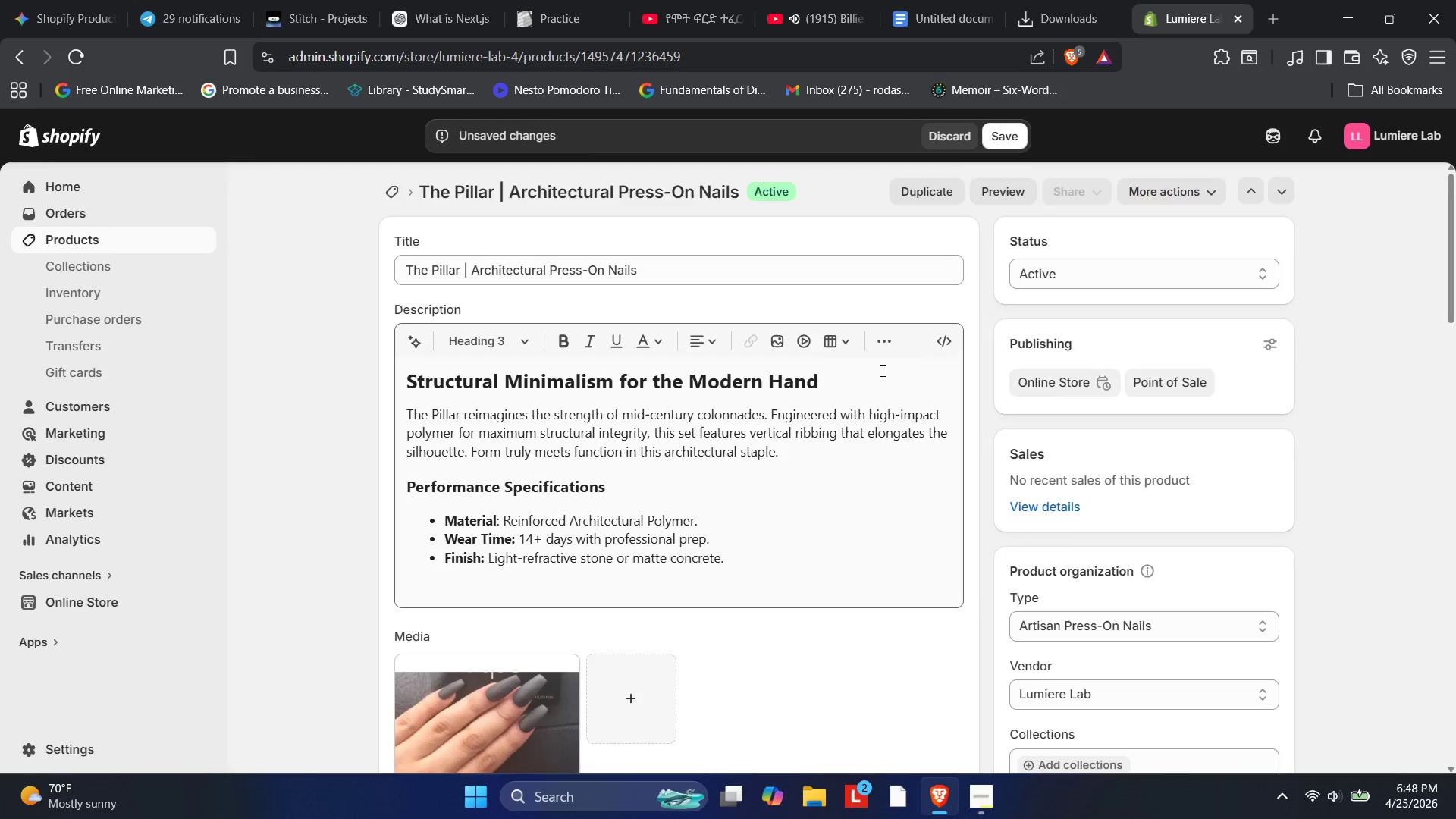 
scroll: coordinate [942, 383], scroll_direction: down, amount: 24.0
 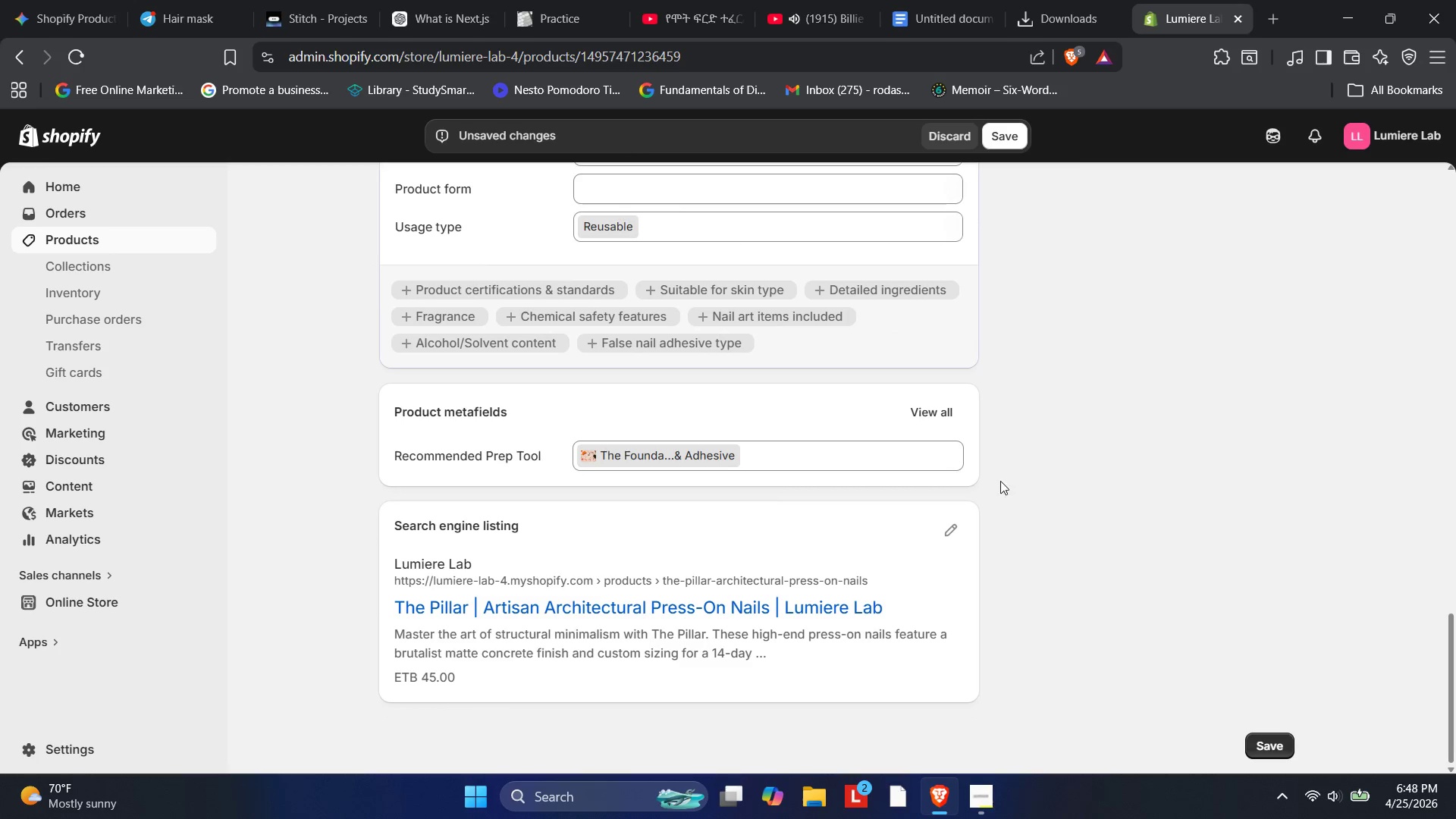 
left_click([955, 541])
 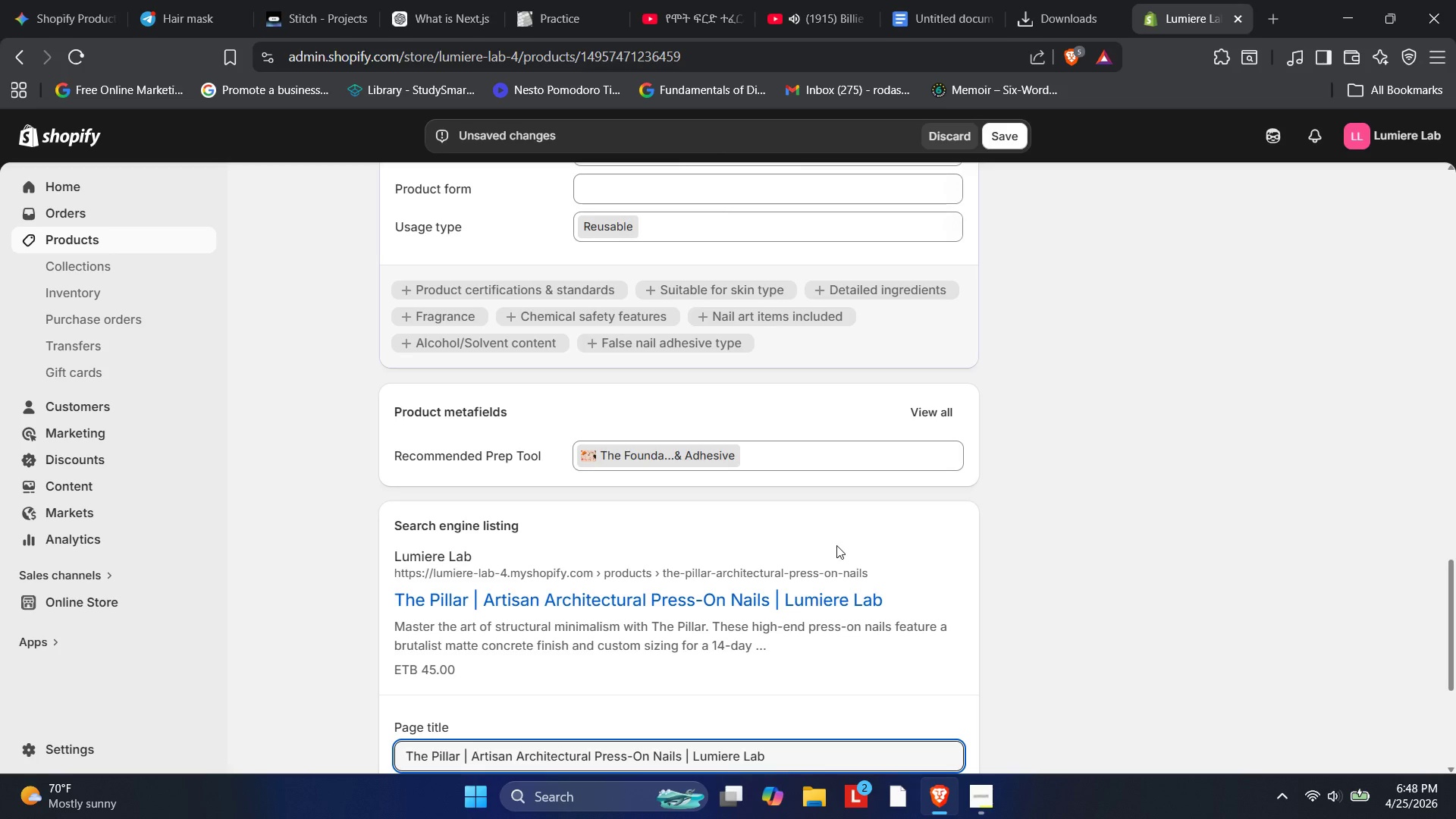 
scroll: coordinate [791, 604], scroll_direction: down, amount: 3.0
 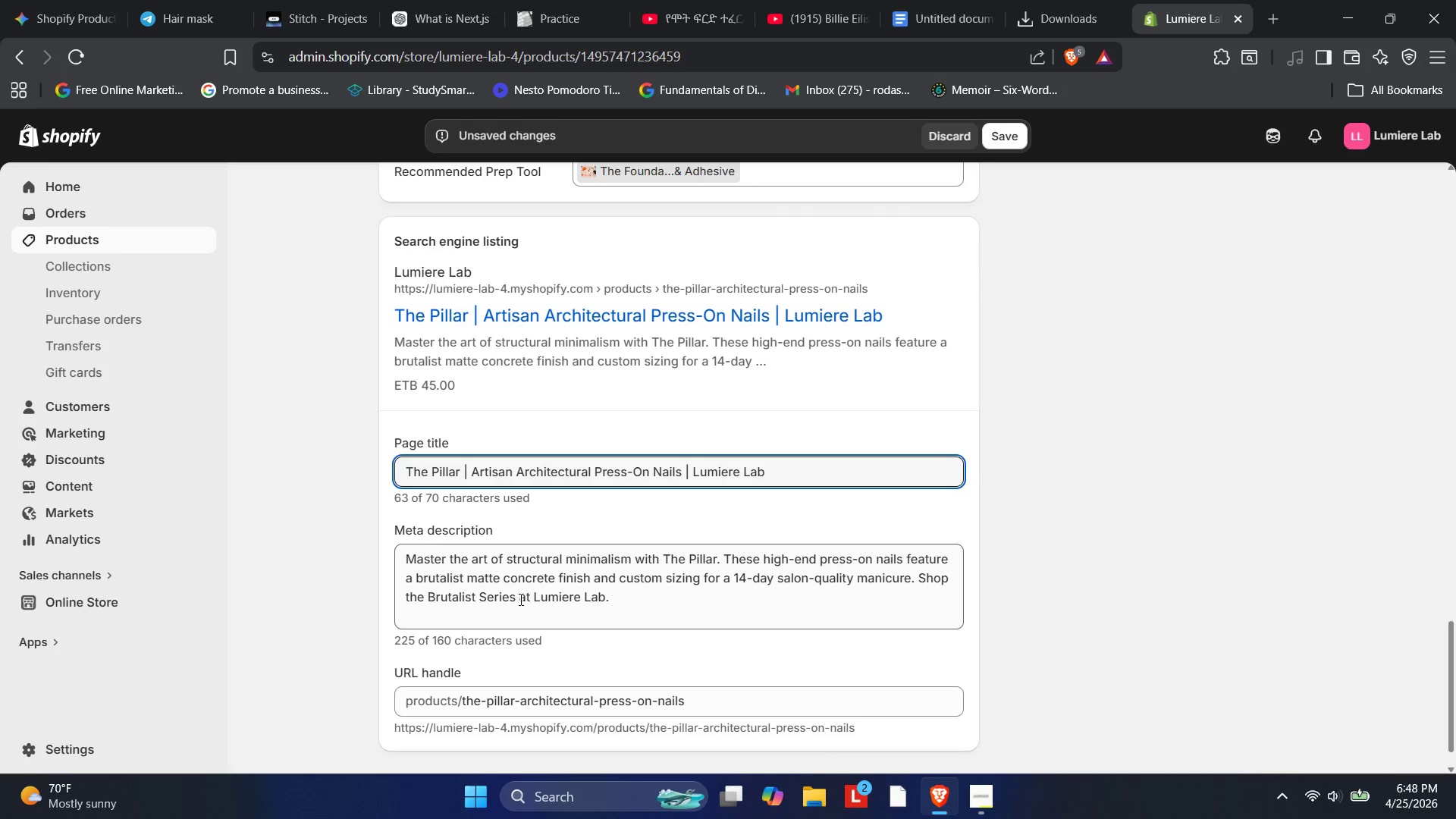 
scroll: coordinate [715, 568], scroll_direction: up, amount: 3.0
 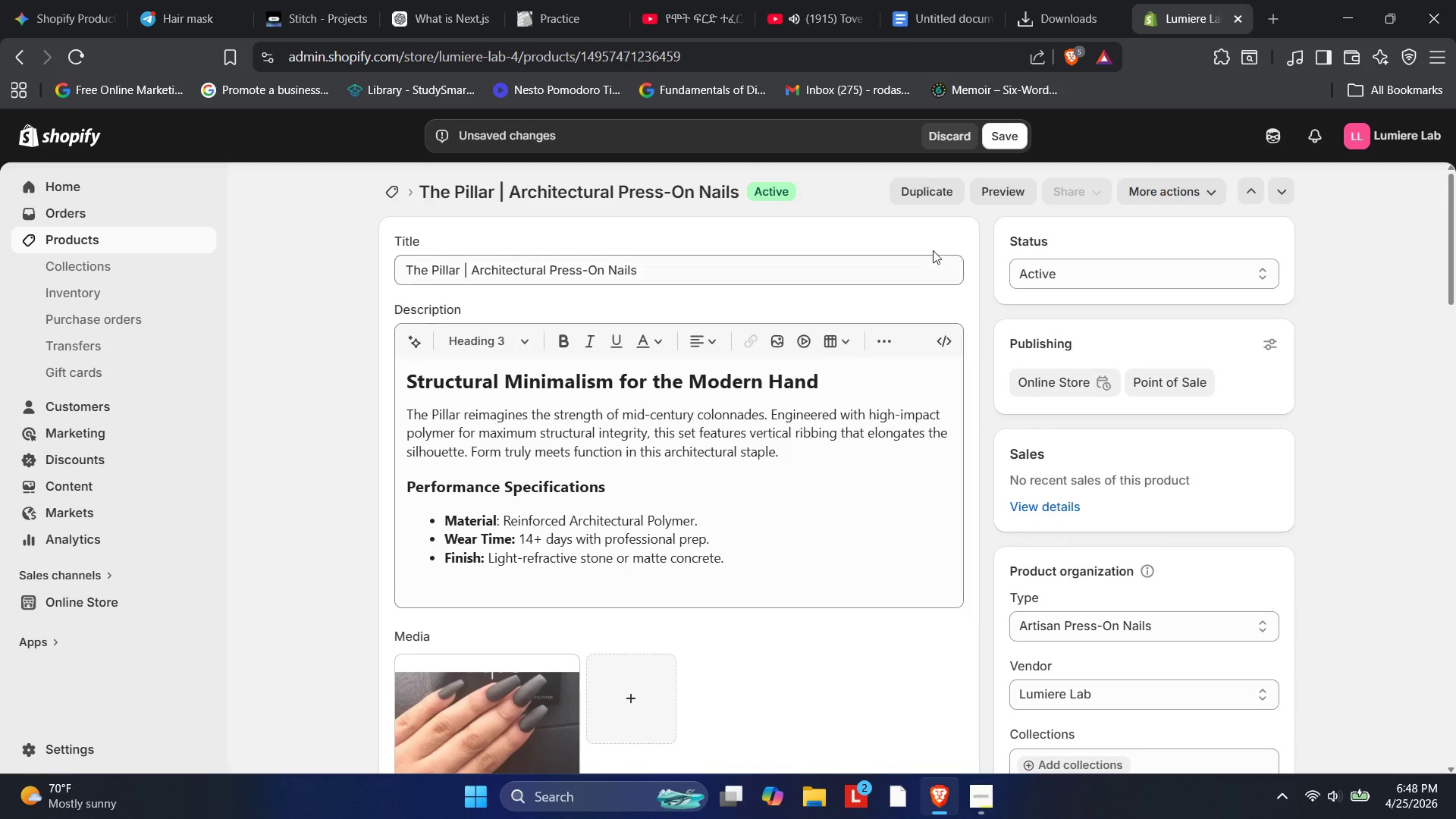 
left_click([1001, 140])
 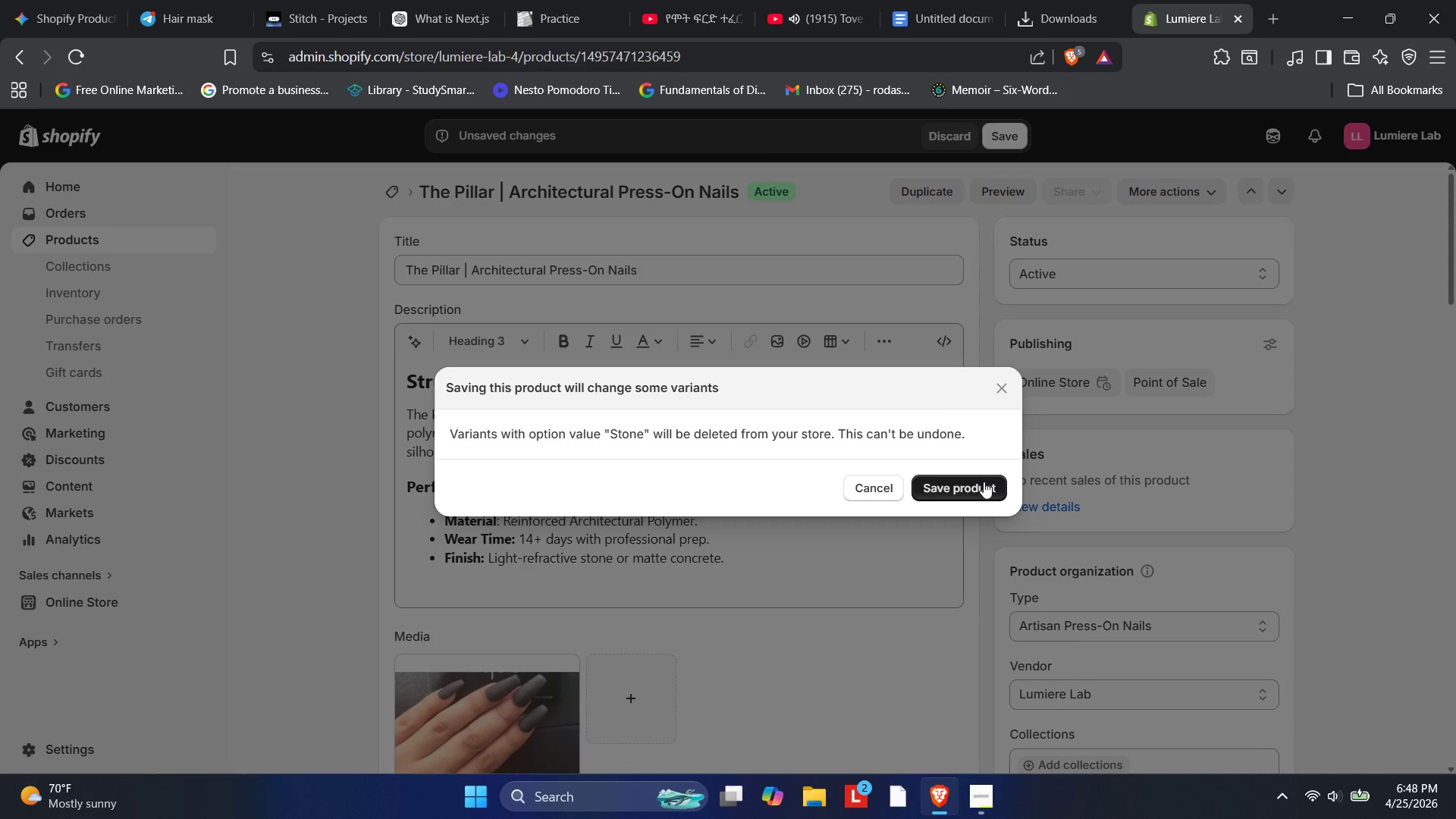 
left_click([984, 482])
 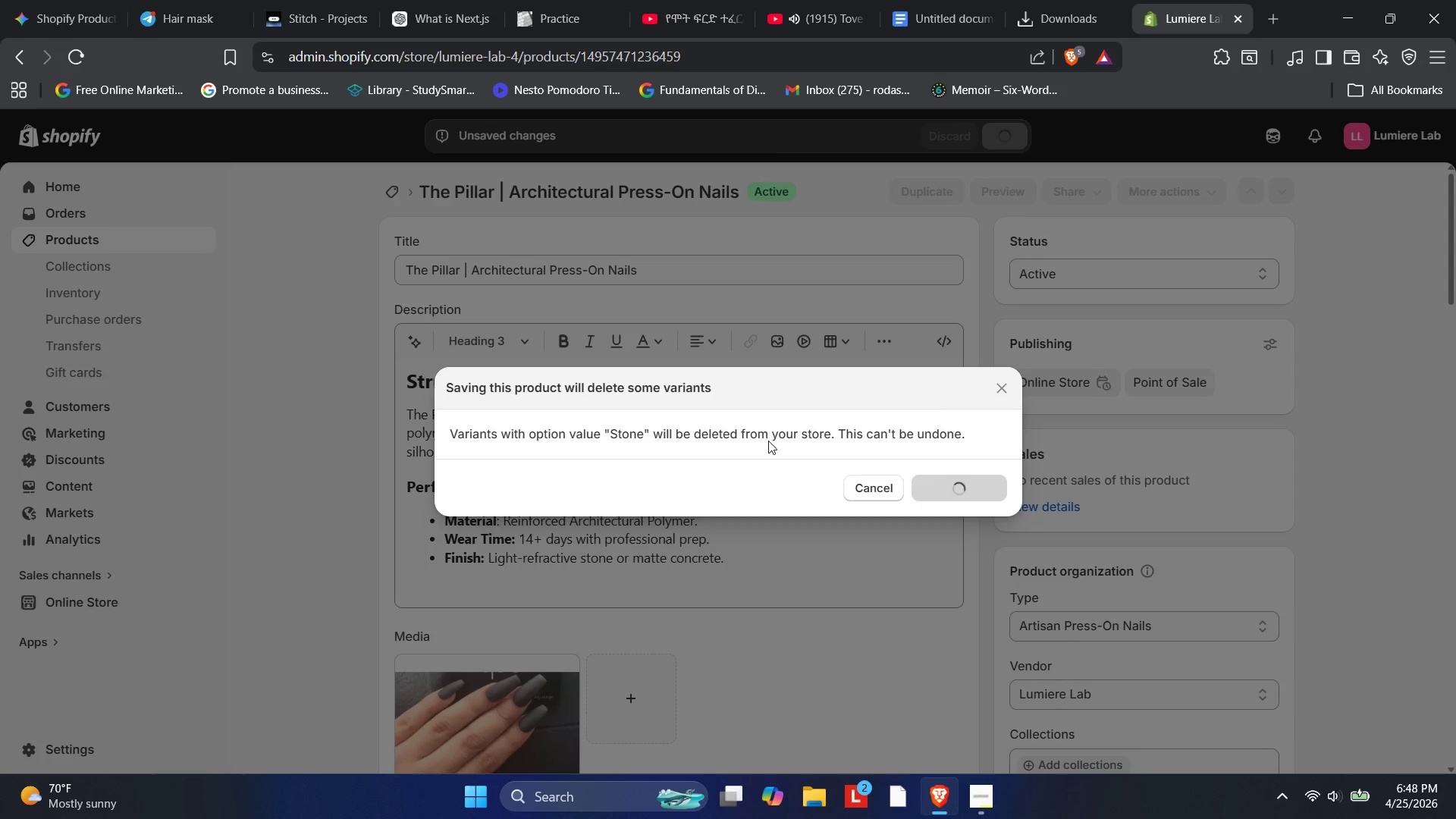 
wait(5.83)
 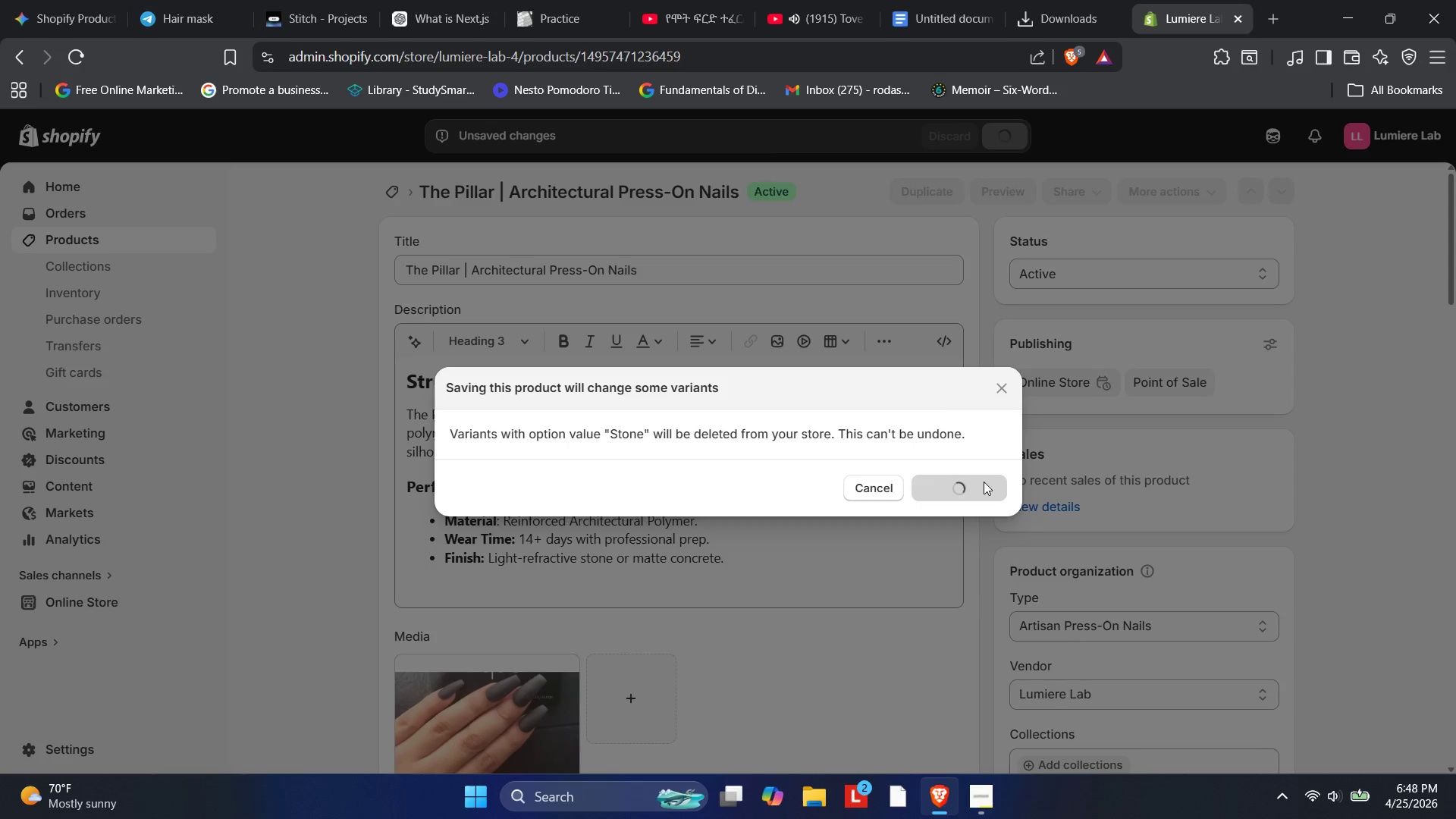 
scroll: coordinate [632, 488], scroll_direction: down, amount: 10.0
 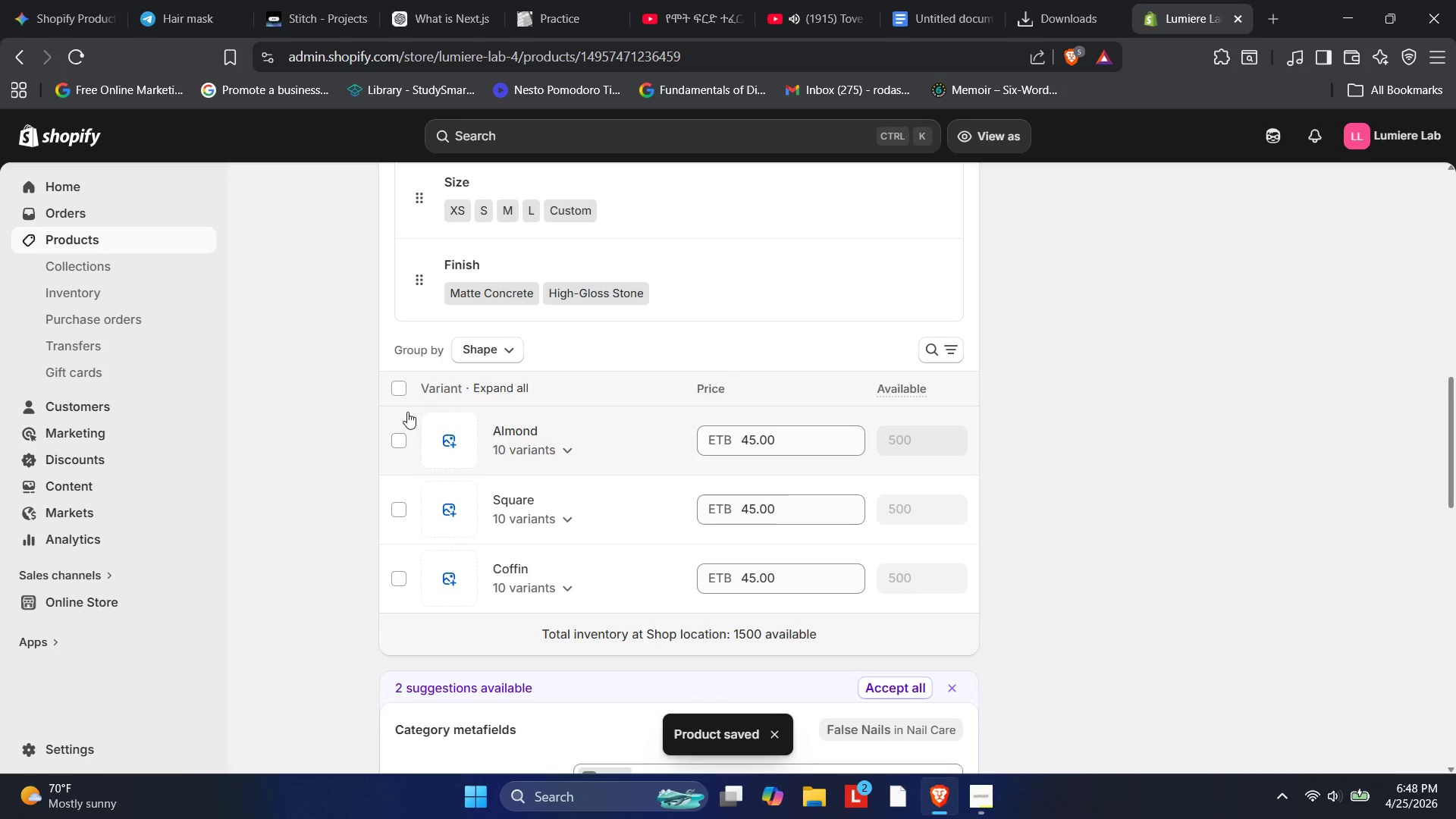 
left_click([407, 388])
 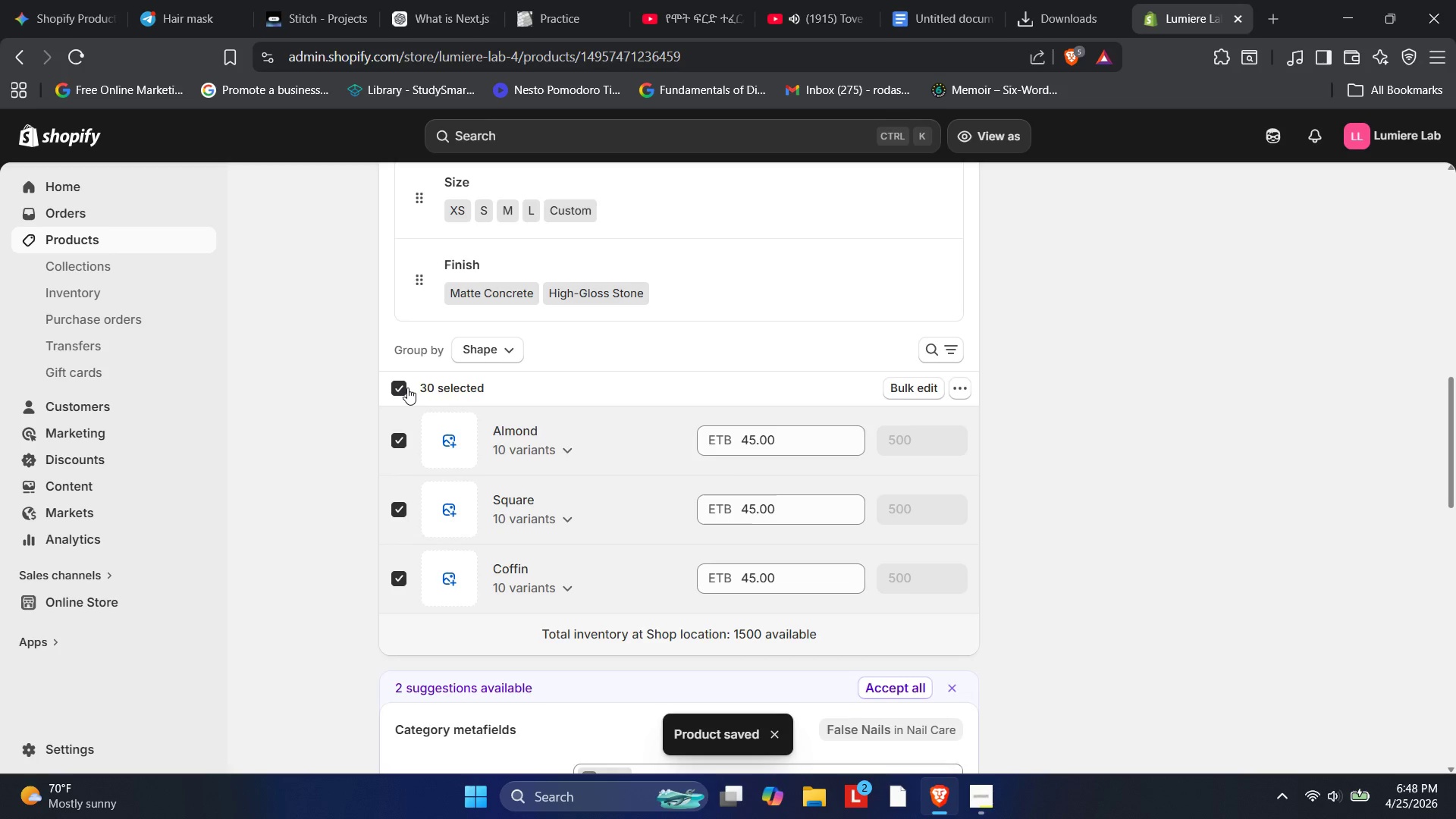 
left_click([407, 388])
 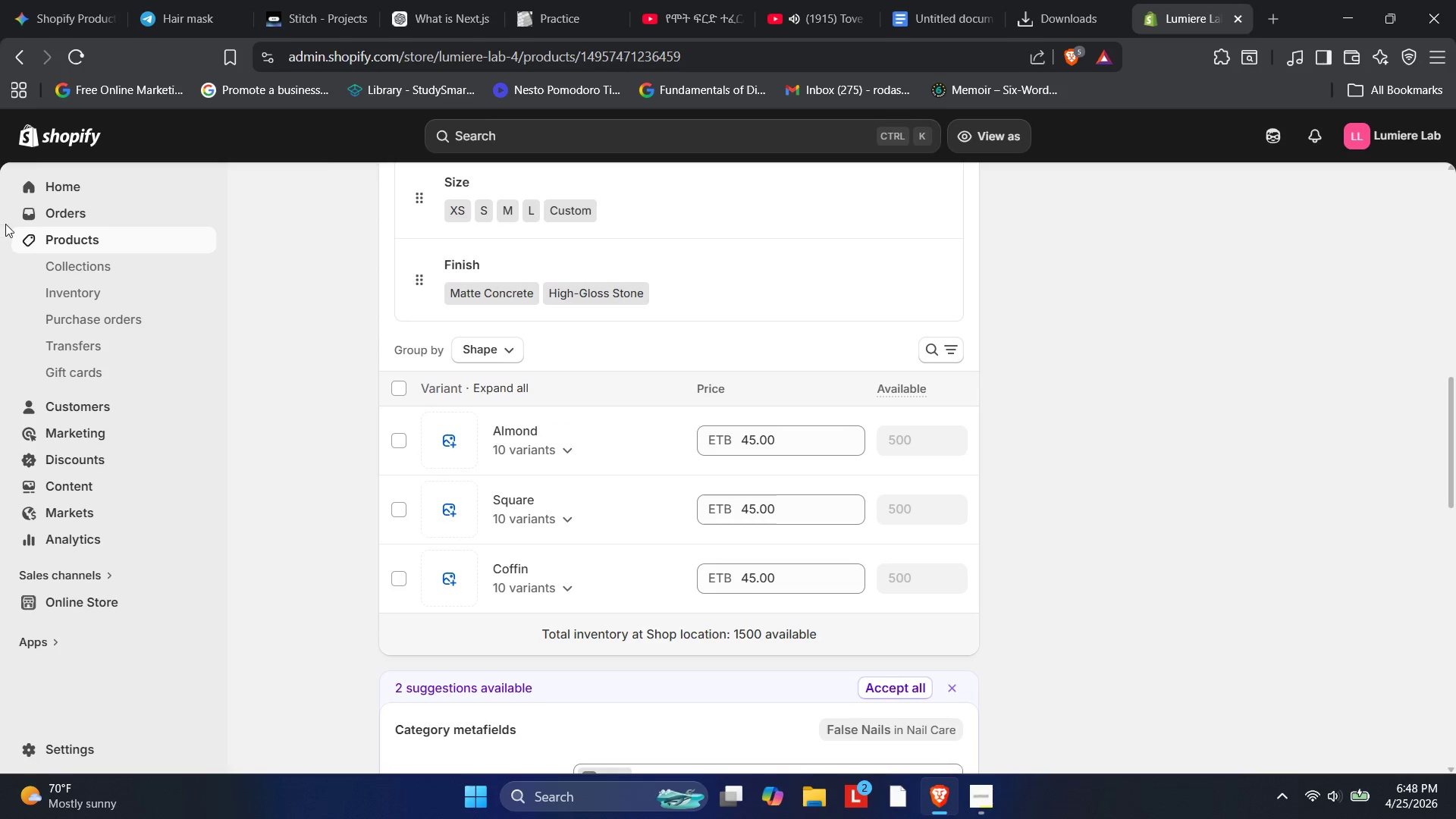 
left_click([49, 245])
 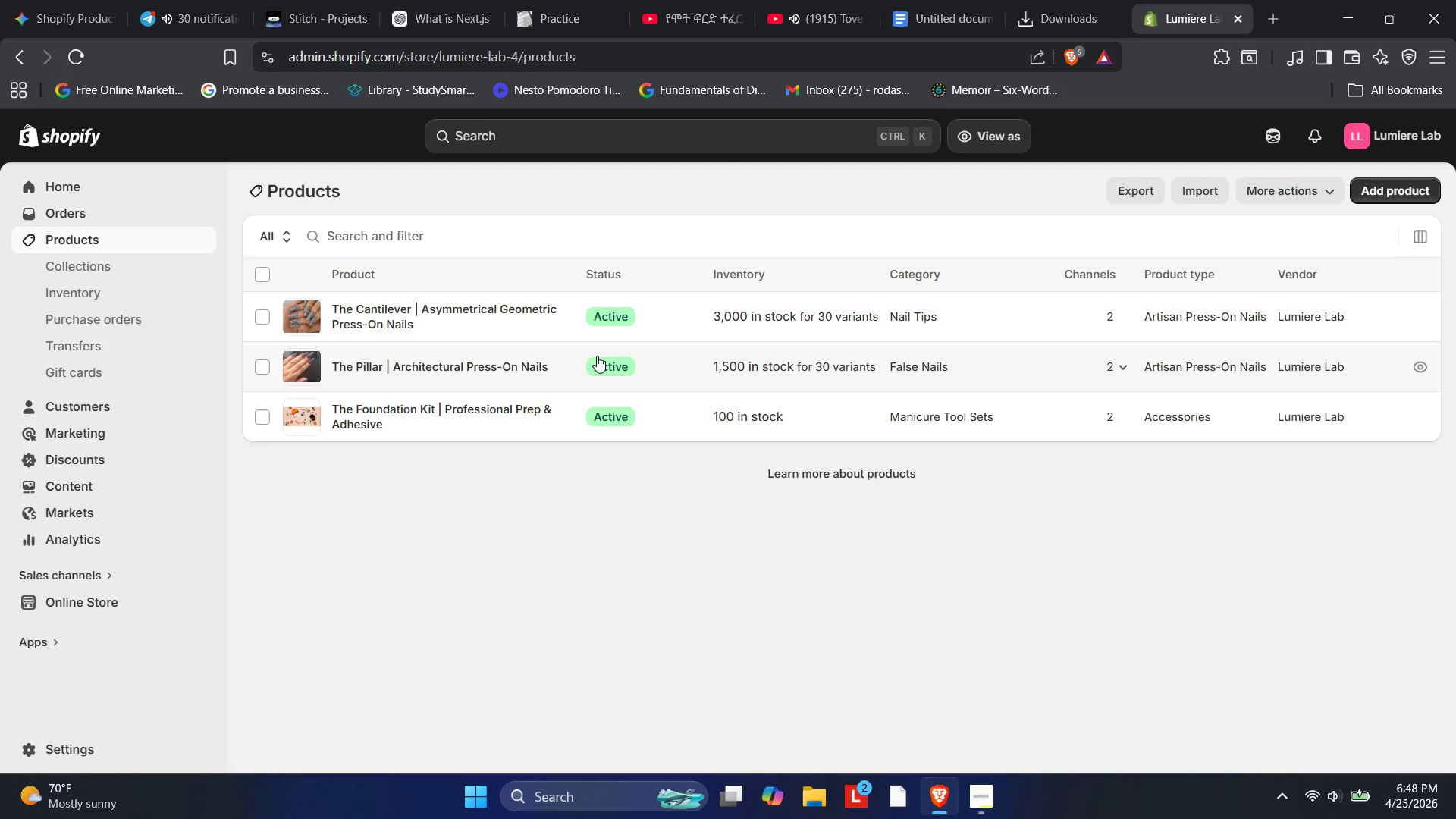 
left_click([398, 415])
 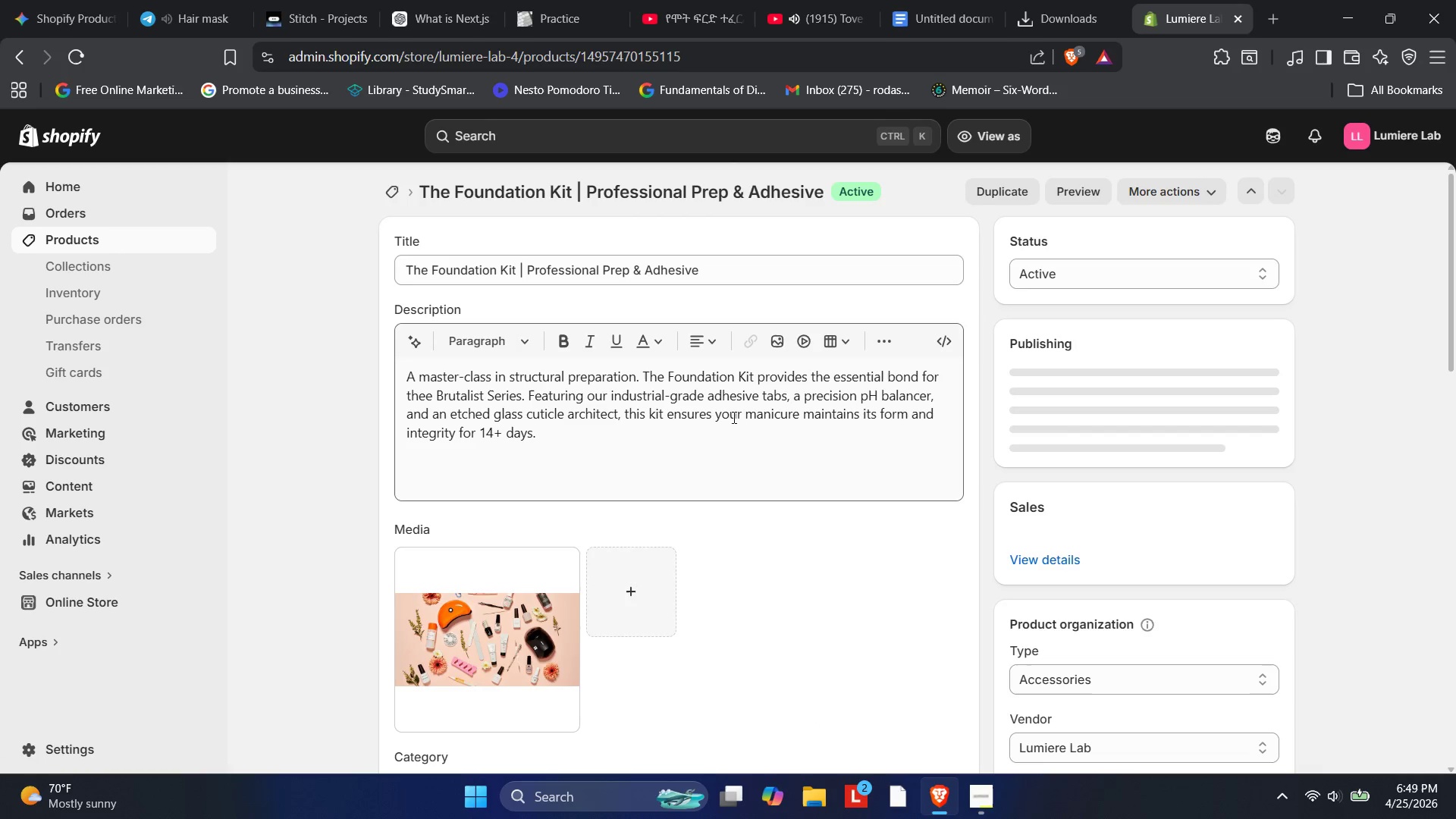 
scroll: coordinate [601, 429], scroll_direction: up, amount: 1.0
 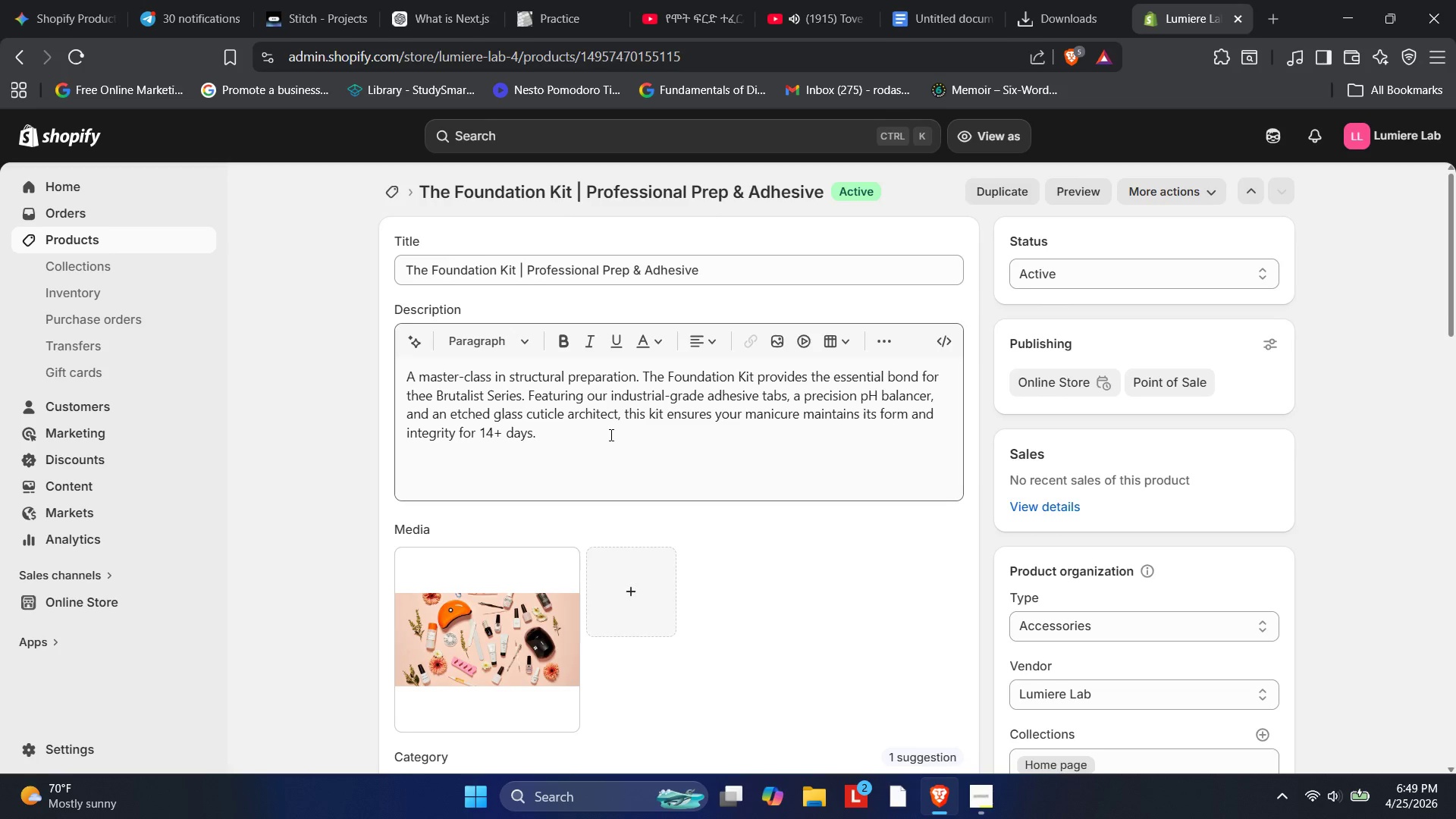 
scroll: coordinate [610, 440], scroll_direction: down, amount: 6.0
 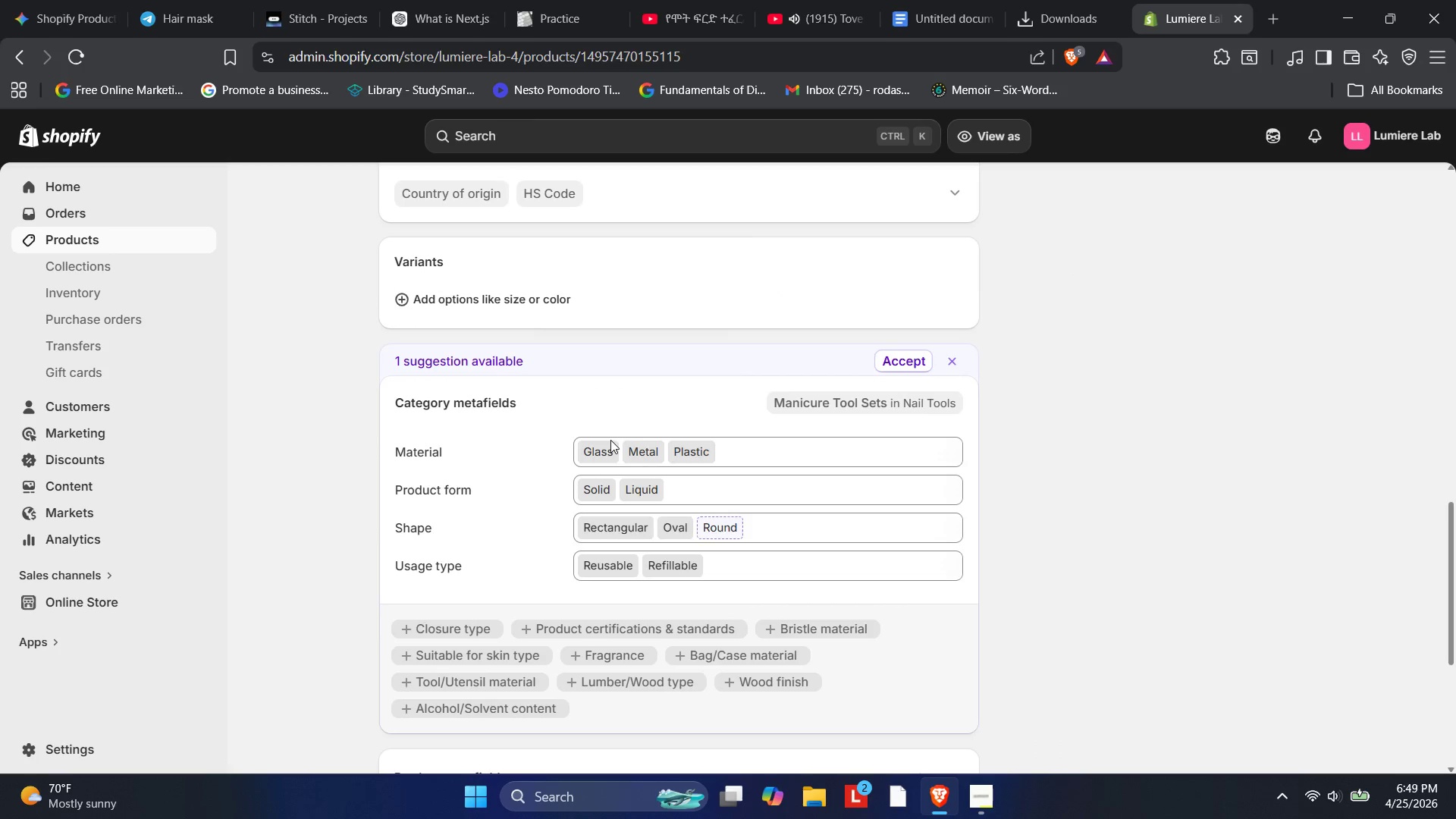 
scroll: coordinate [610, 440], scroll_direction: up, amount: 2.0
 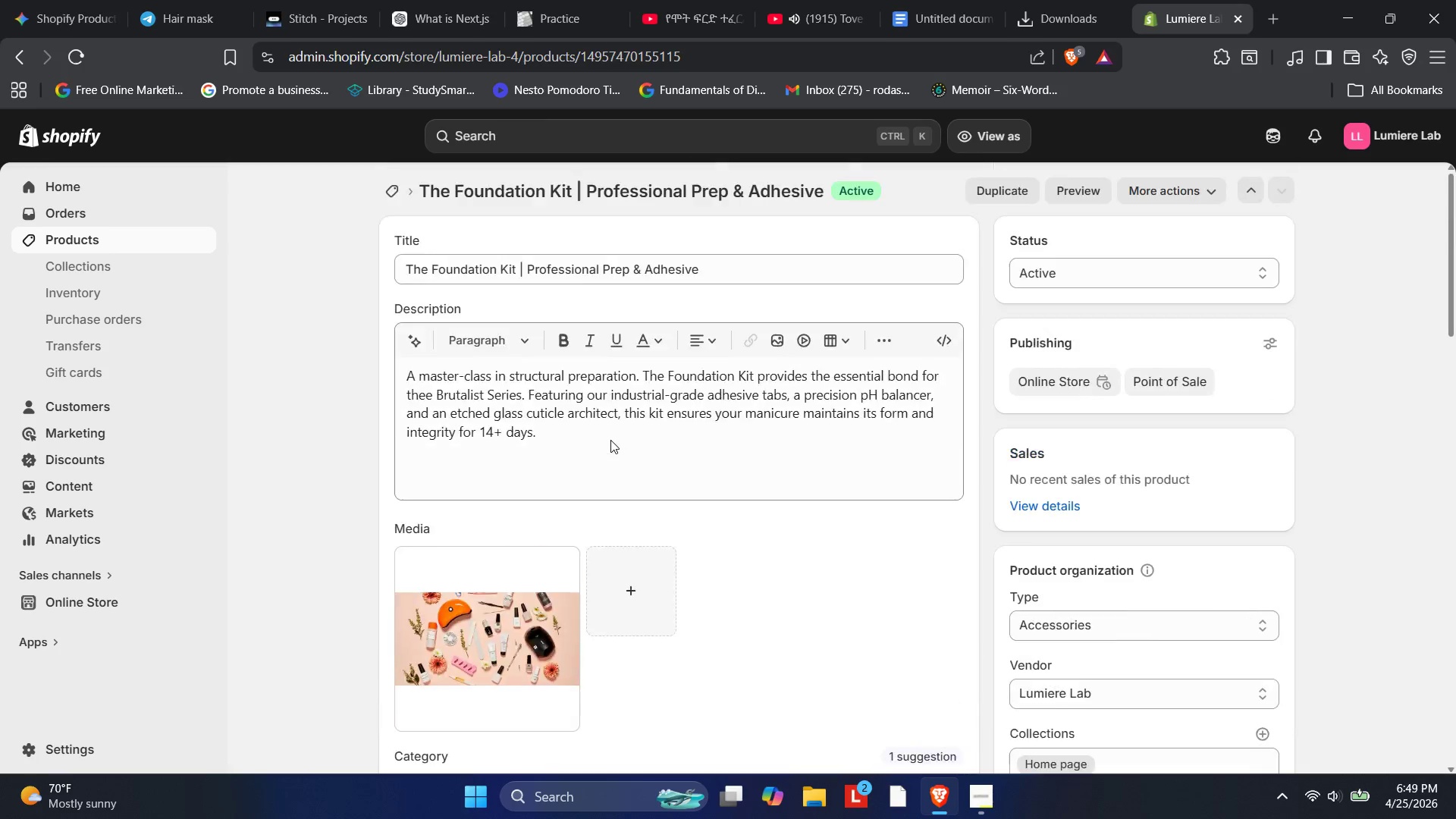 
scroll: coordinate [610, 440], scroll_direction: down, amount: 3.0
 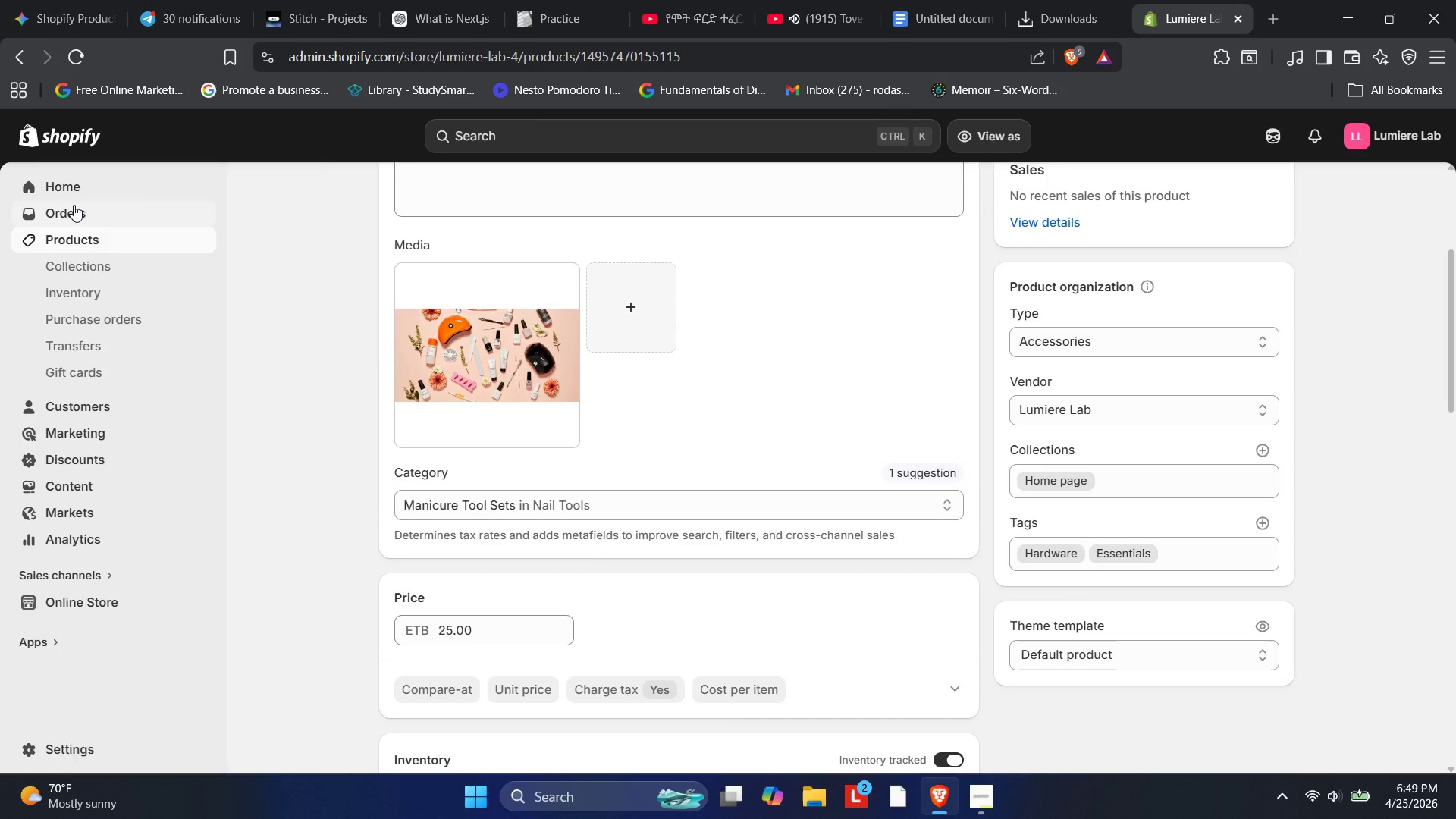 
left_click([44, 244])
 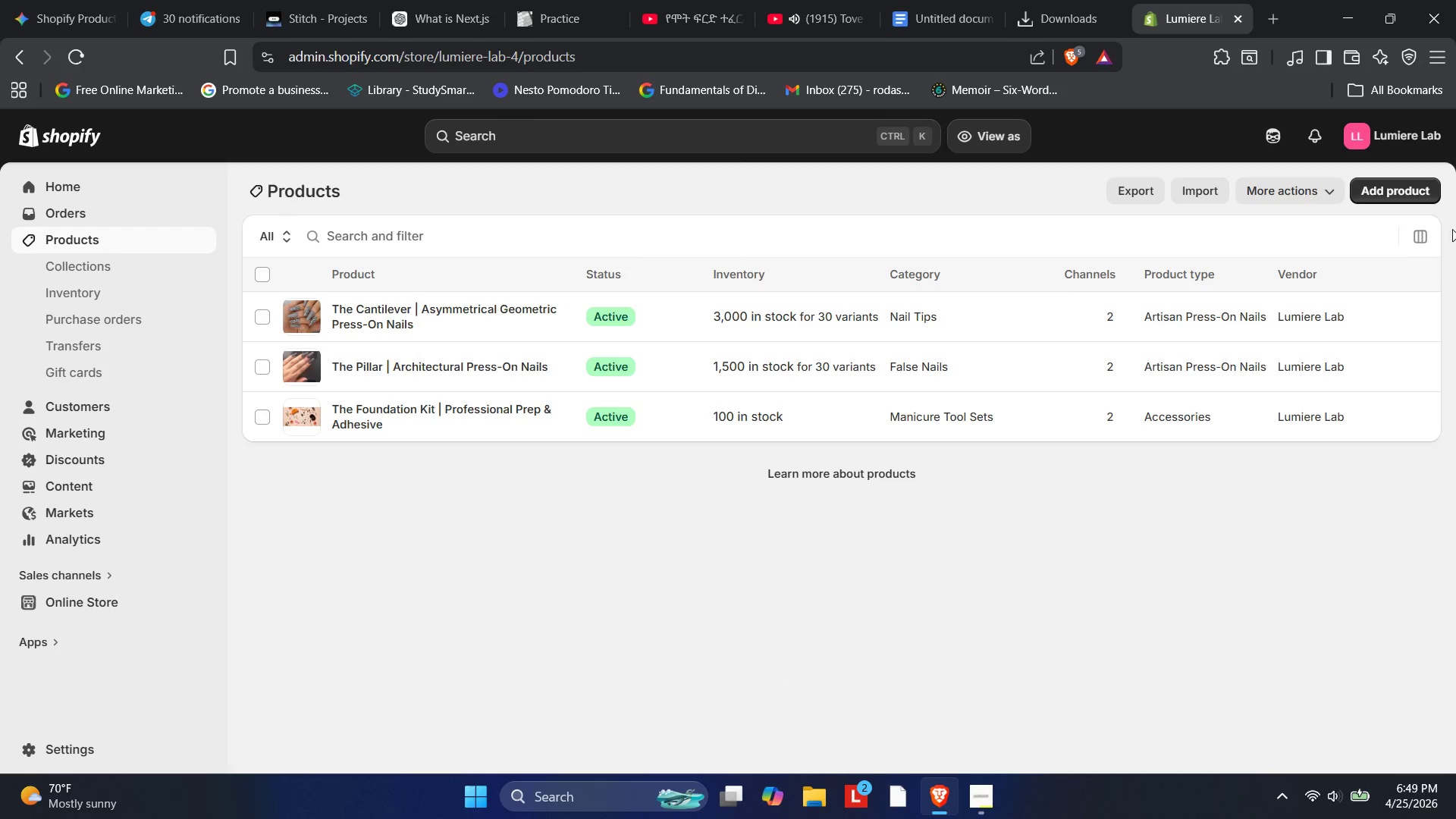 
left_click([1414, 193])
 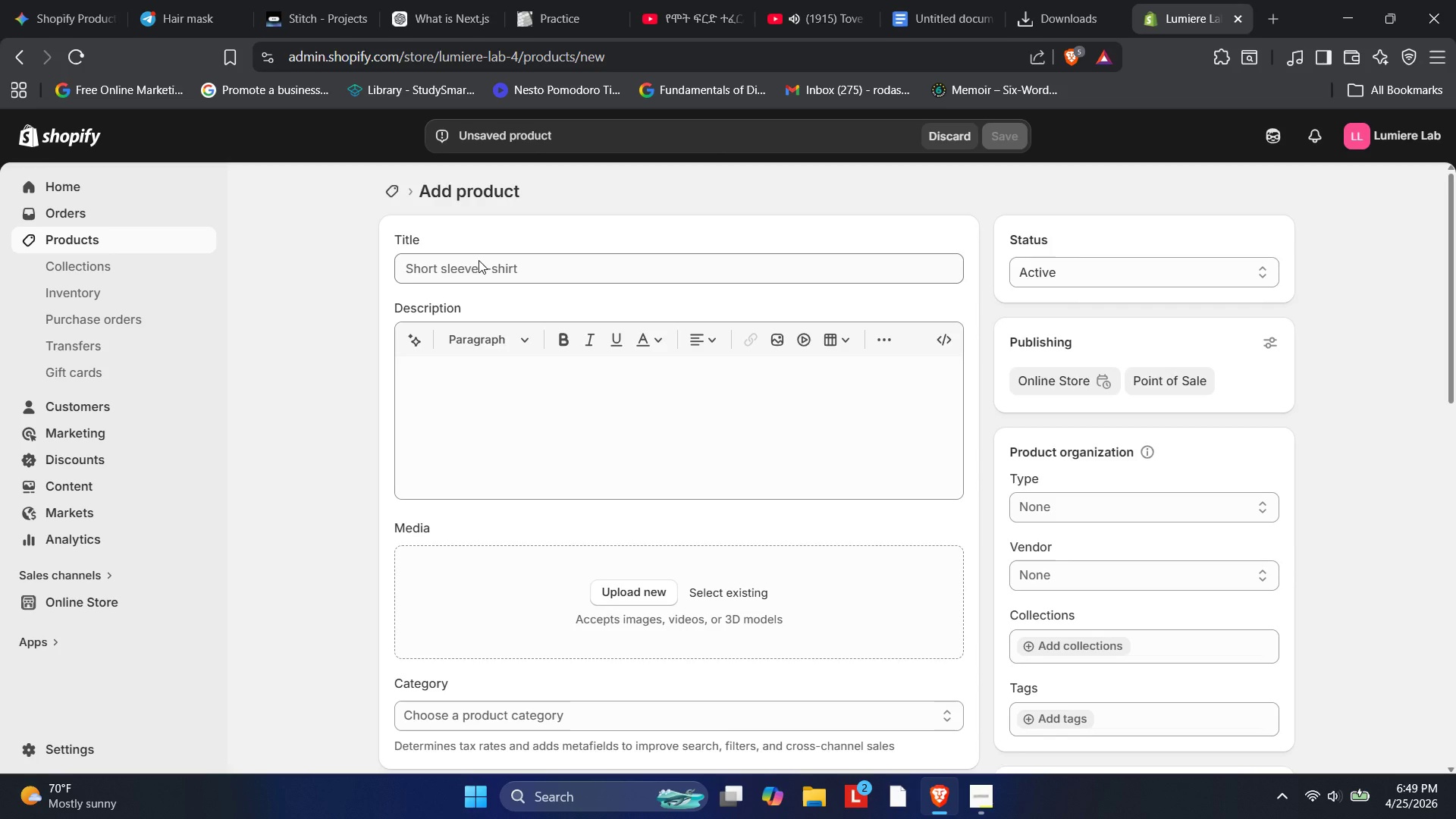 
wait(32.69)
 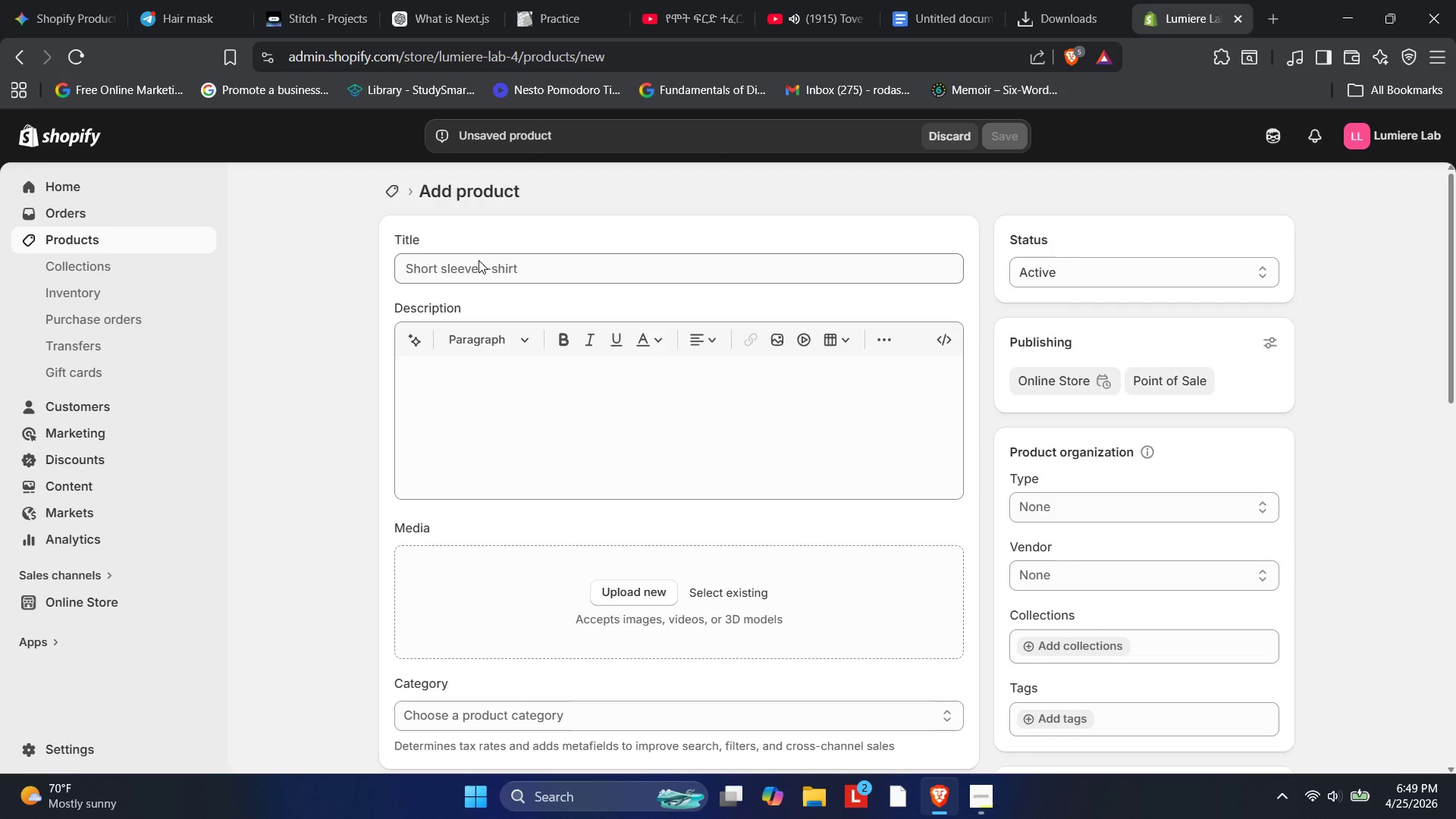 
left_click([200, 601])
 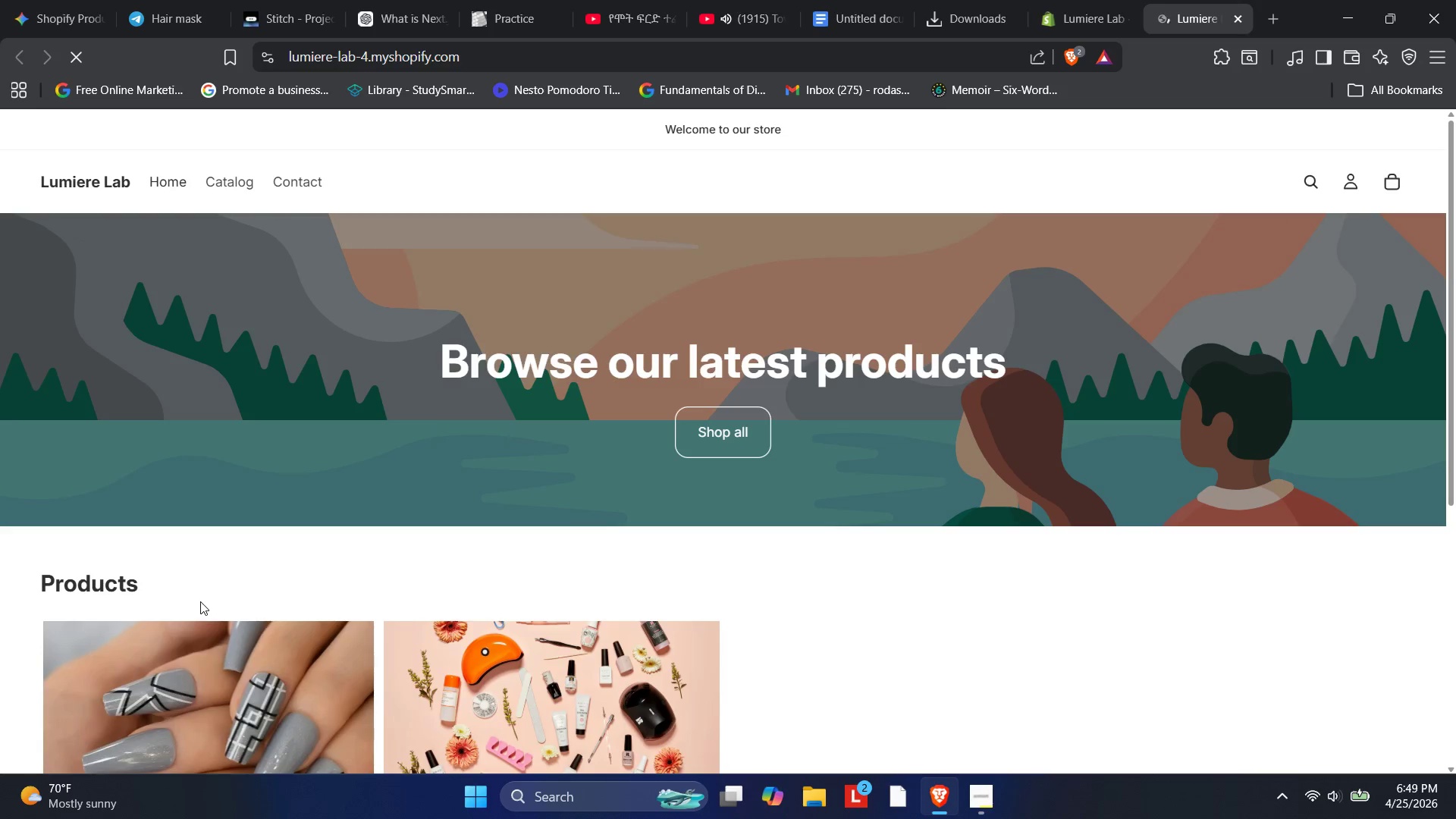 
scroll: coordinate [417, 585], scroll_direction: down, amount: 2.0
 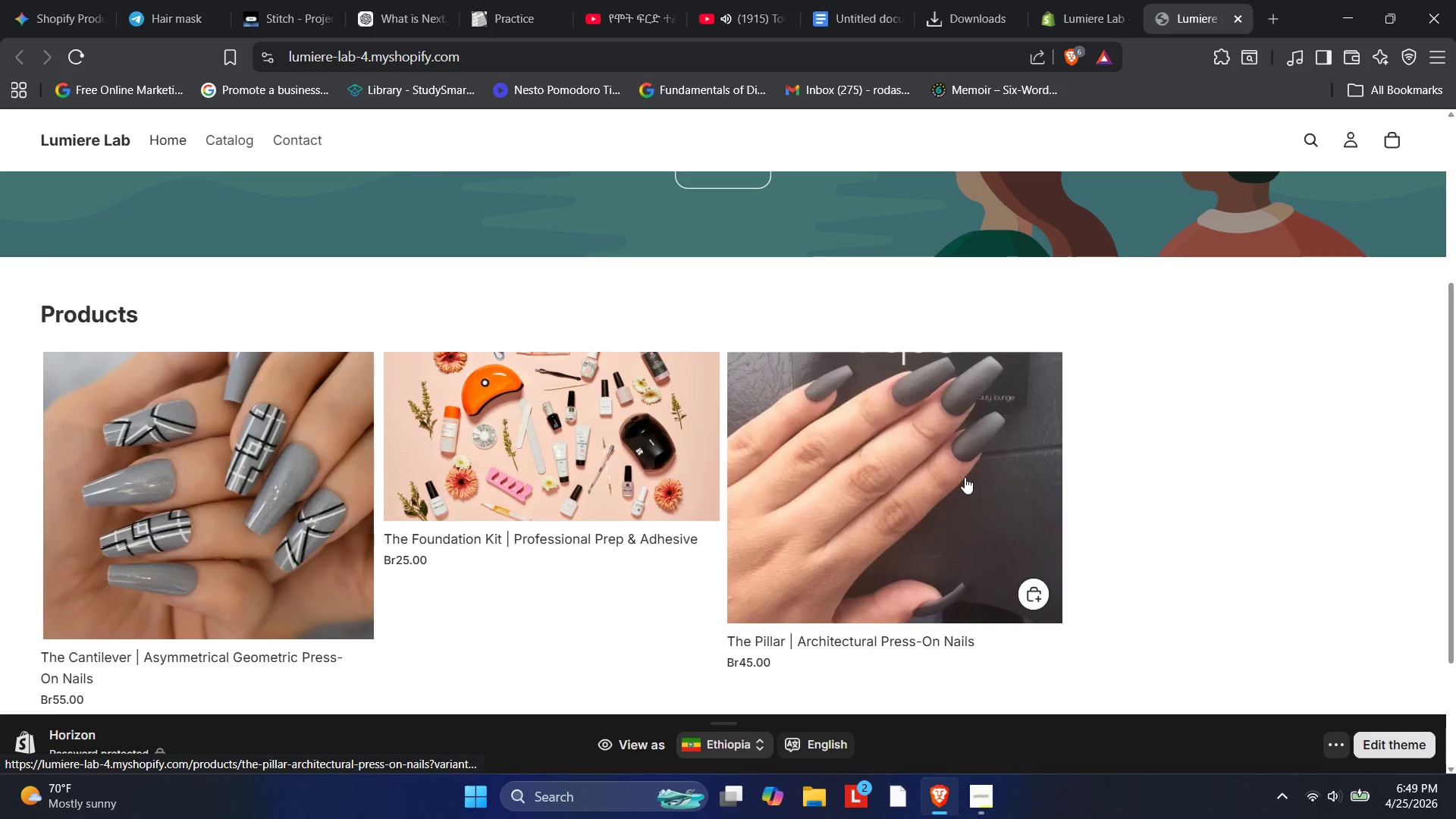 
wait(5.99)
 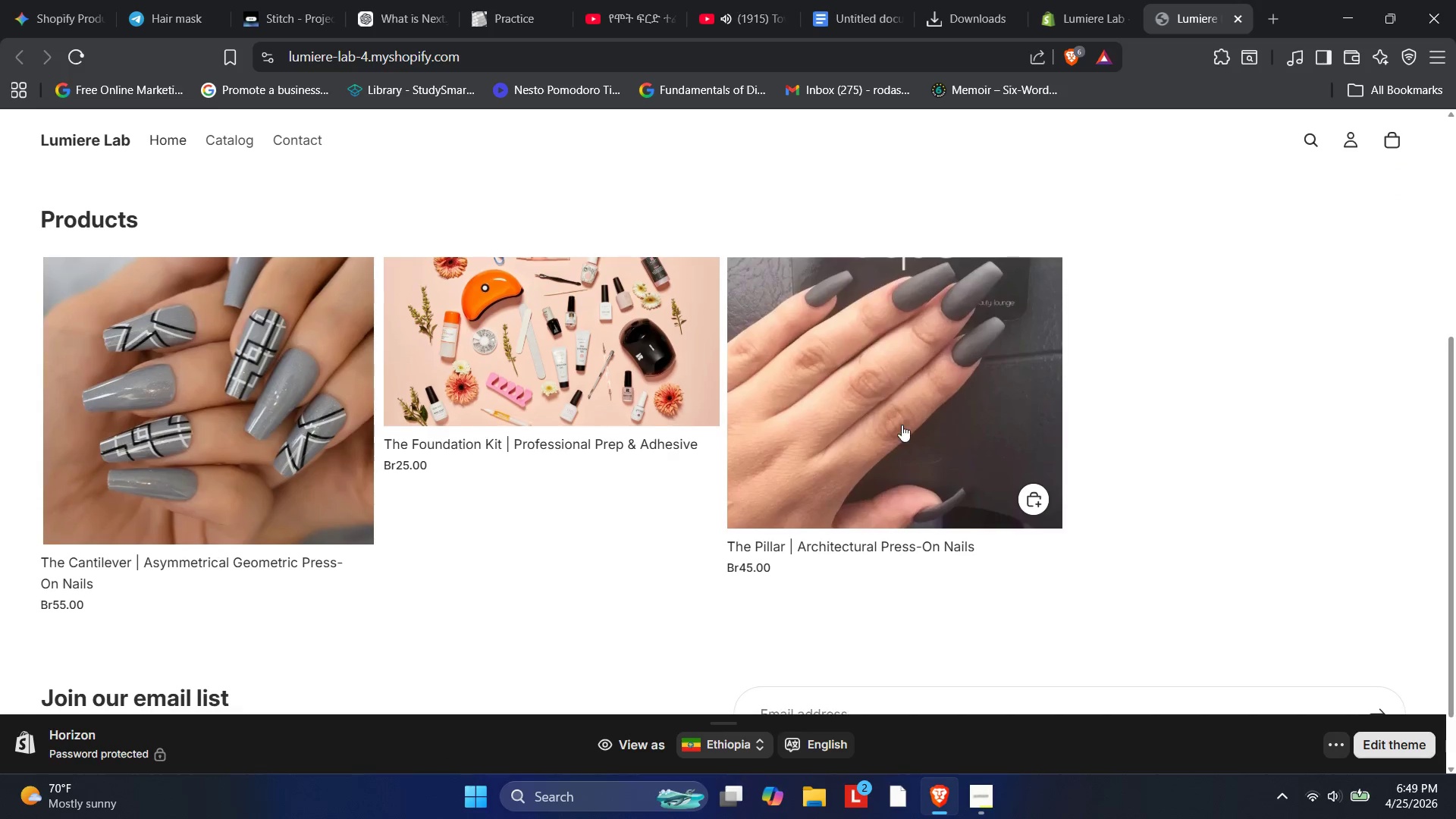 
left_click_drag(start_coordinate=[902, 423], to_coordinate=[908, 440])
 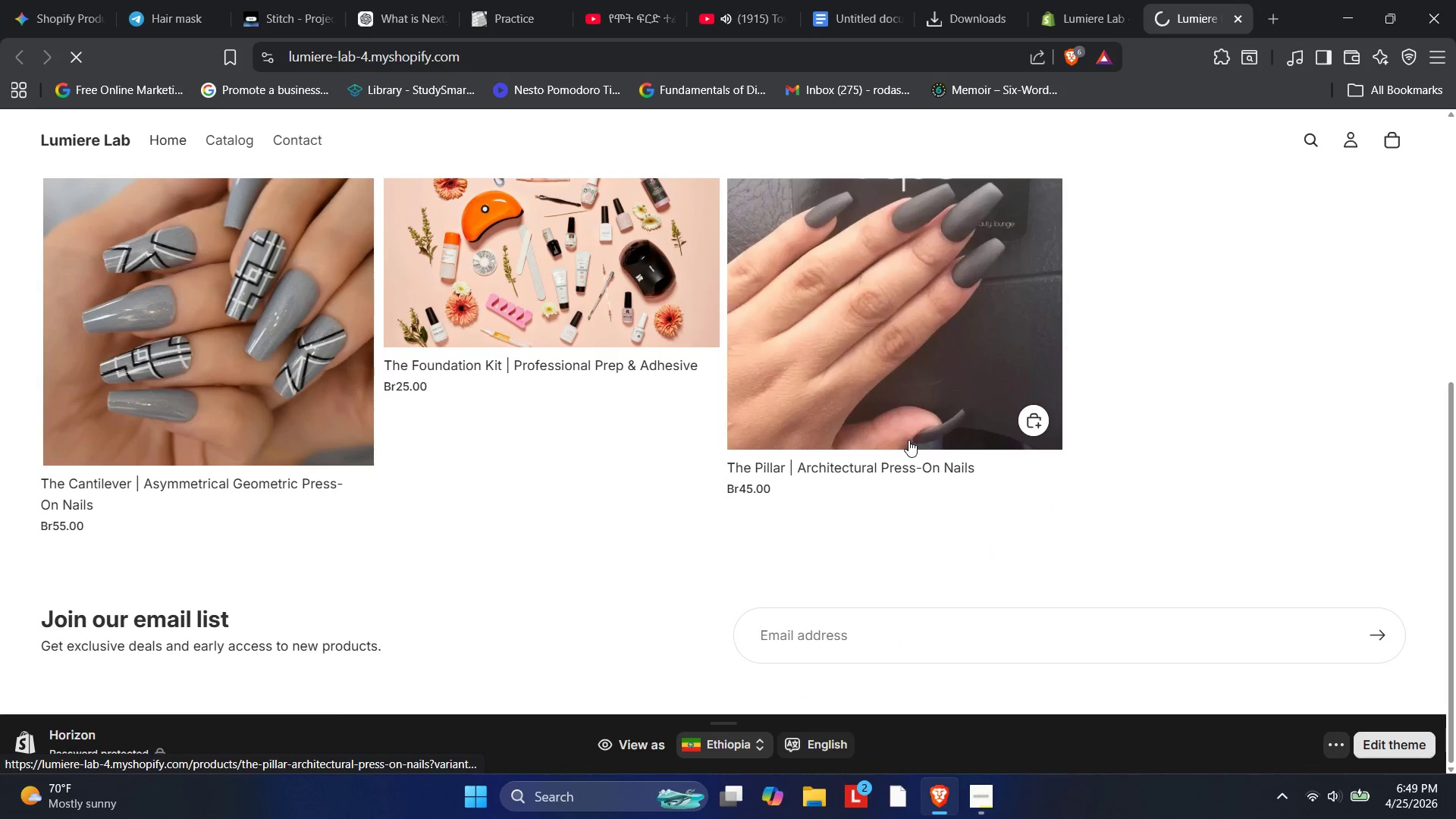 
scroll: coordinate [908, 440], scroll_direction: down, amount: 2.0
 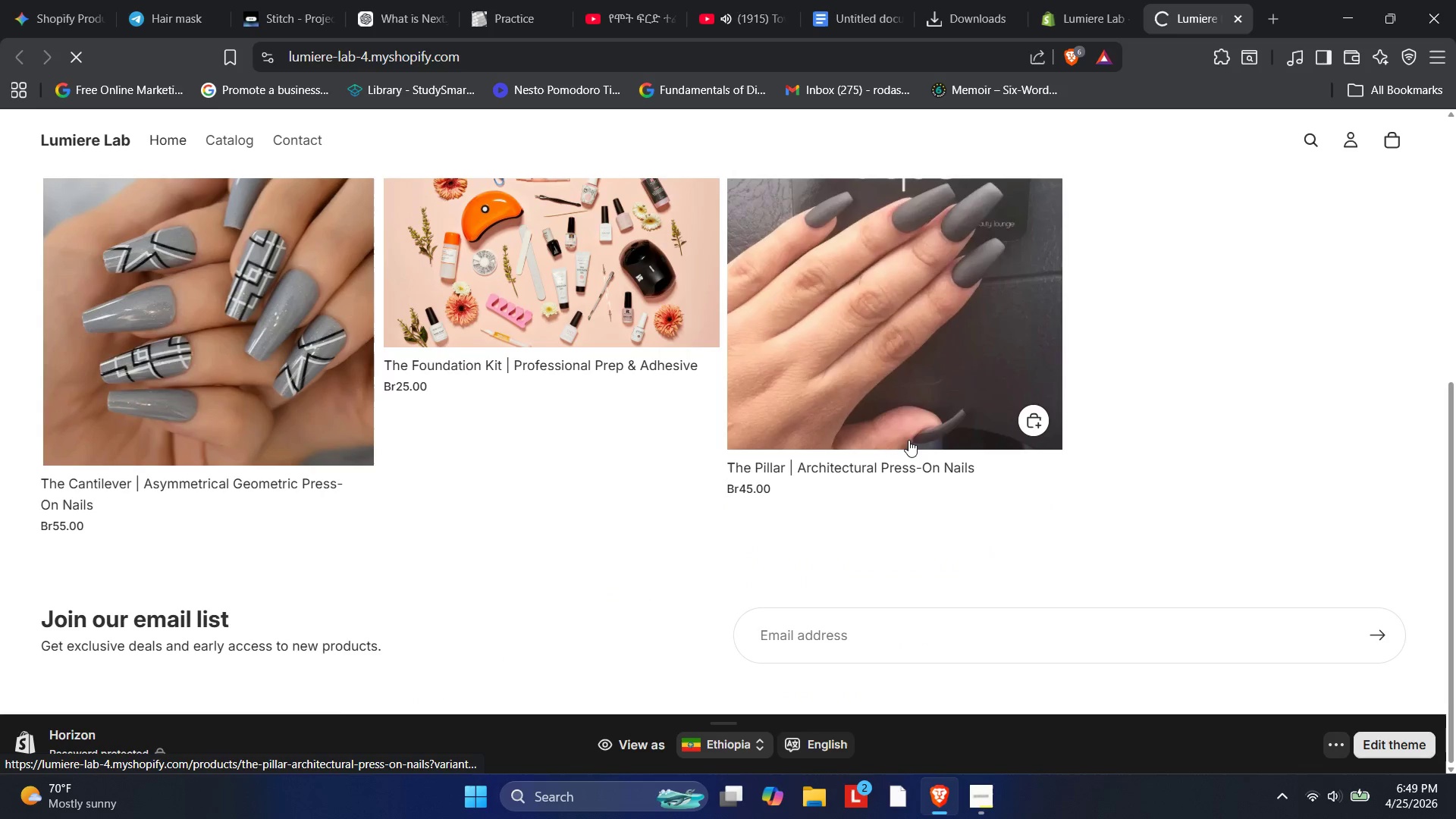 
right_click([908, 440])
 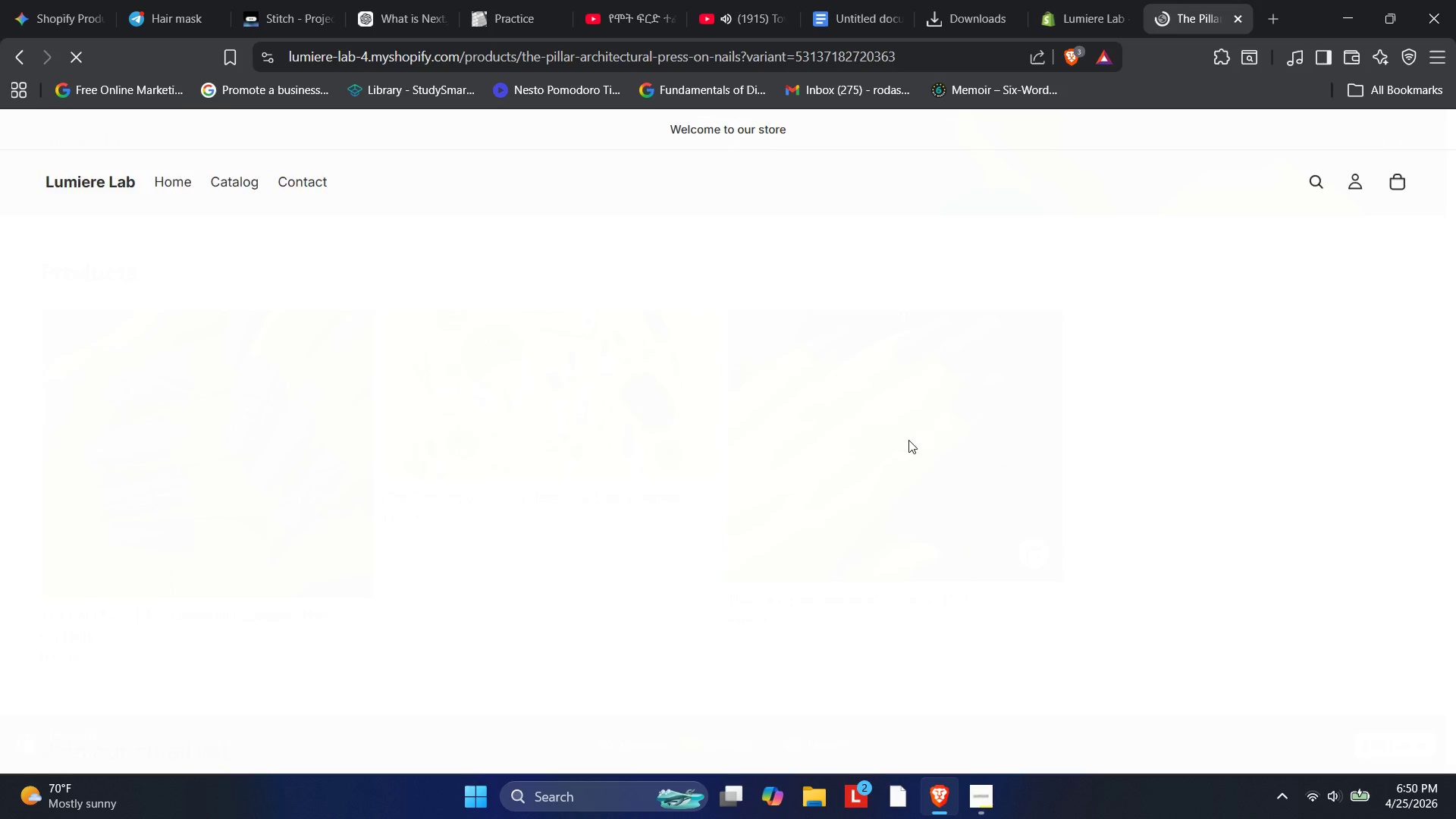 
scroll: coordinate [908, 440], scroll_direction: up, amount: 1.0
 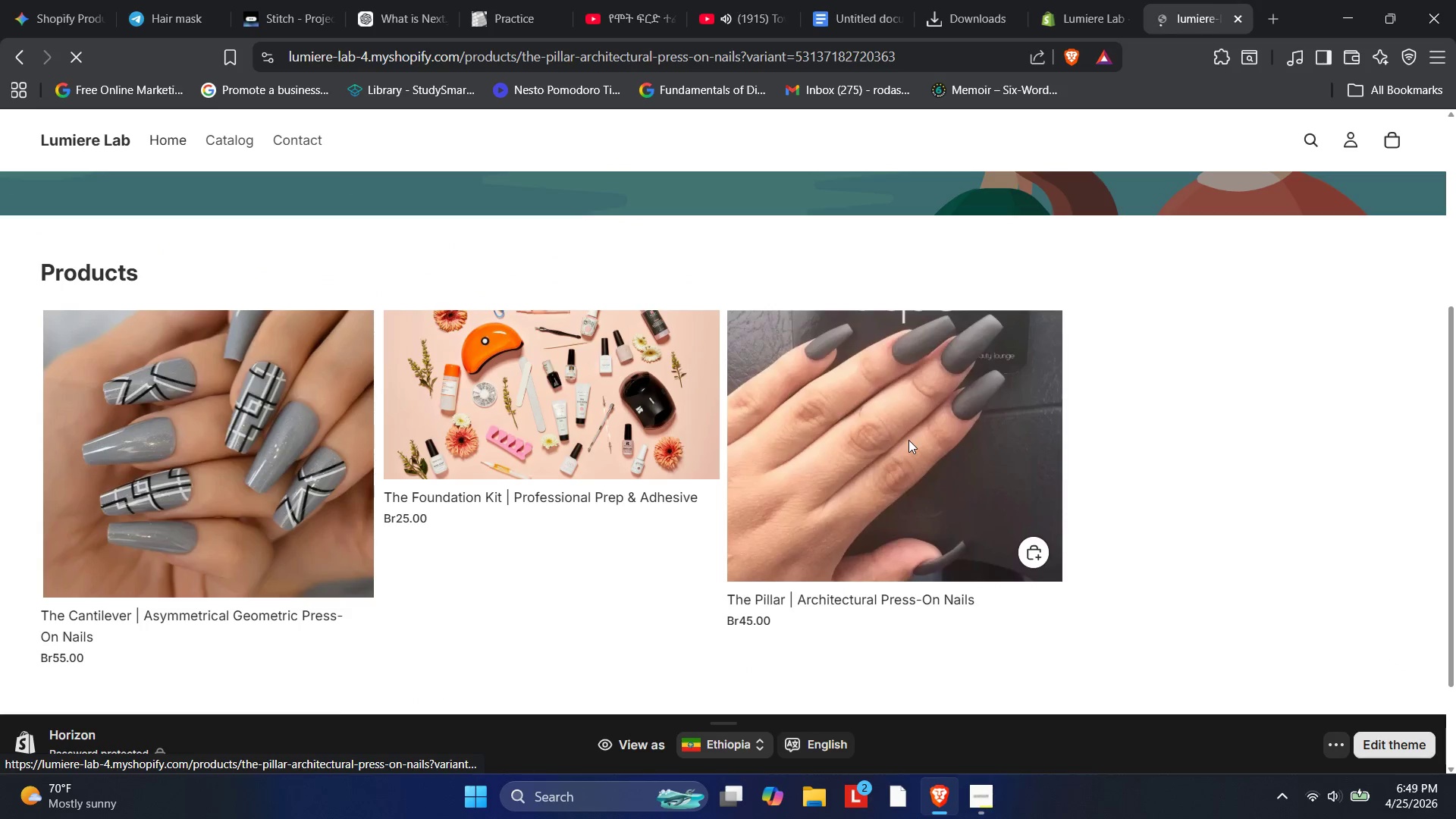 
right_click([908, 440])
 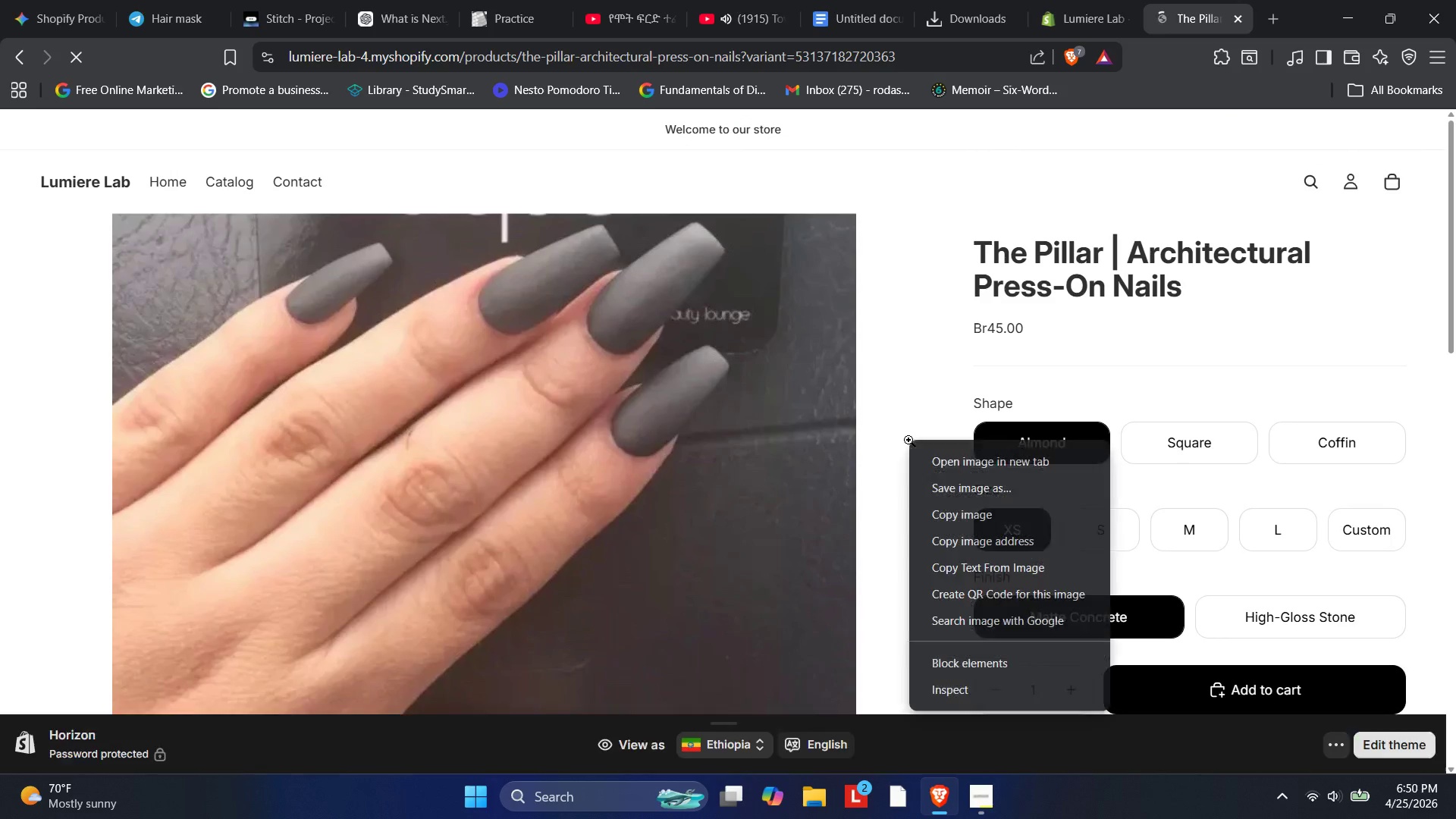 
left_click([908, 440])
 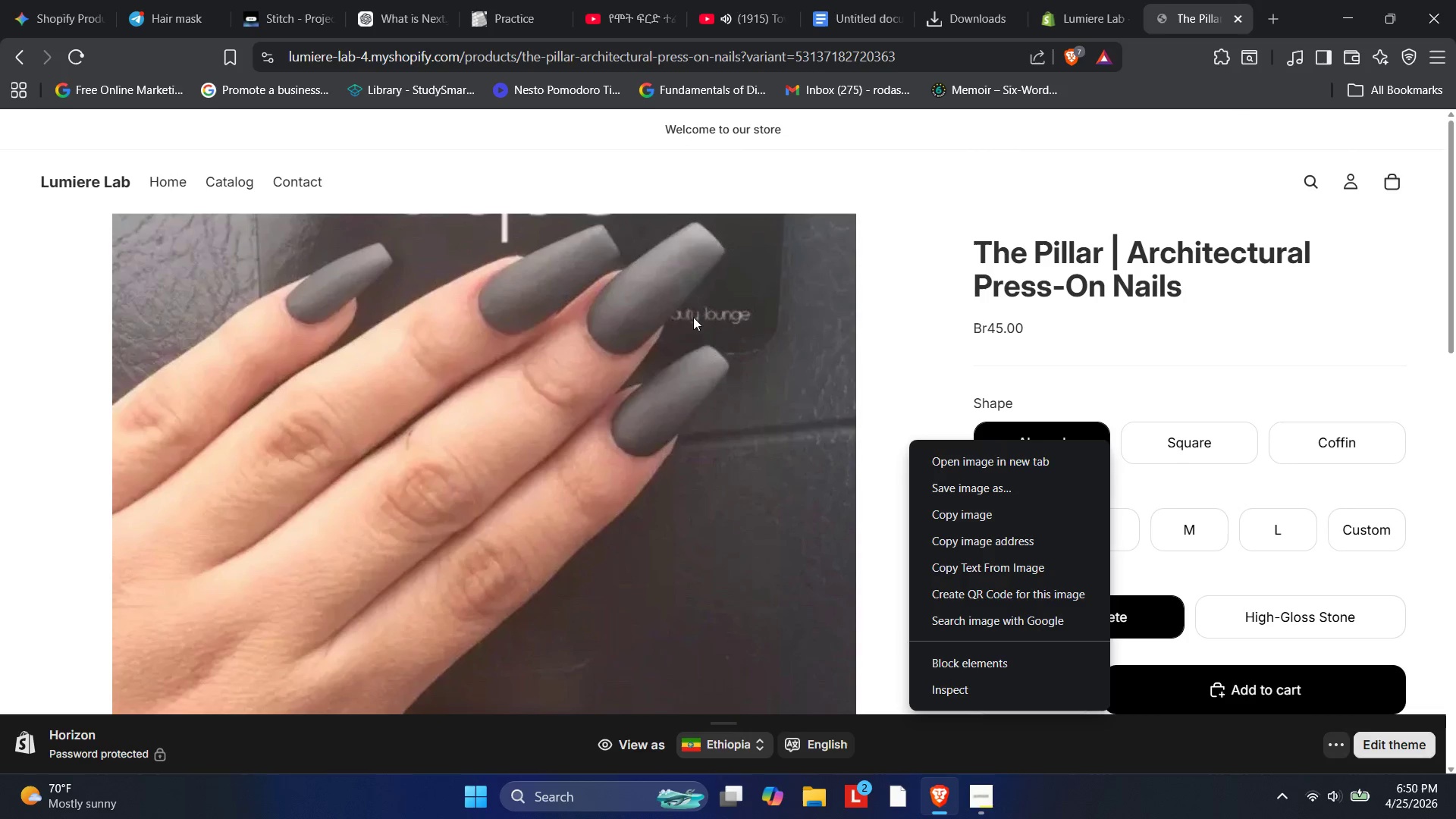 
left_click([962, 218])
 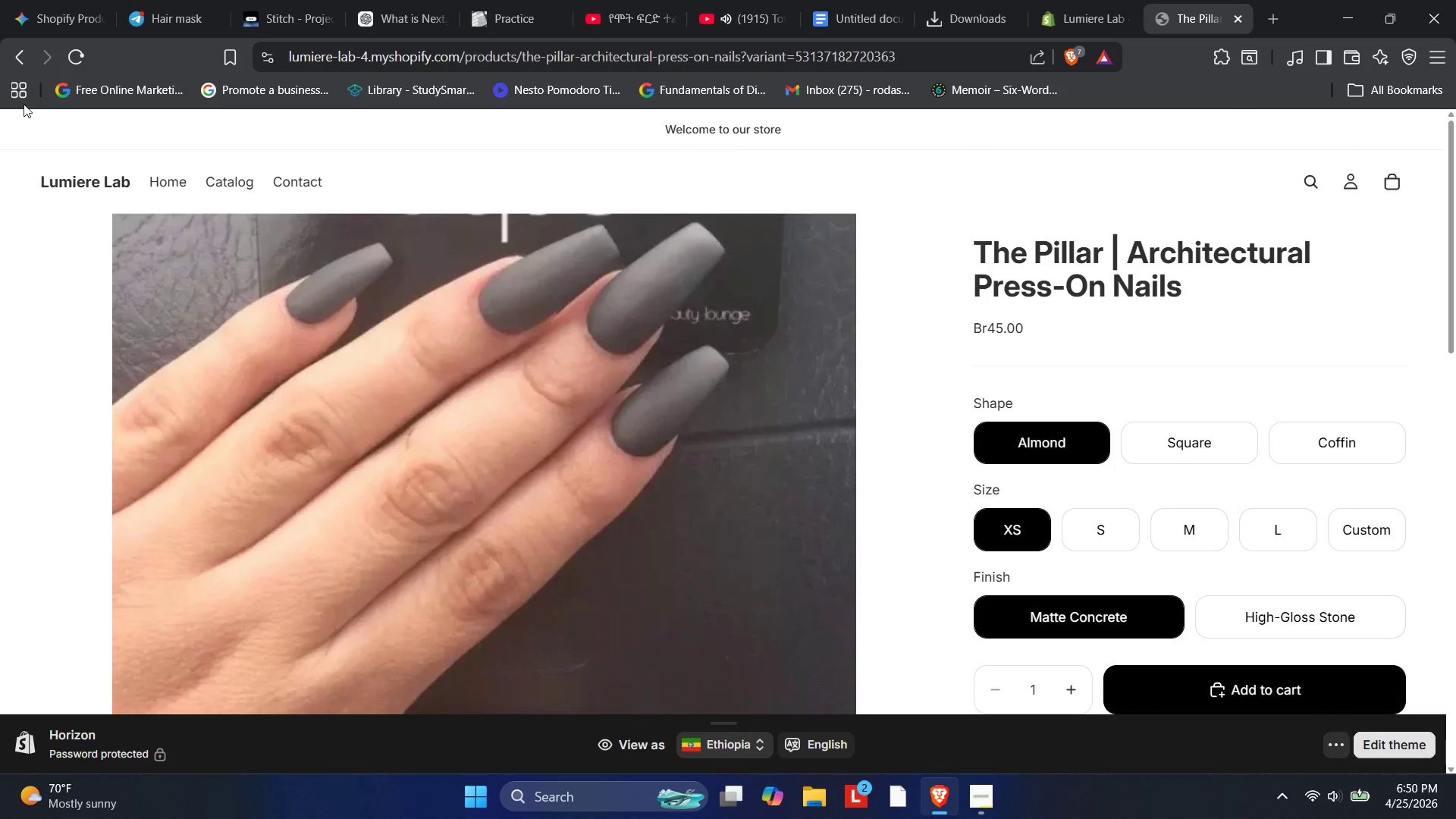 
left_click([20, 51])
 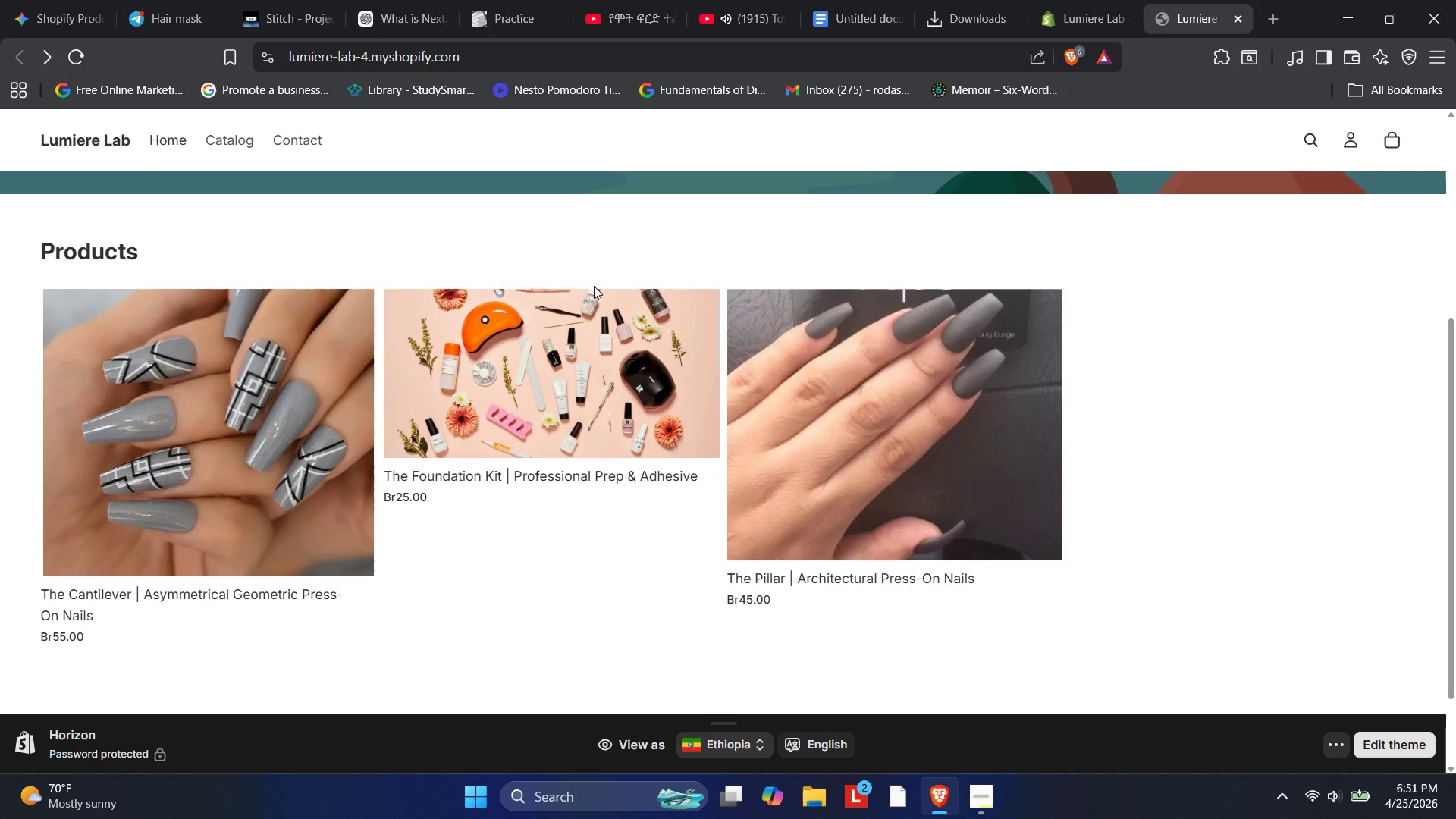 
wait(116.0)
 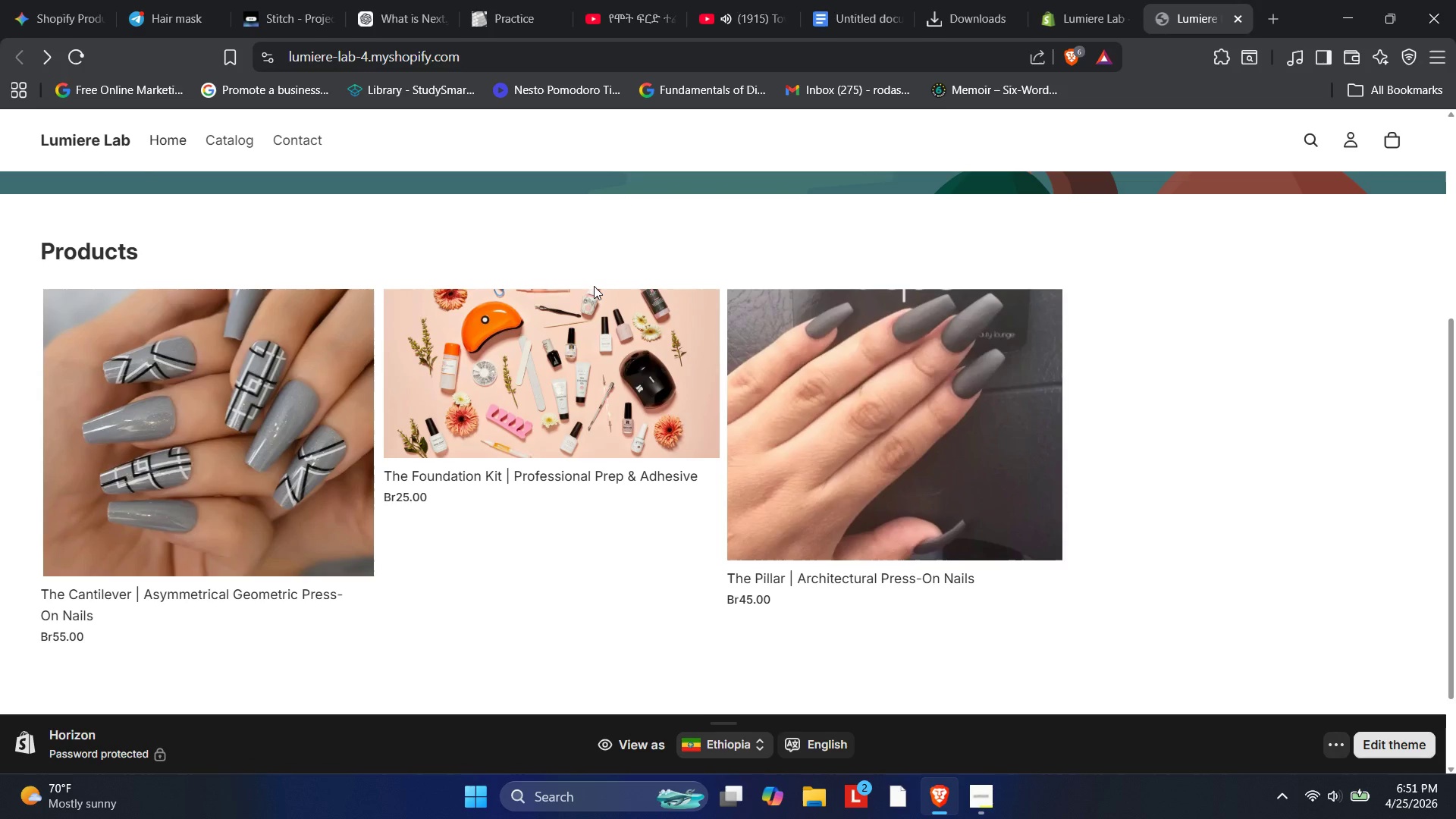 
left_click([1080, 14])
 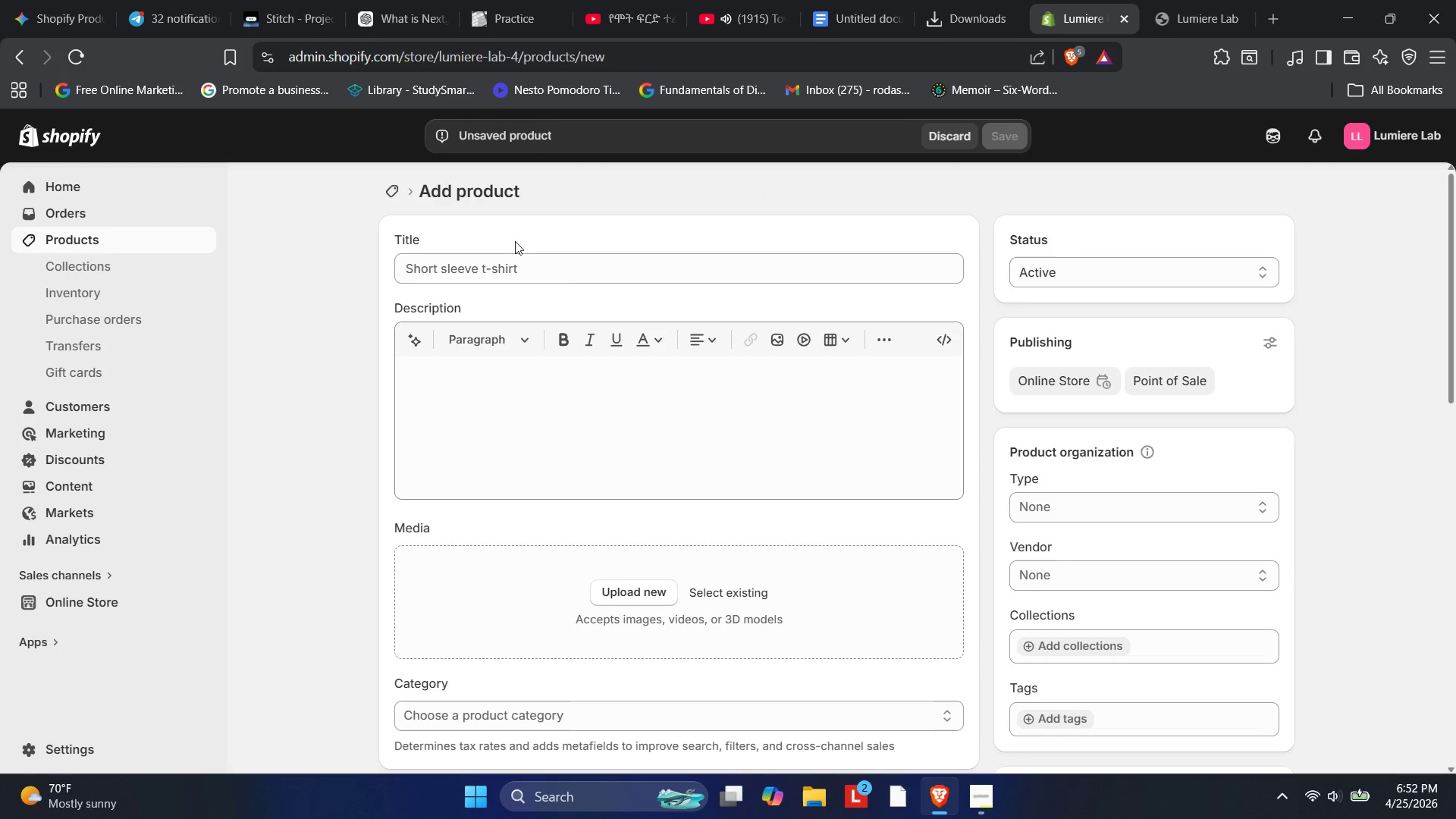 
left_click([511, 253])
 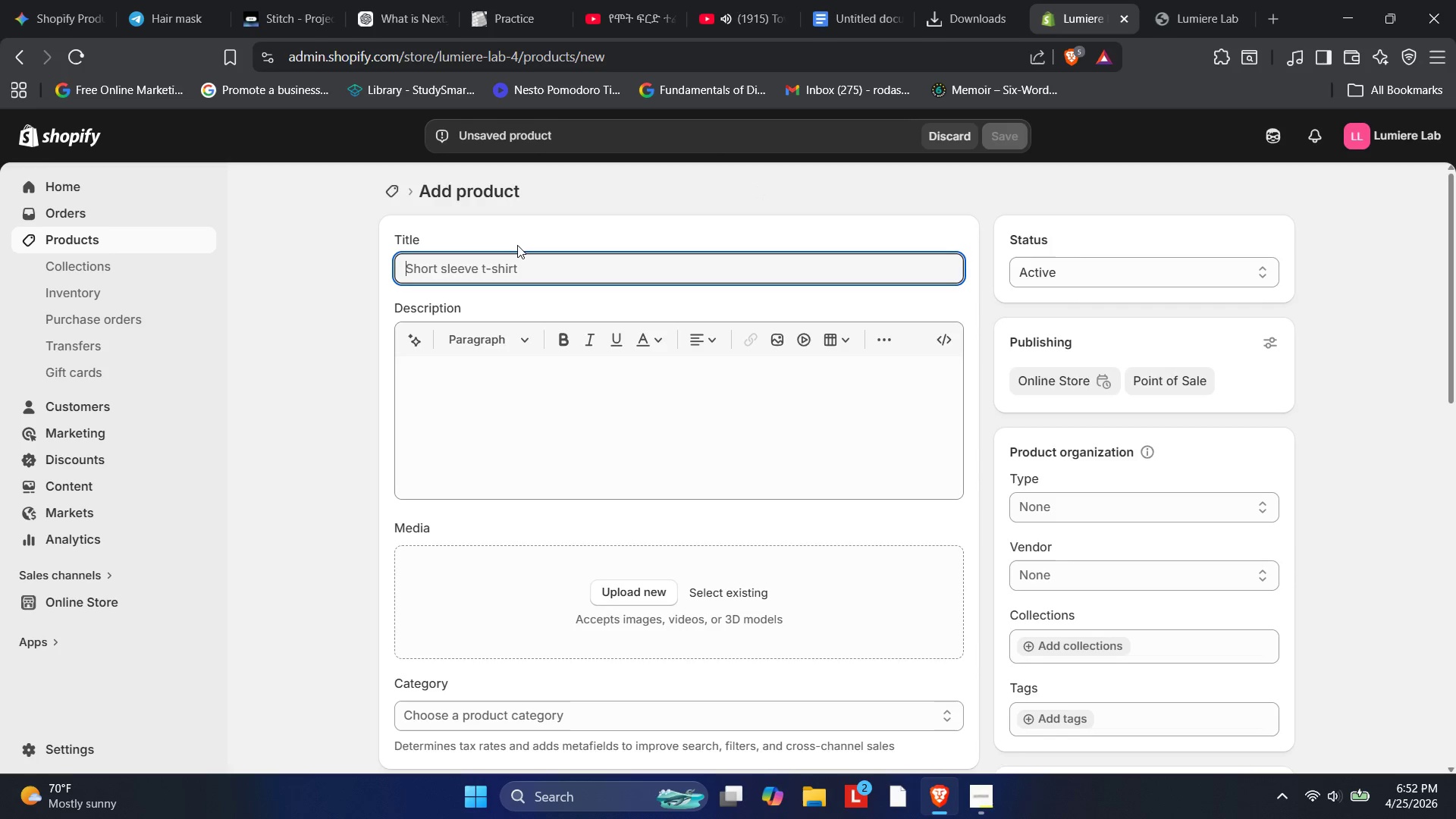 
wait(6.12)
 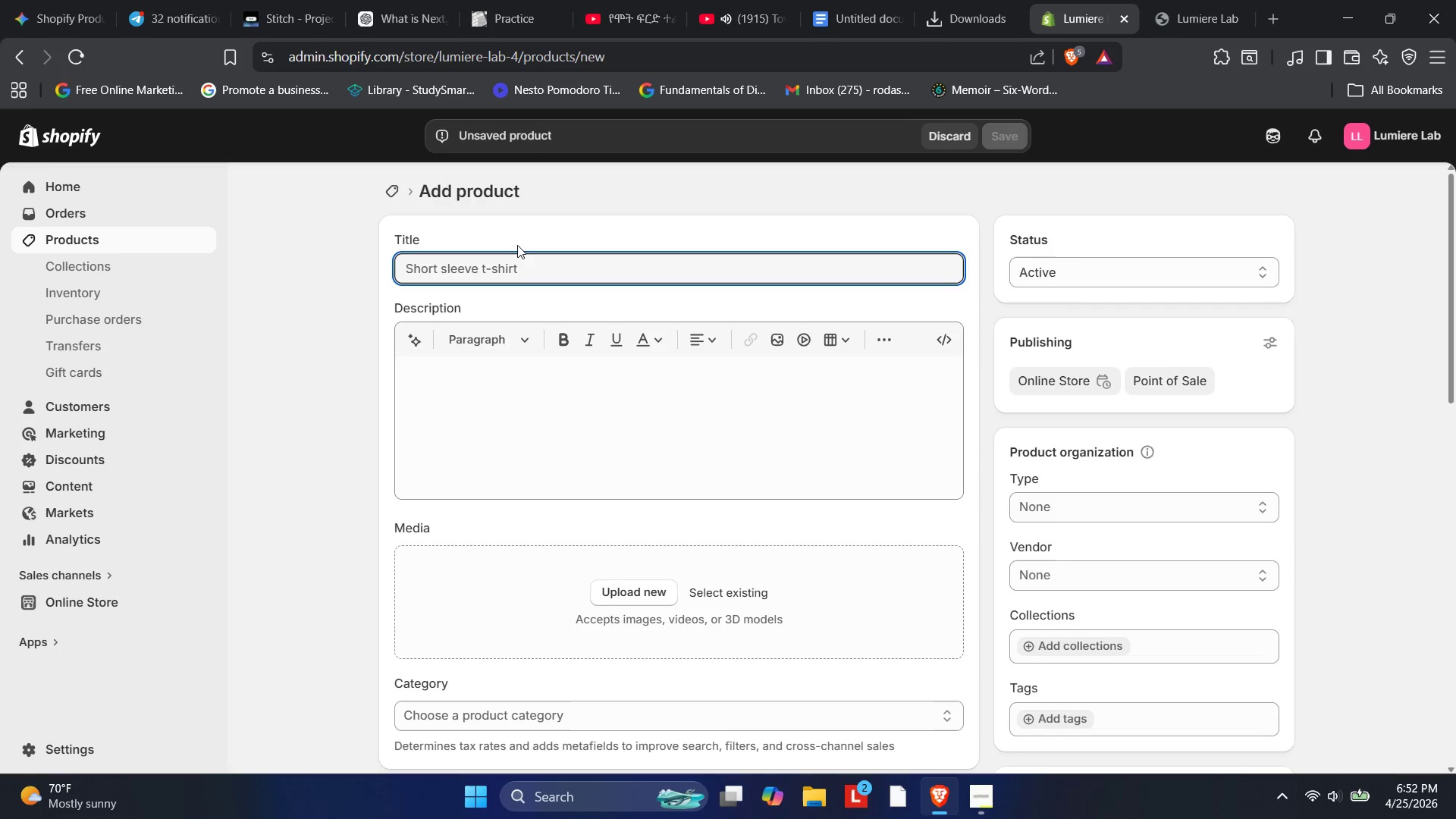 
left_click([512, 275])
 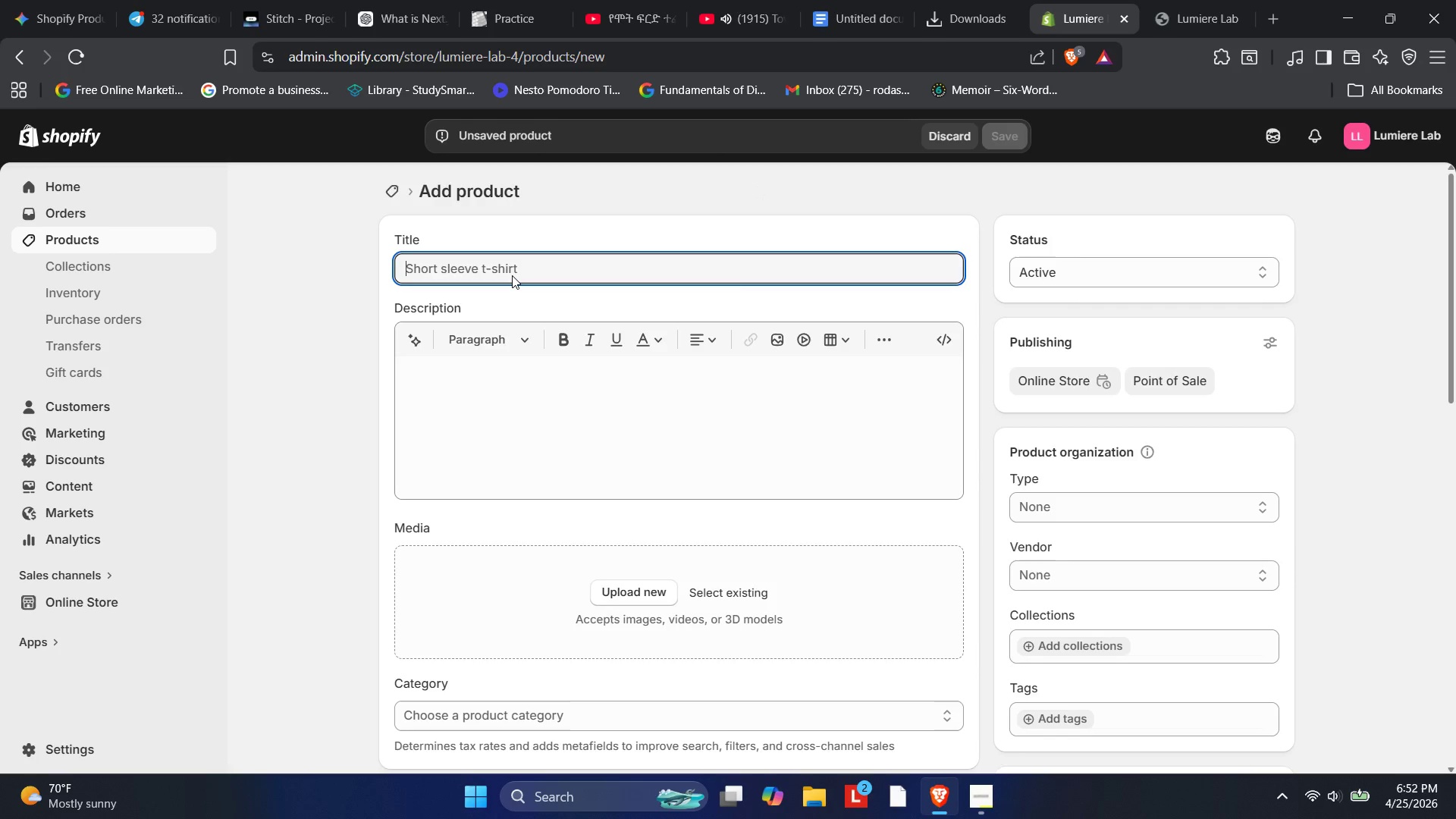 
type(The Raw Beam)
 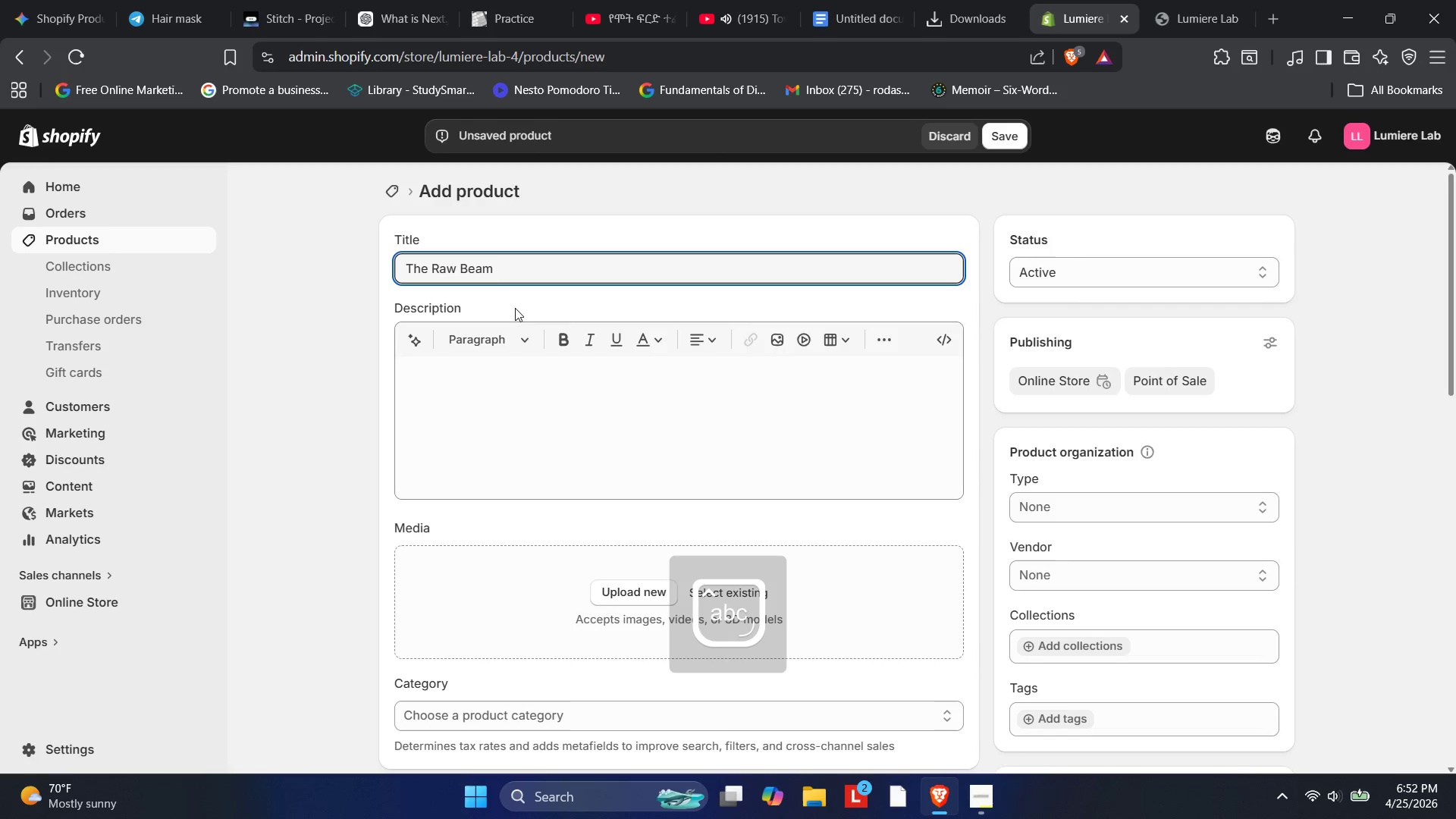 
left_click([506, 403])
 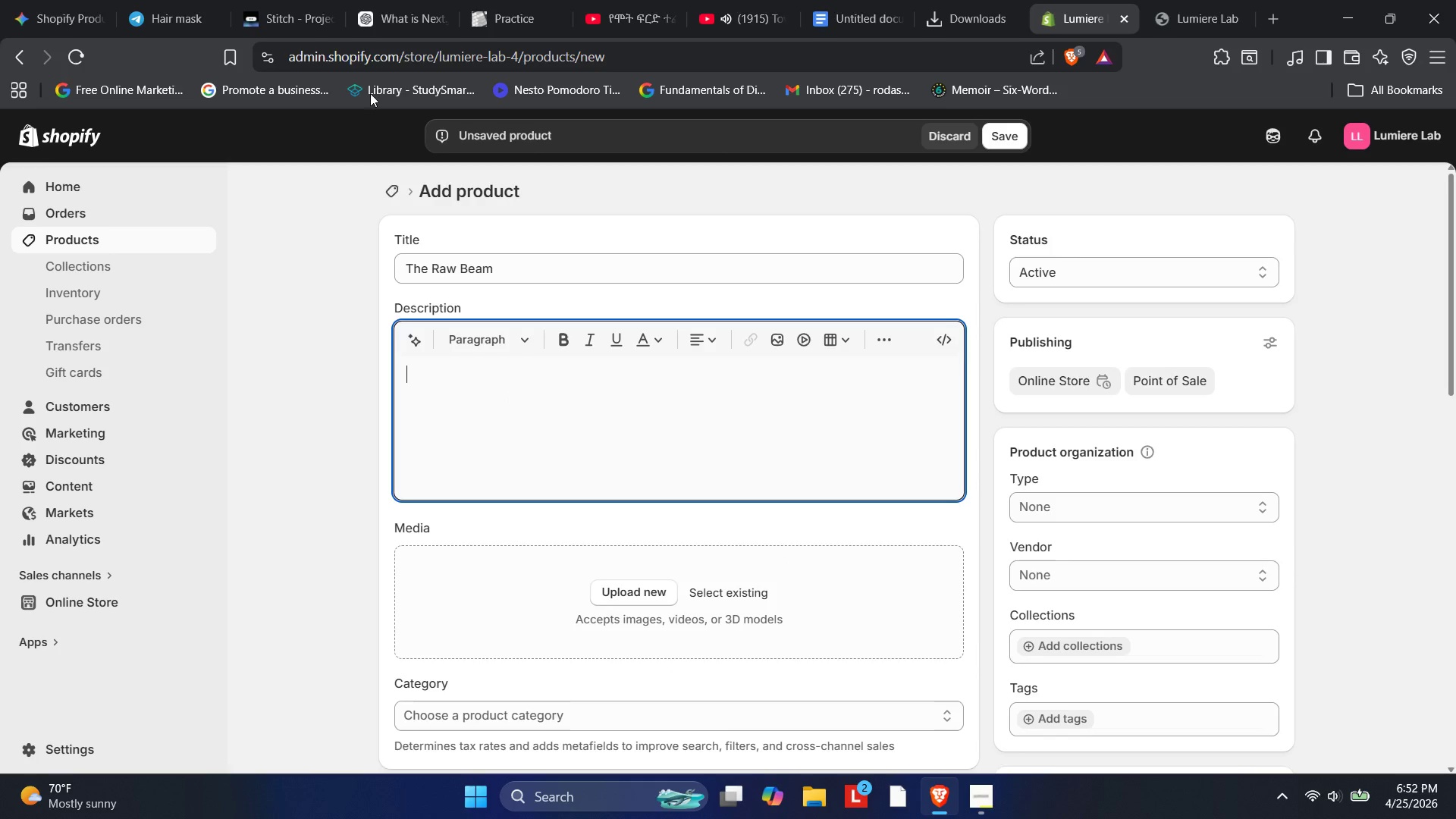 
left_click([514, 261])
 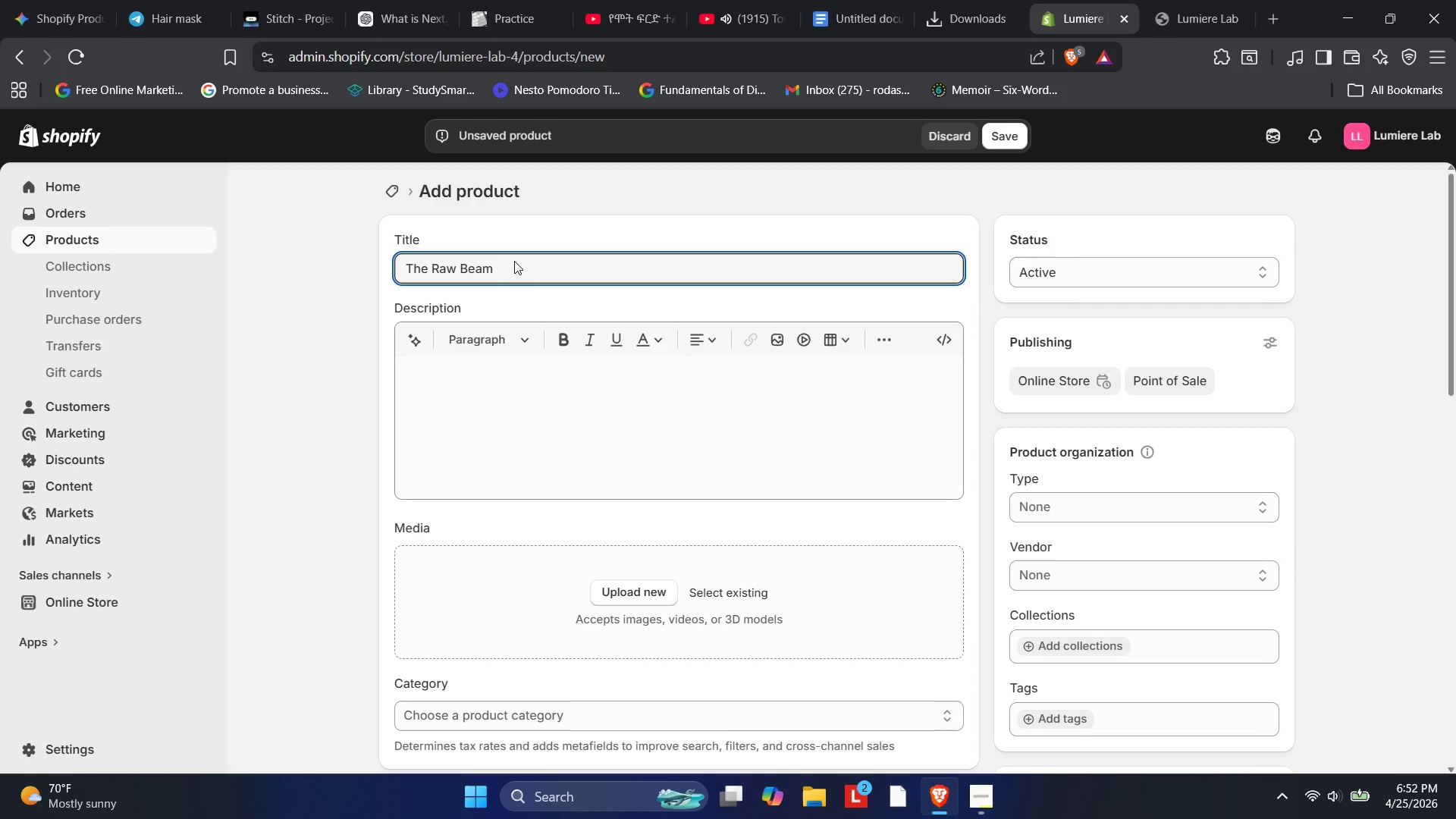 
key(Space)
 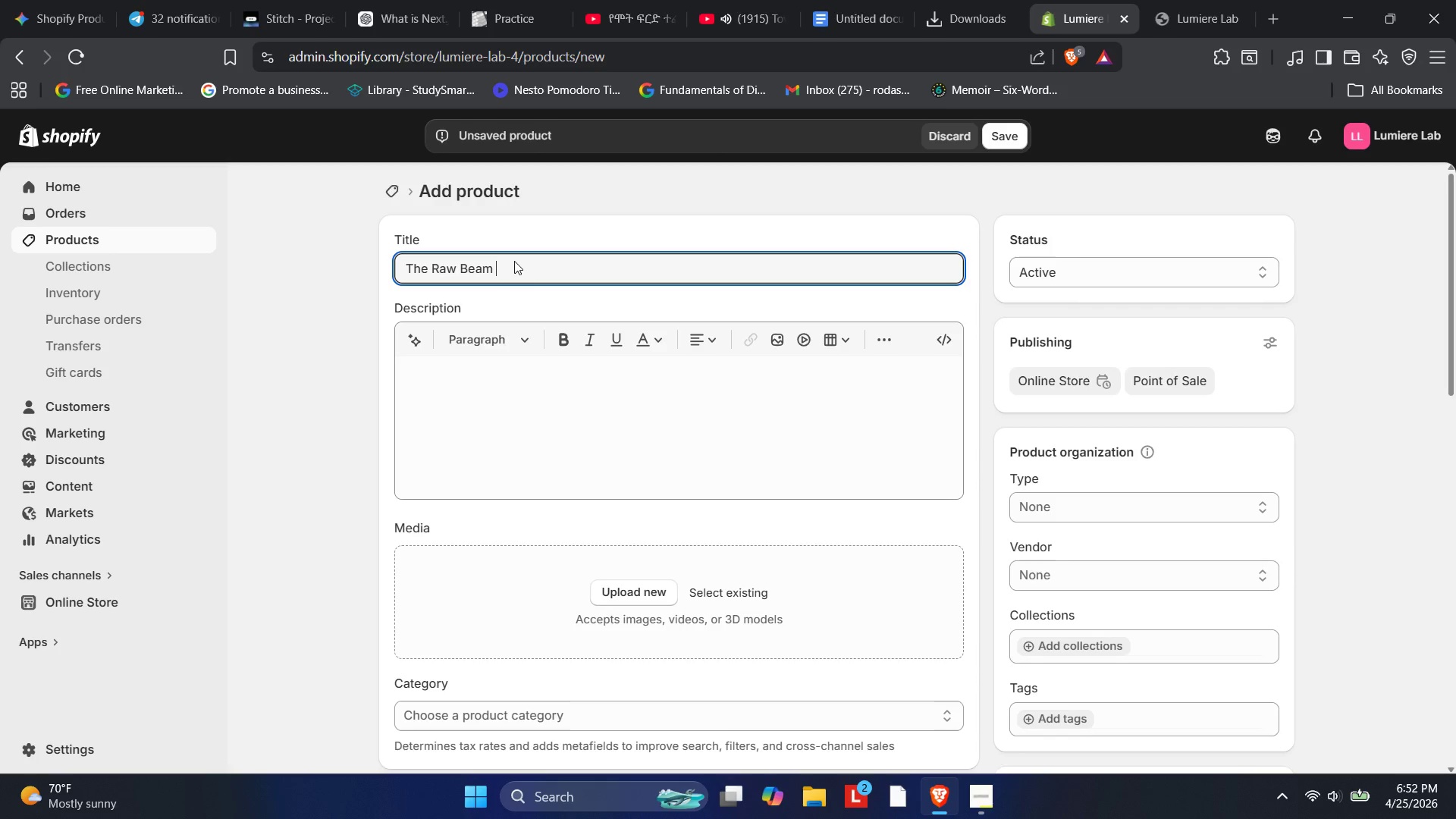 
key(Shift+Backslash)
 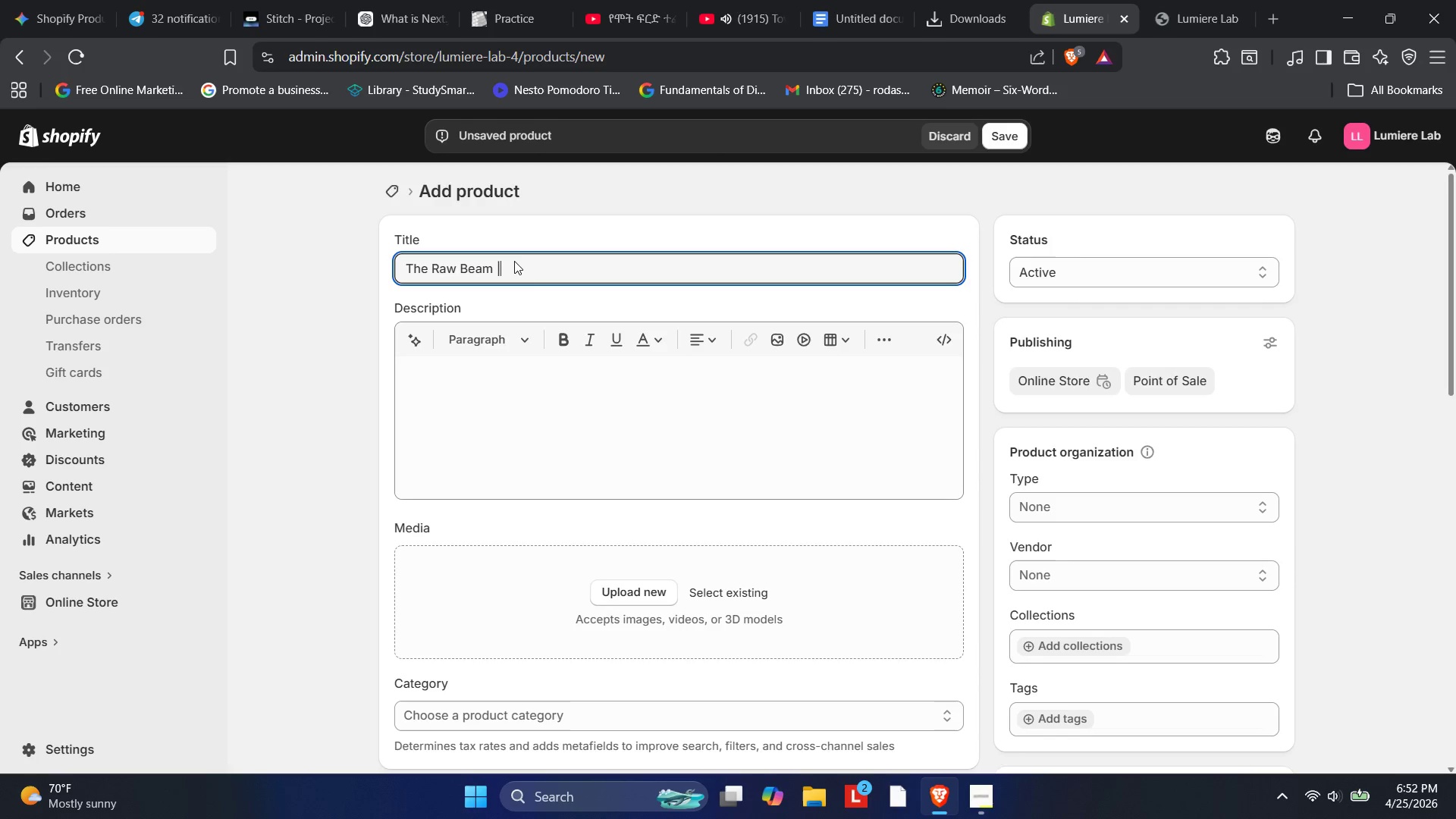 
key(Space)
 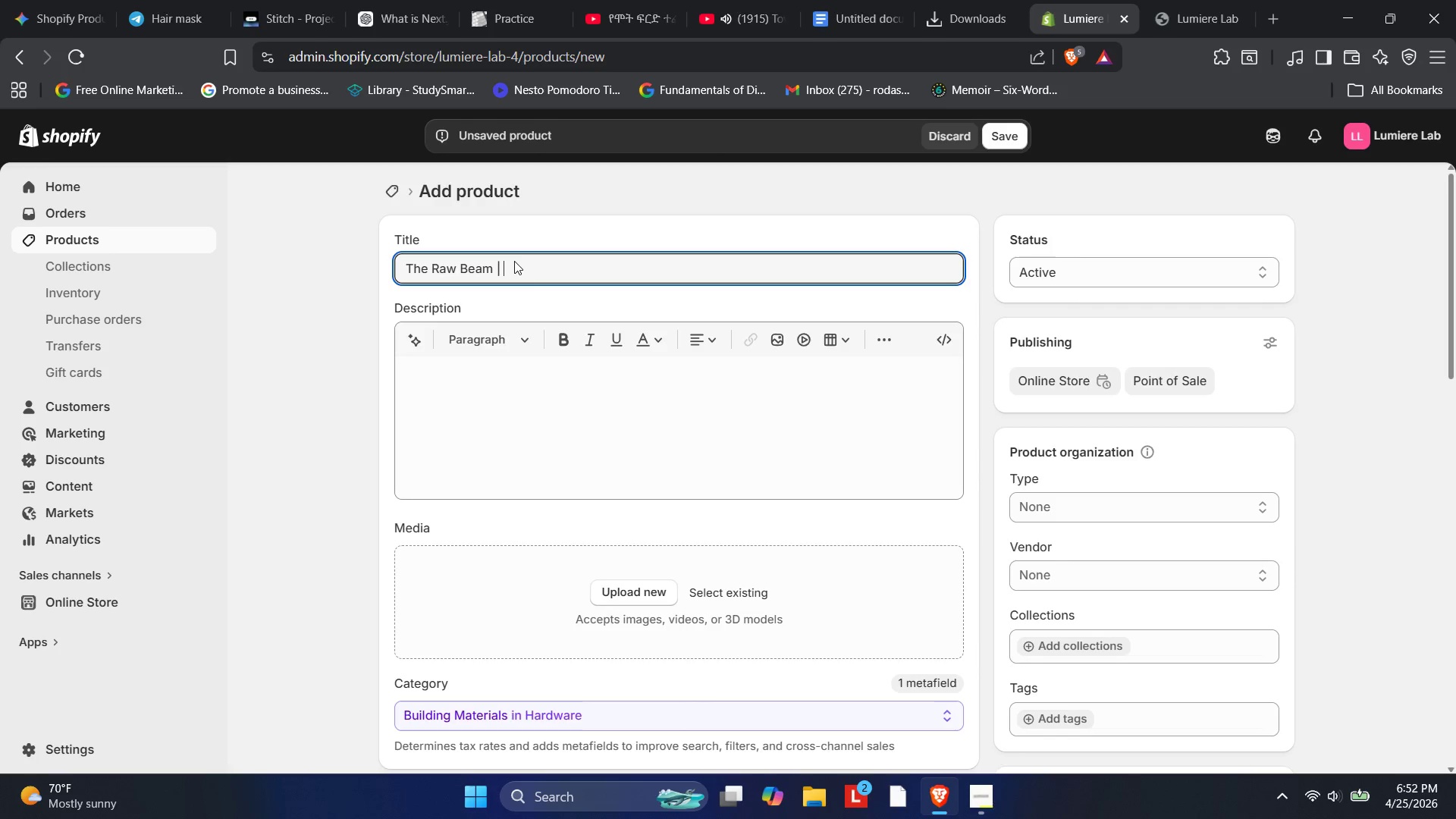 
type(Texty)
key(Backspace)
type(ured Bru)
 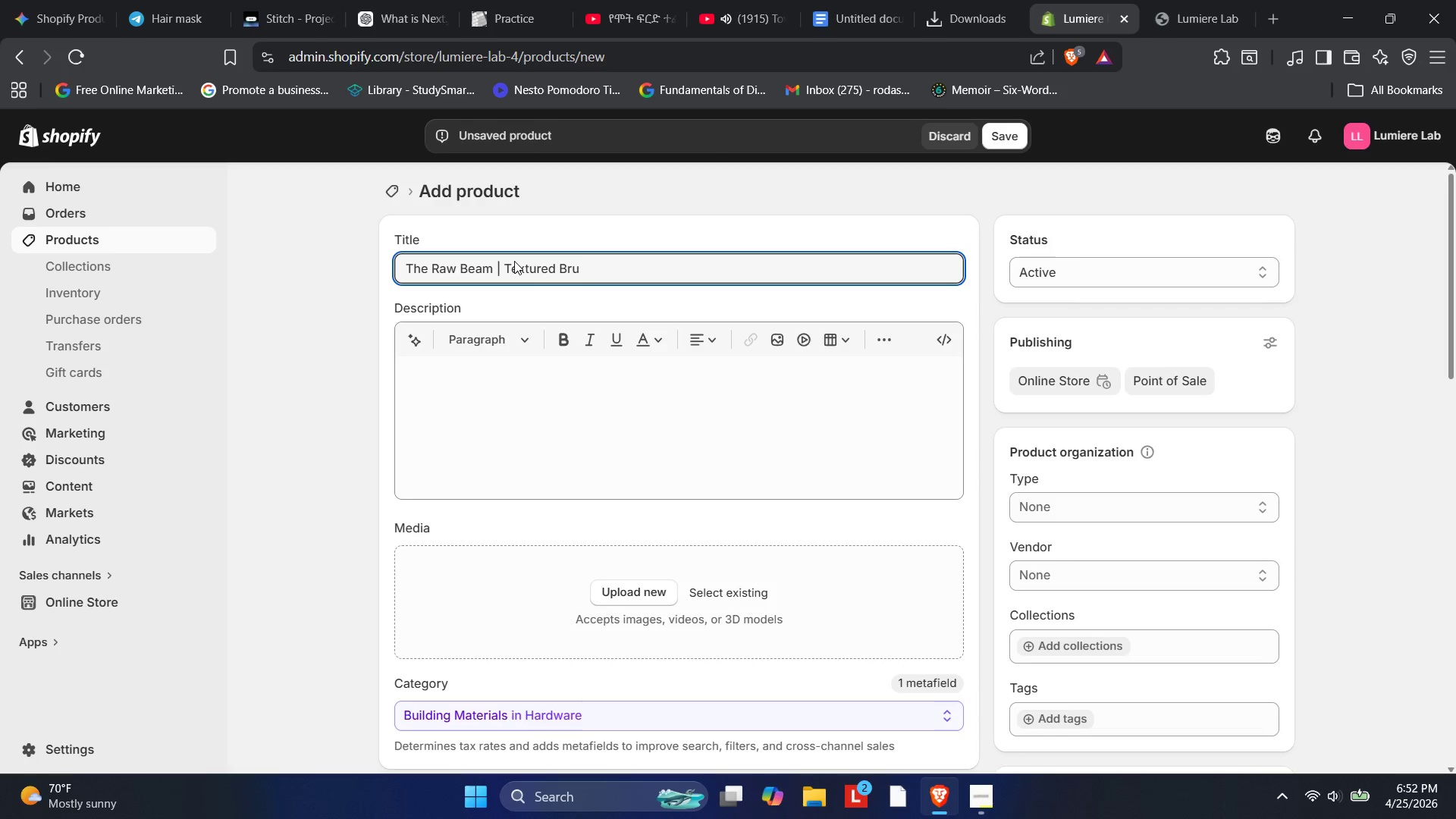 
wait(6.48)
 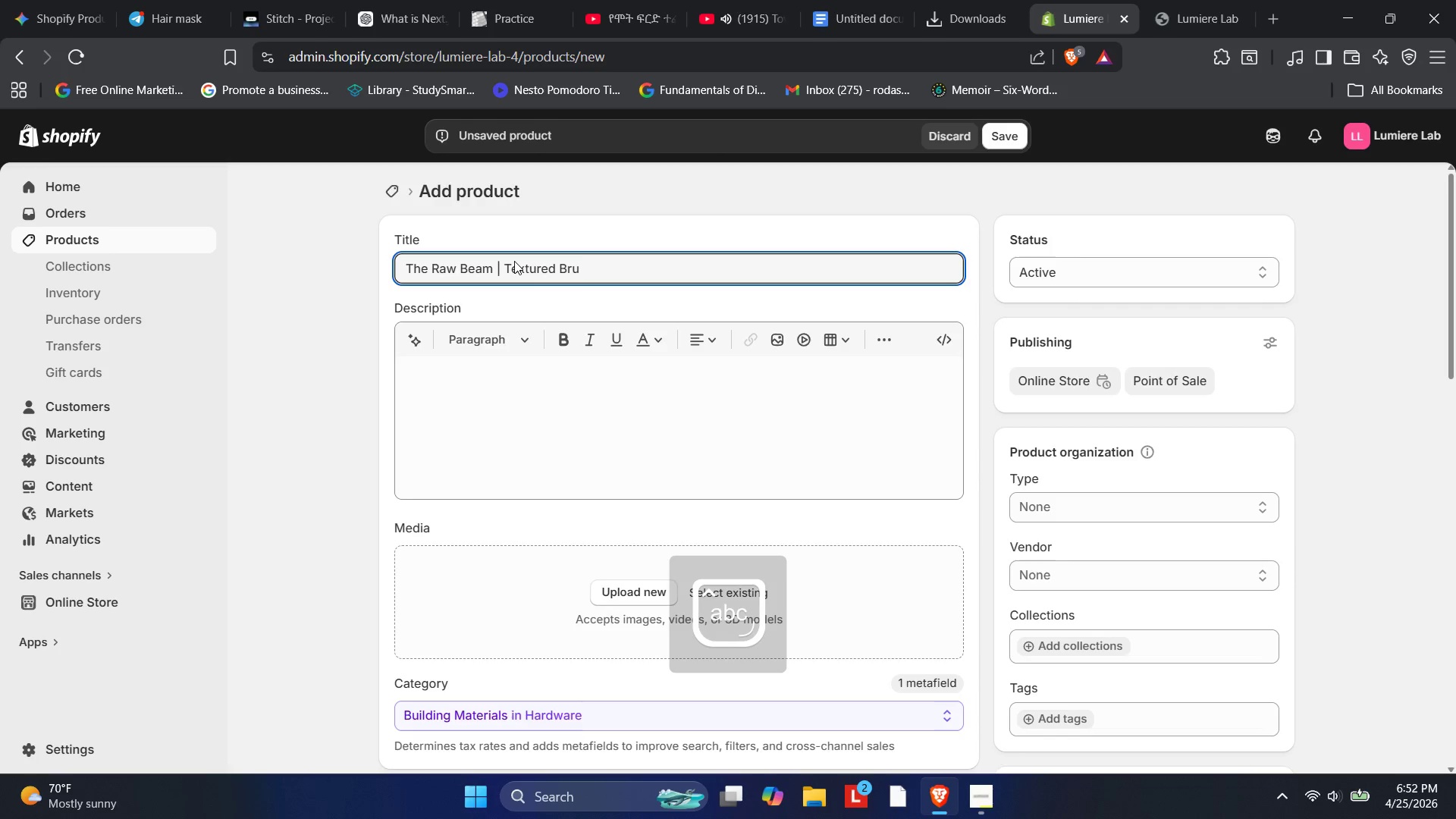 
type(talist Press-On Nails)
 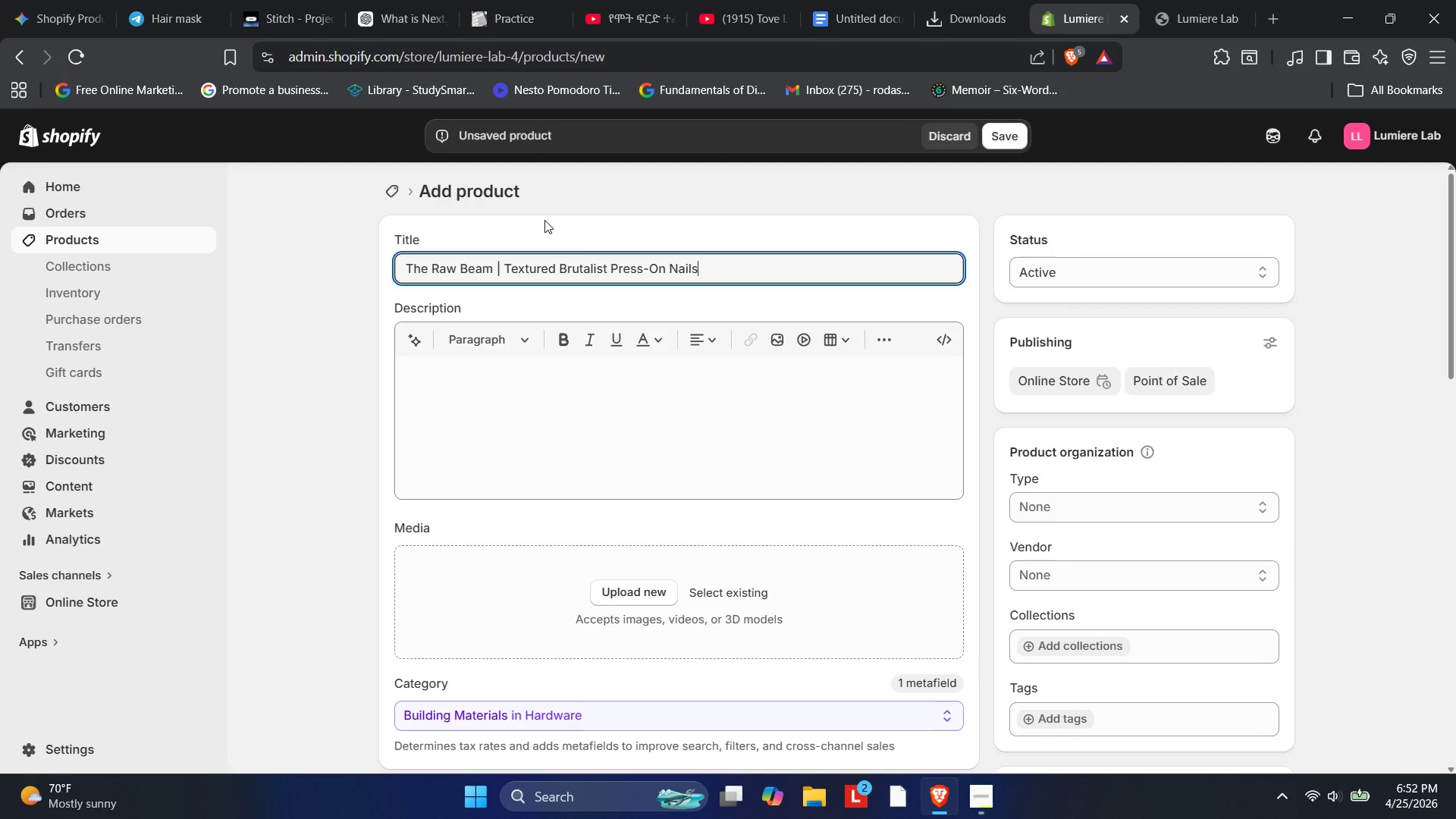 
wait(9.58)
 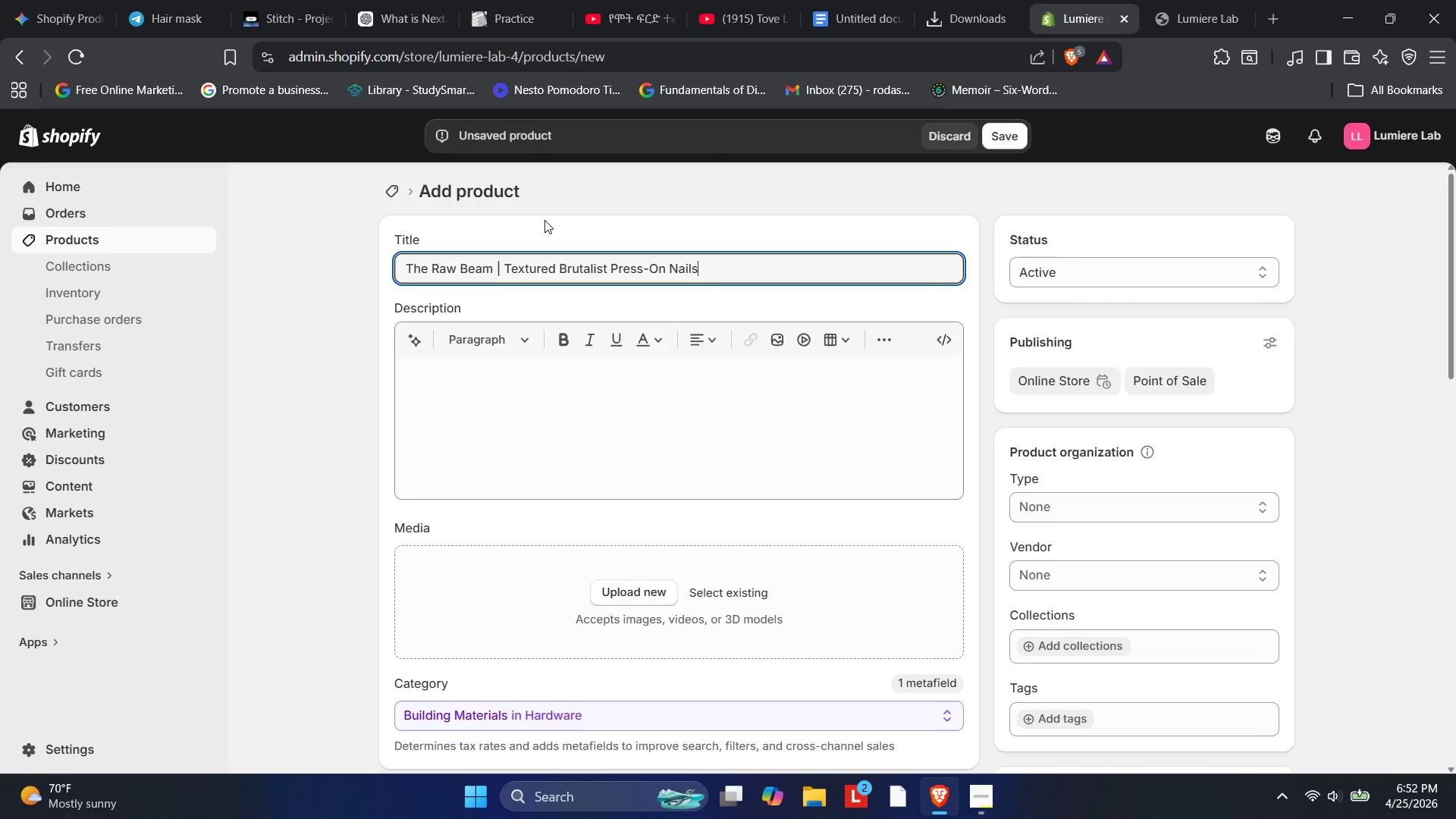 
left_click([520, 384])
 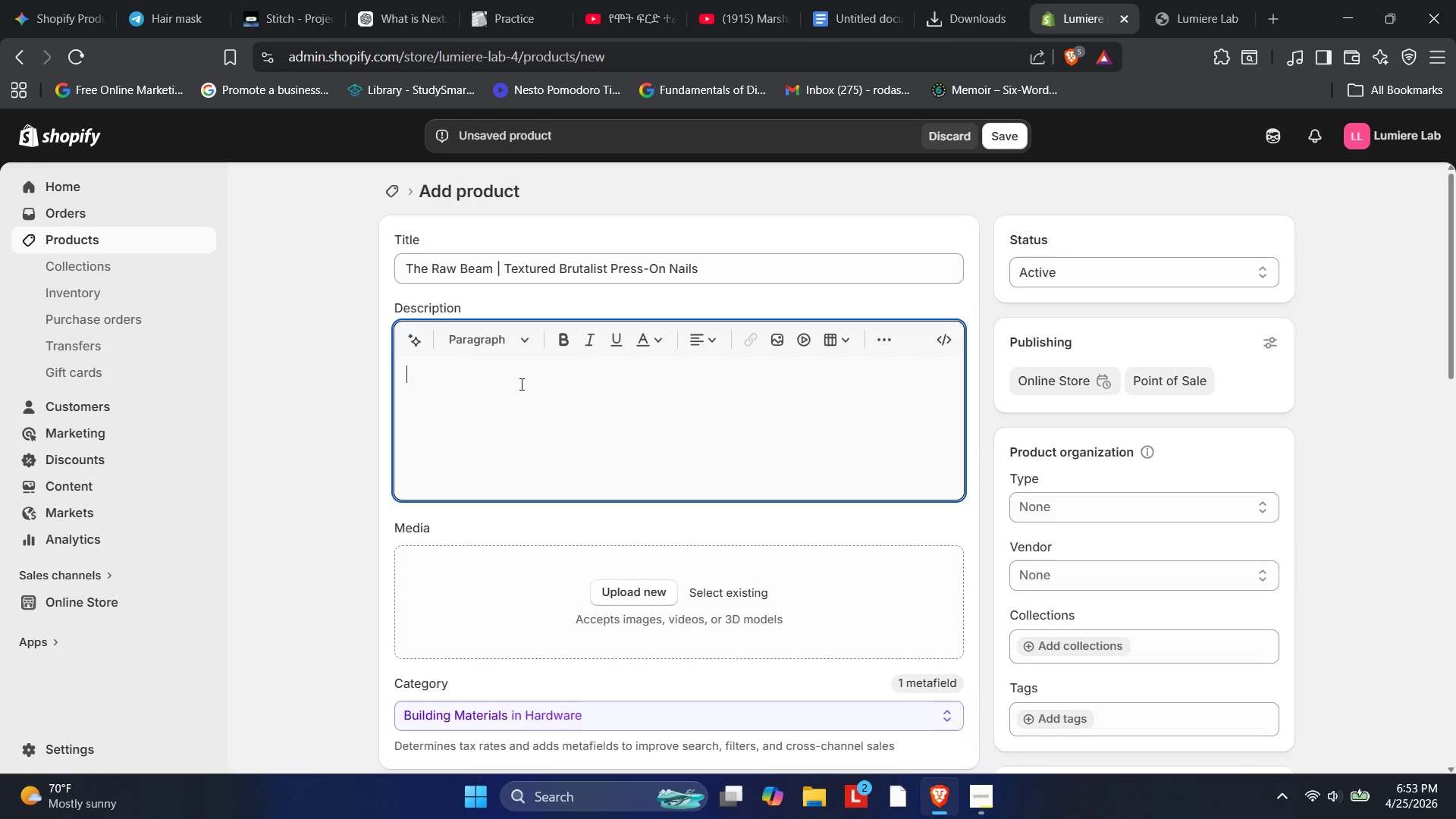 
type(Unprocesses)
key(Backspace)
type(d Elegance: The b)
key(Backspace)
type(Beauty of Raw Form)
 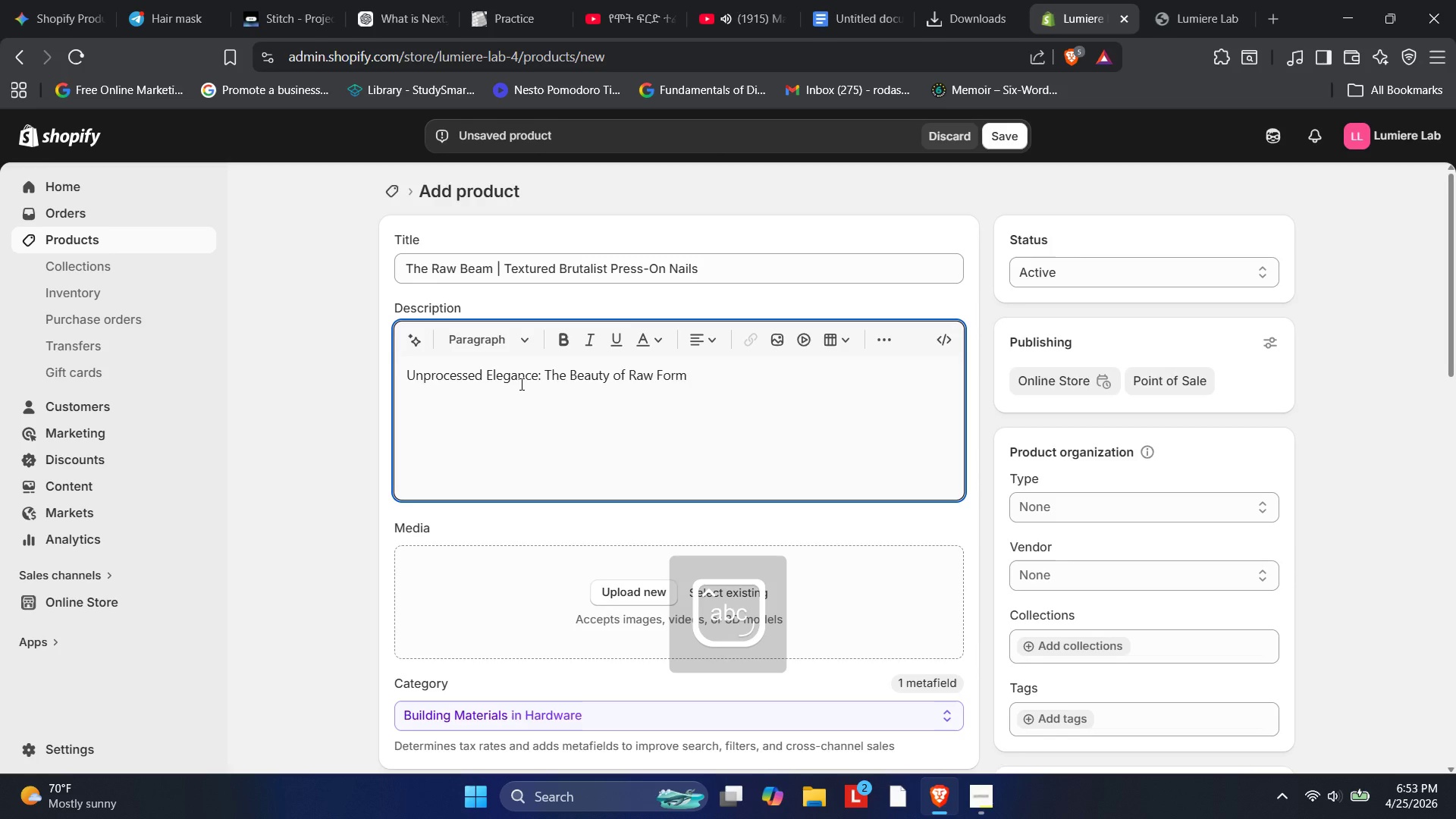 
key(Enter)
 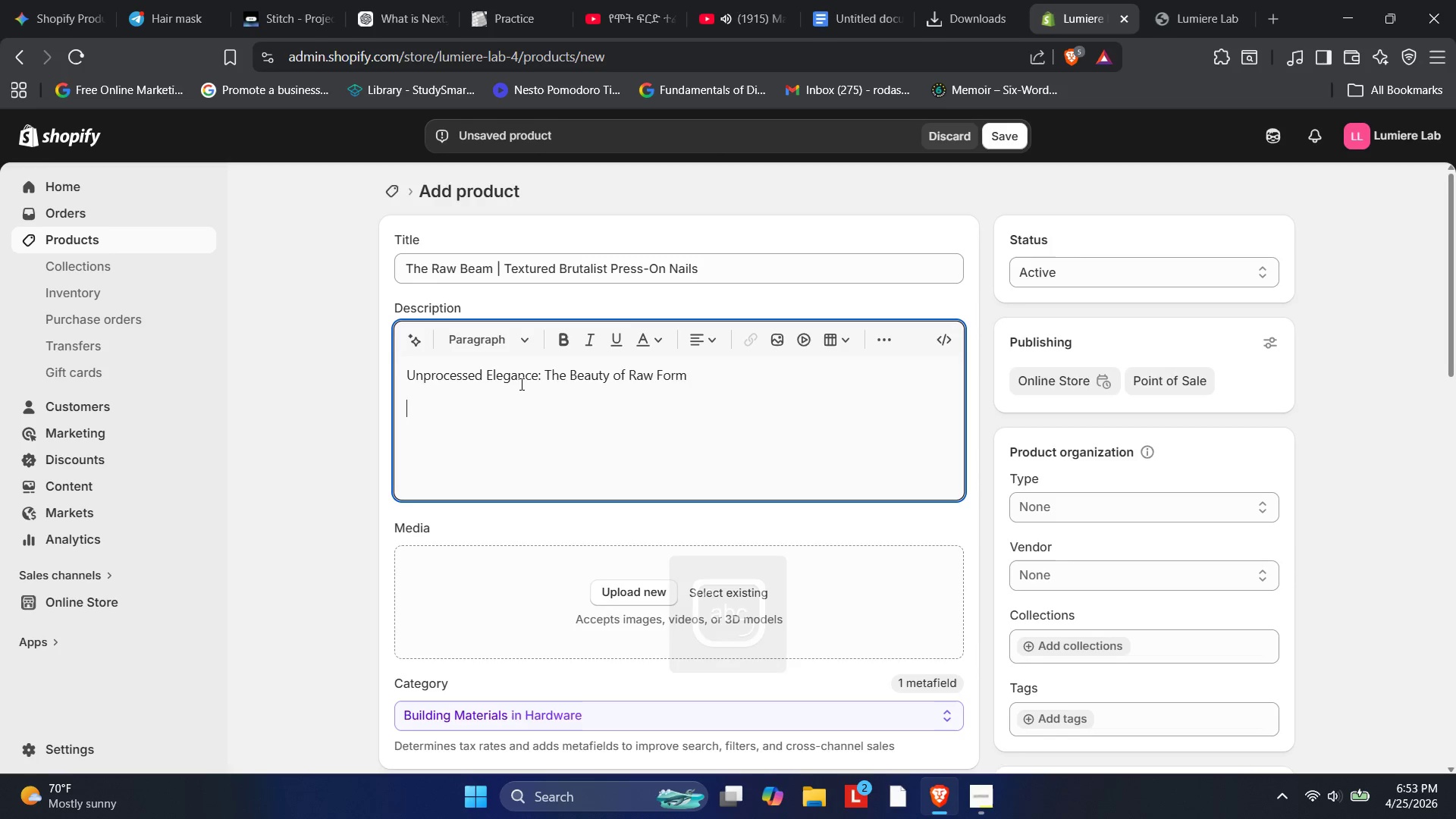 
type(The Raw Beam ce,)
key(Backspace)
type(lebrates the honest texture of cast concrete,)
key(Backspace)
type(. Designed for those who prefer a monochro)
 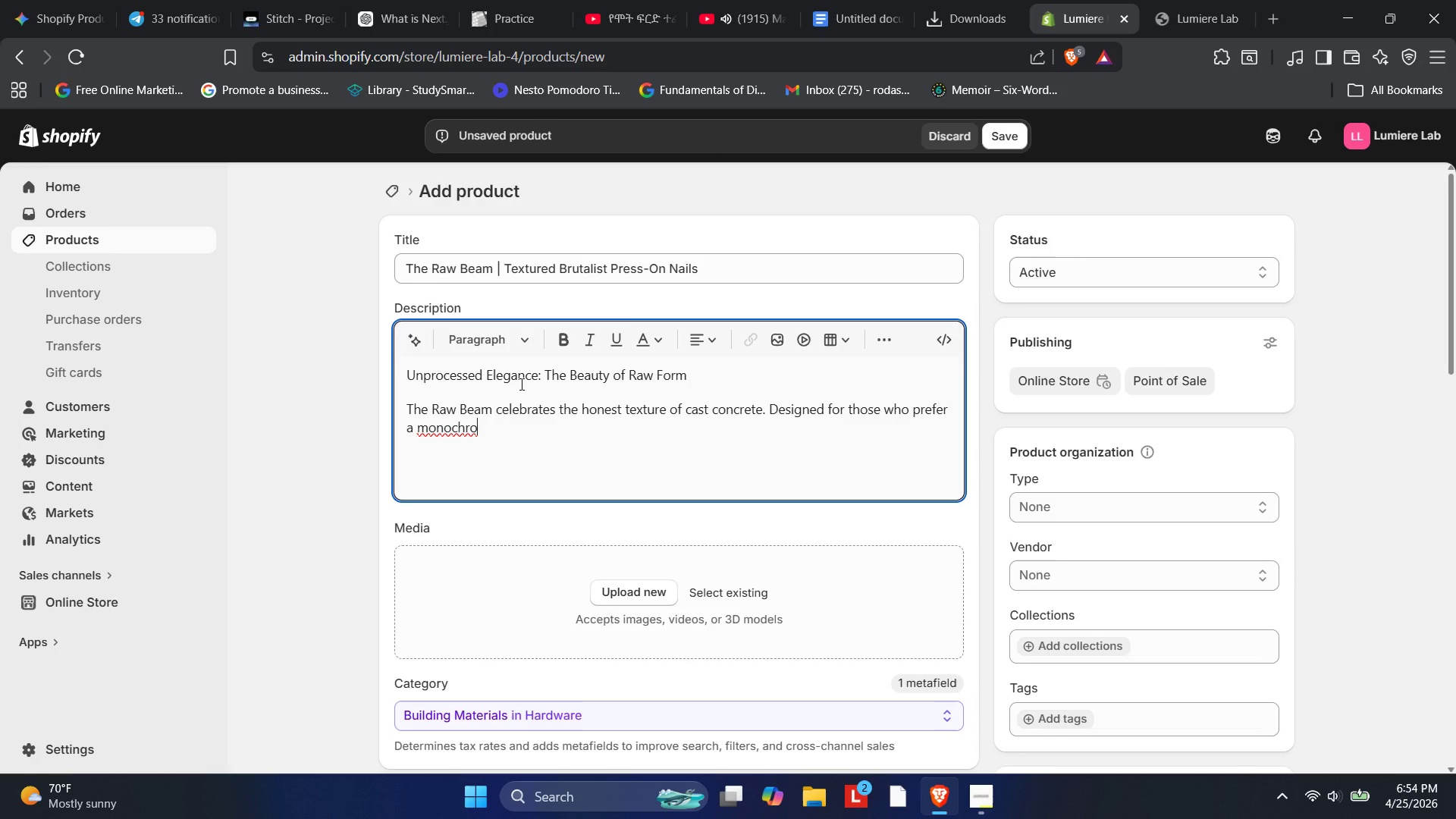 
type(matic, high-ima)
key(Backspace)
type(pact look without complex patternsm)
key(Backspace)
type(, this set features a unique tactile finish that mimics architectural stonework )
key(Backspace)
type(. A minimalist staple for any collection.)
 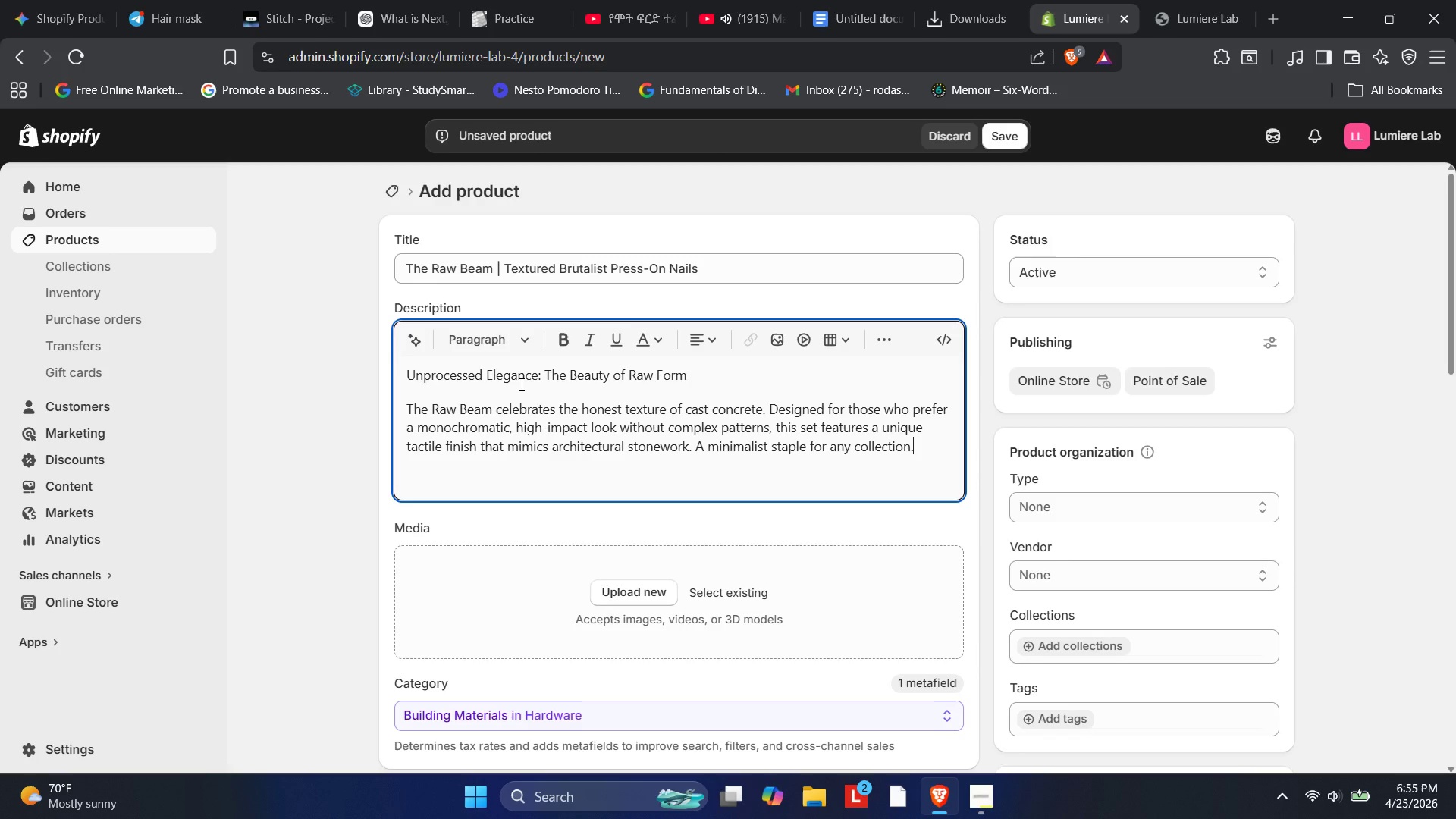 
key(Enter)
 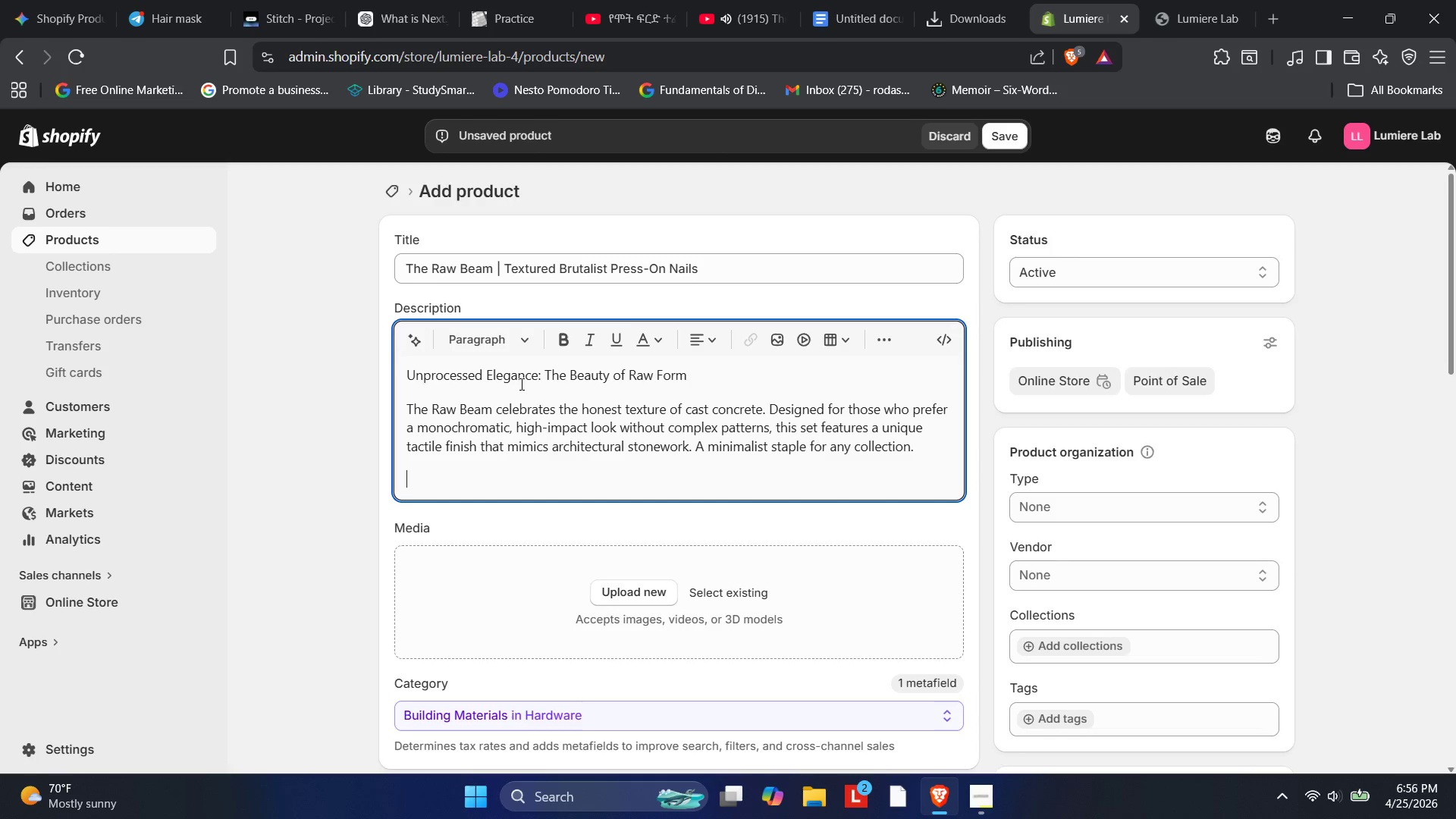 
wait(55.06)
 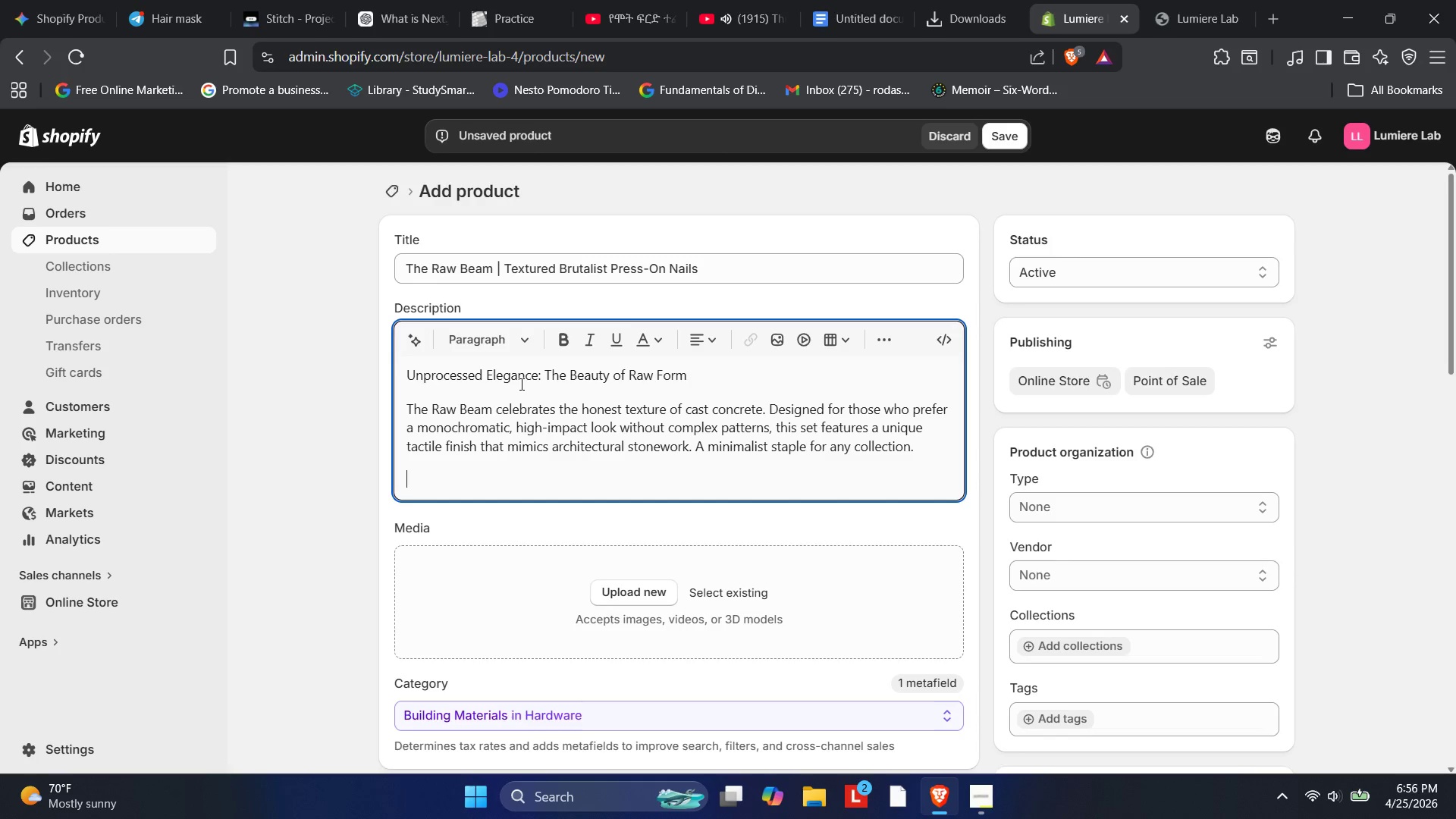 
type(Peformance Specificall)
key(Backspace)
key(Backspace)
type(tions)
 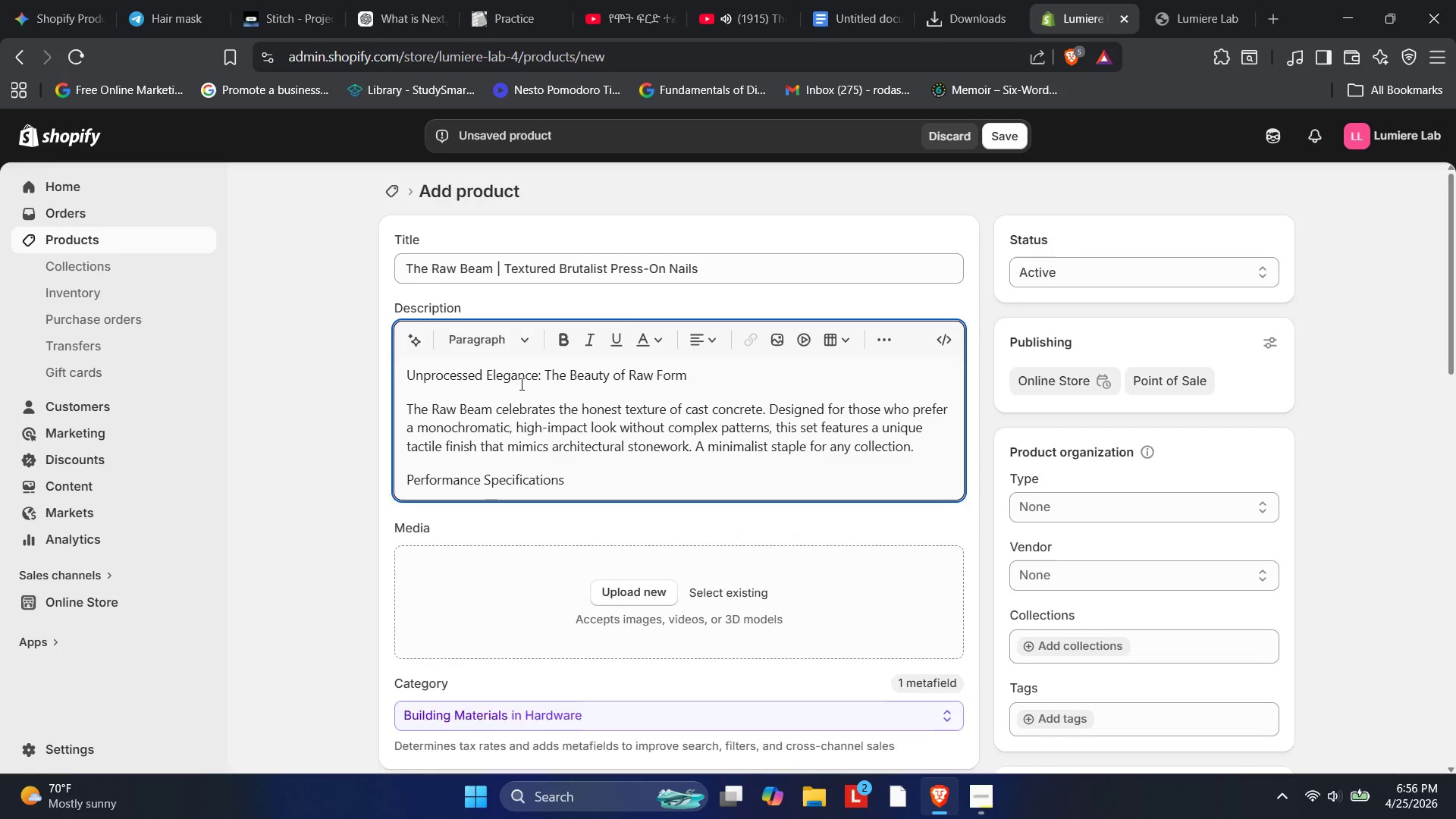 
key(Enter)
 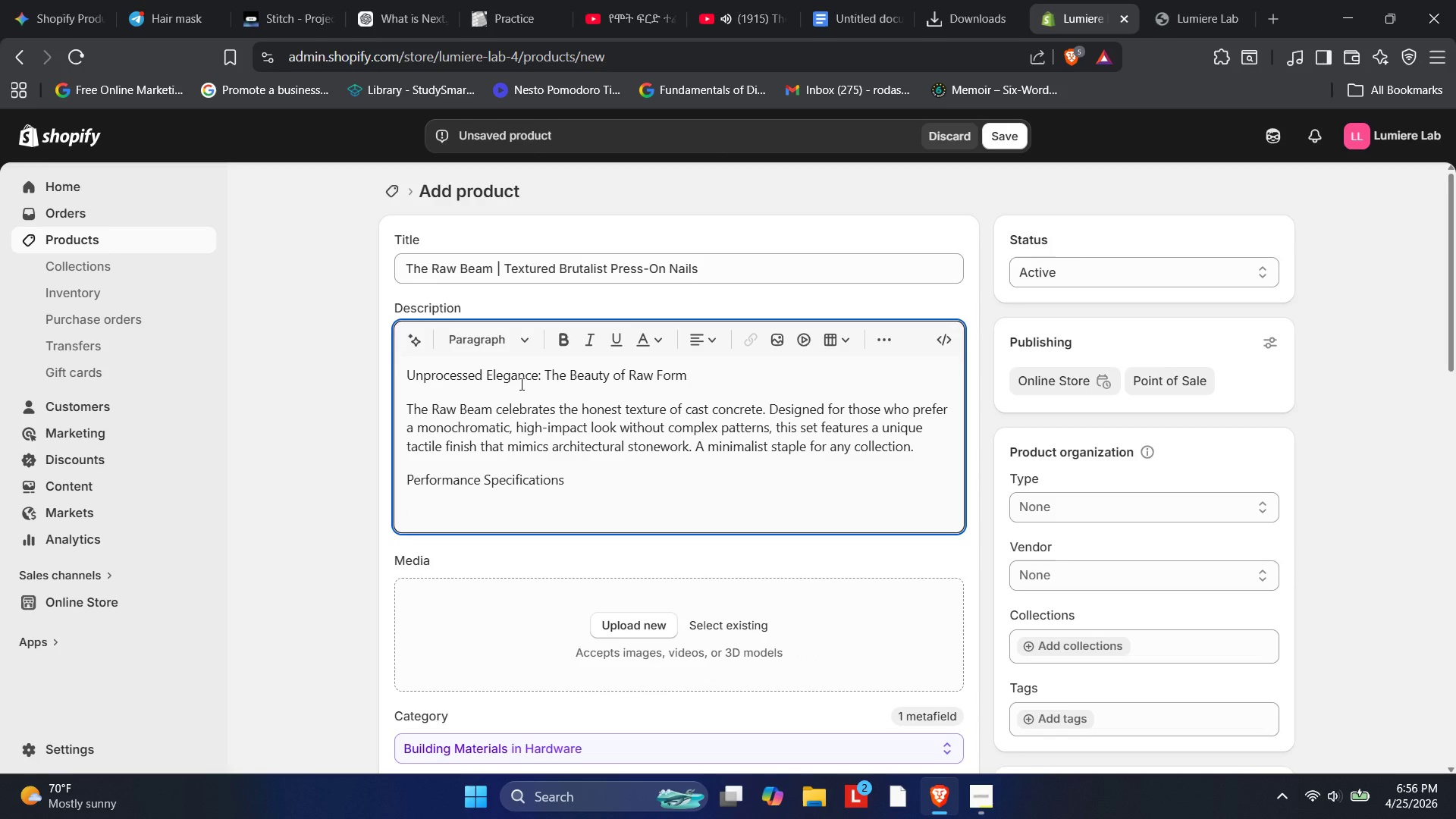 
key(CapsLock)
 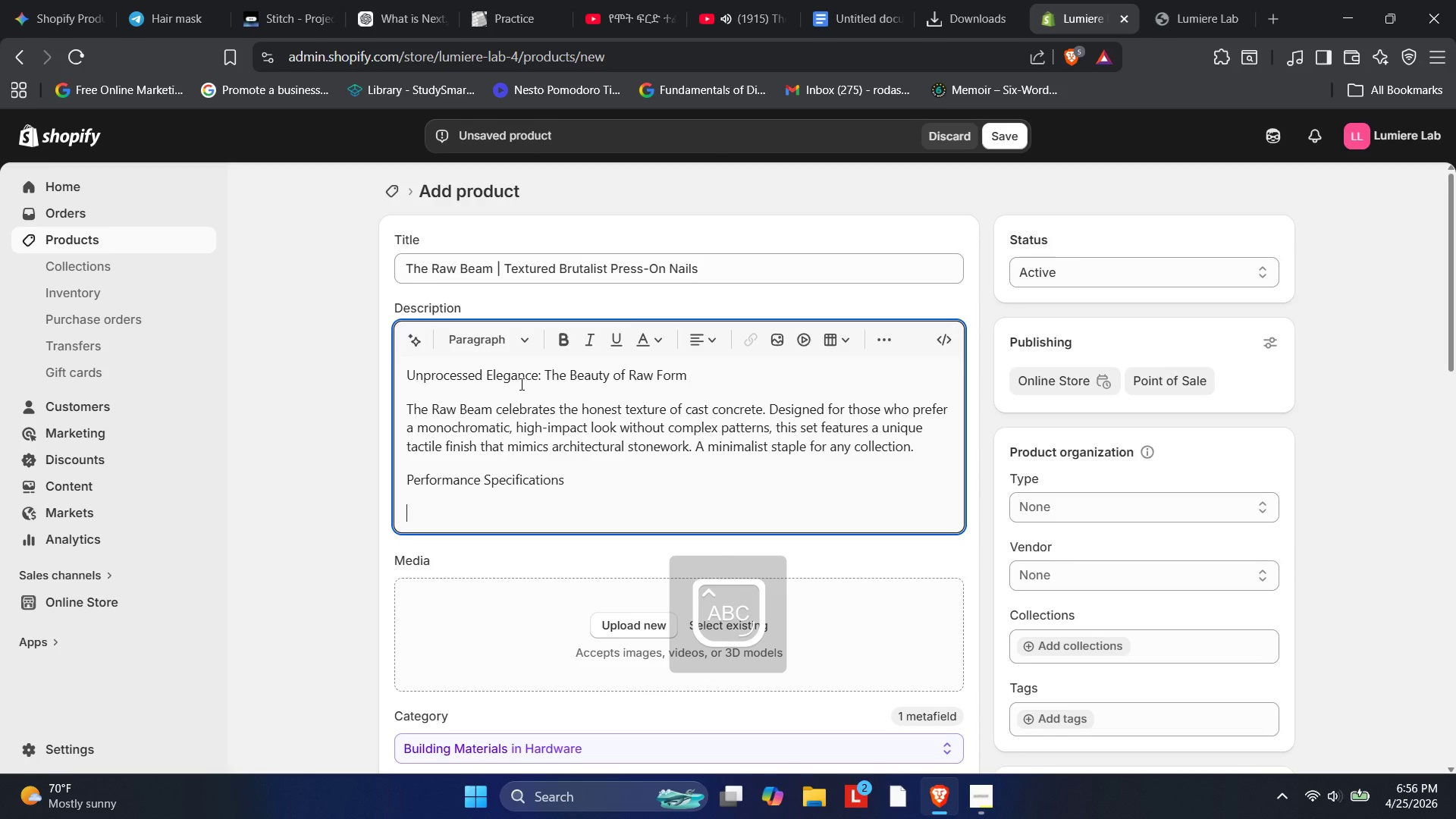 
key(CapsLock)
 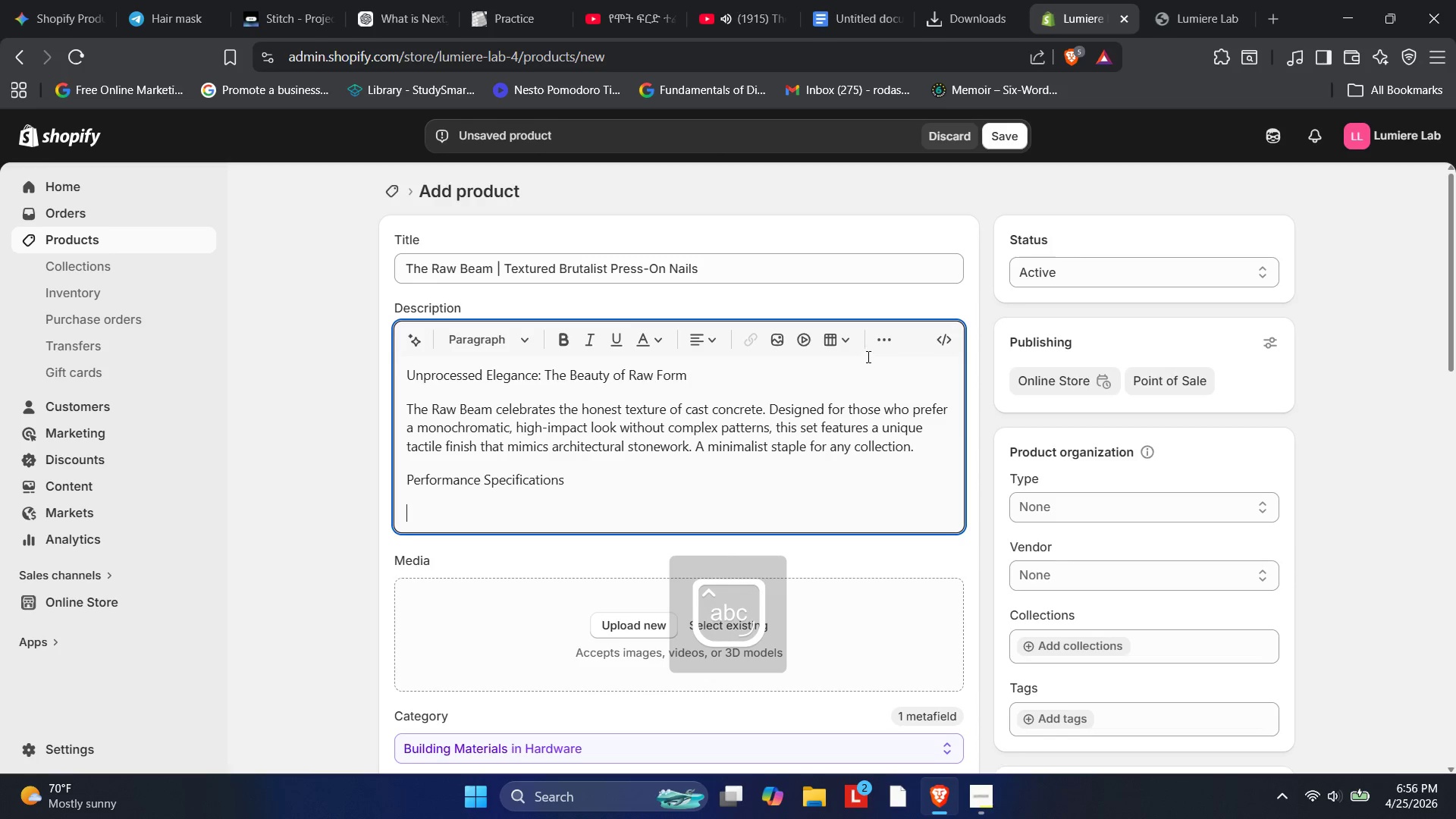 
left_click([879, 338])
 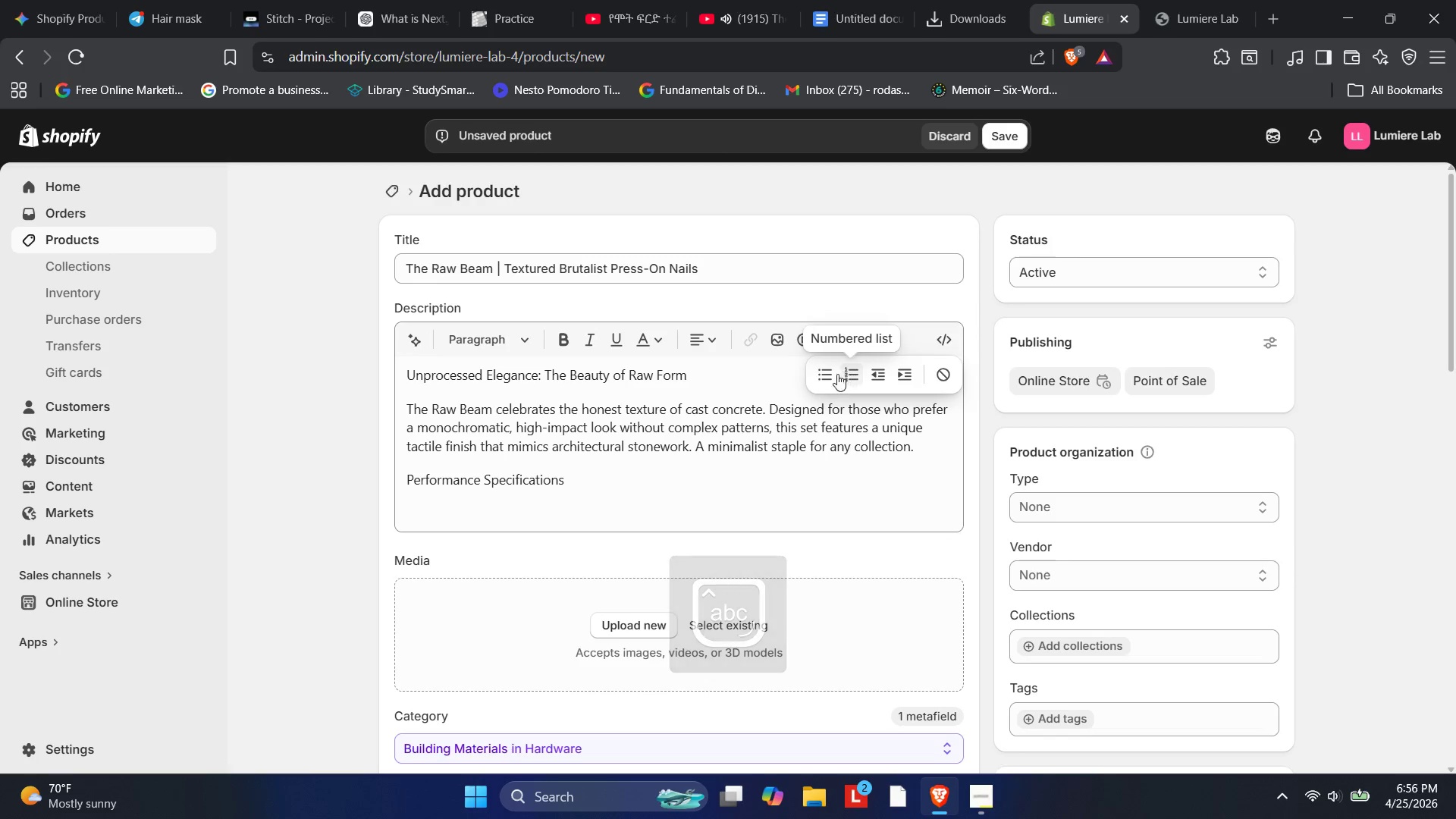 
left_click([812, 375])
 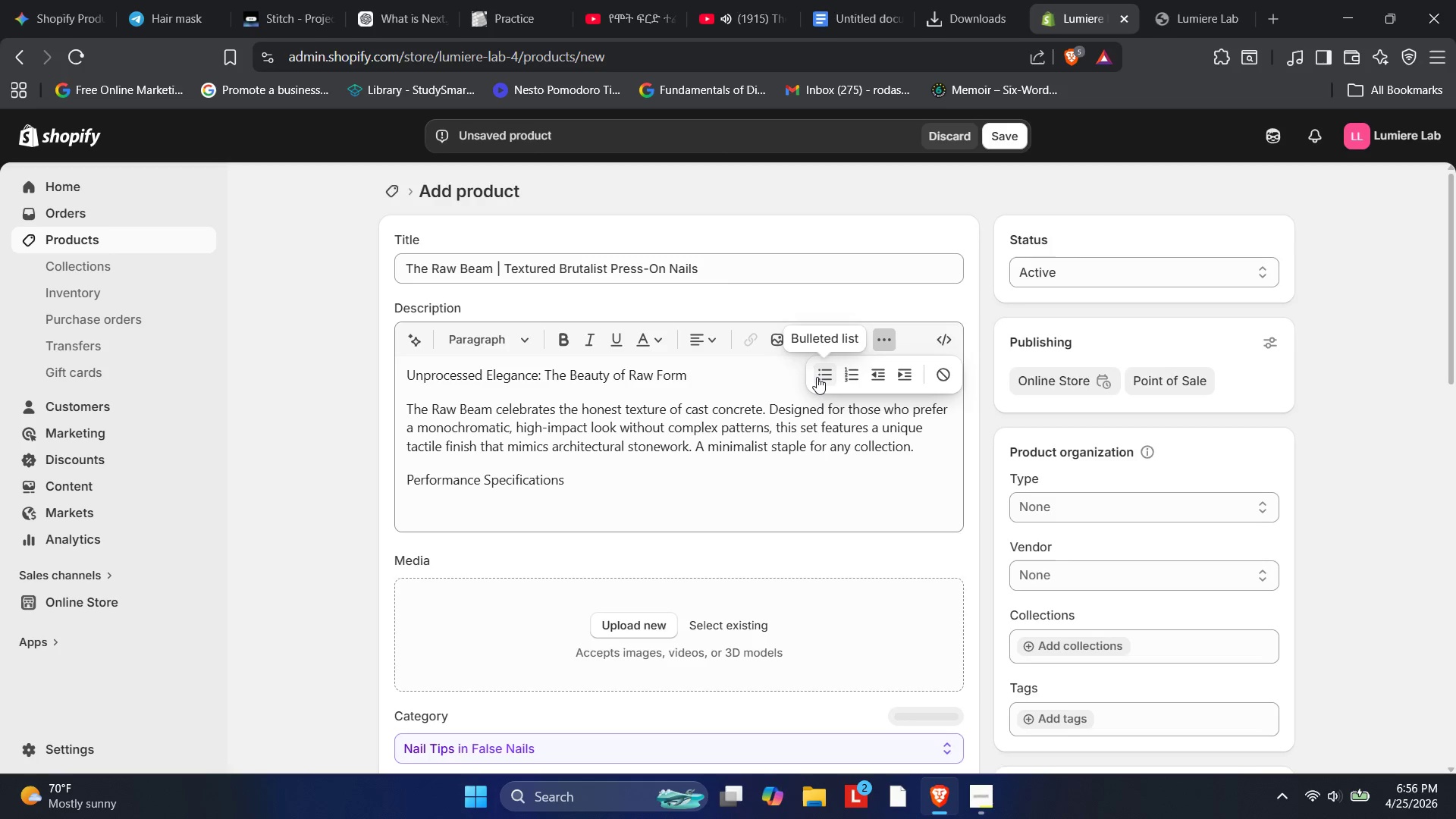 
left_click([817, 377])
 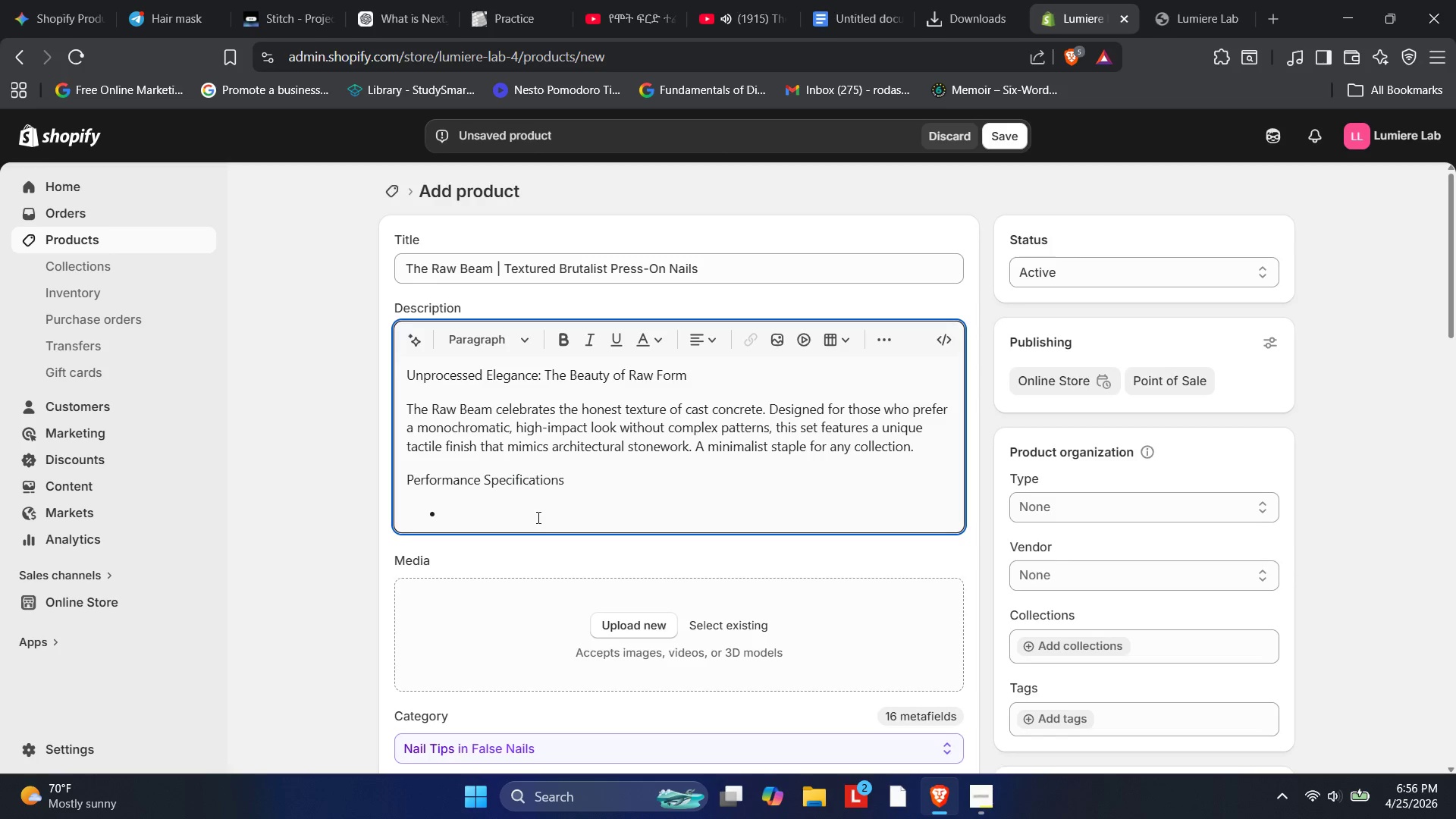 
type(Material )
 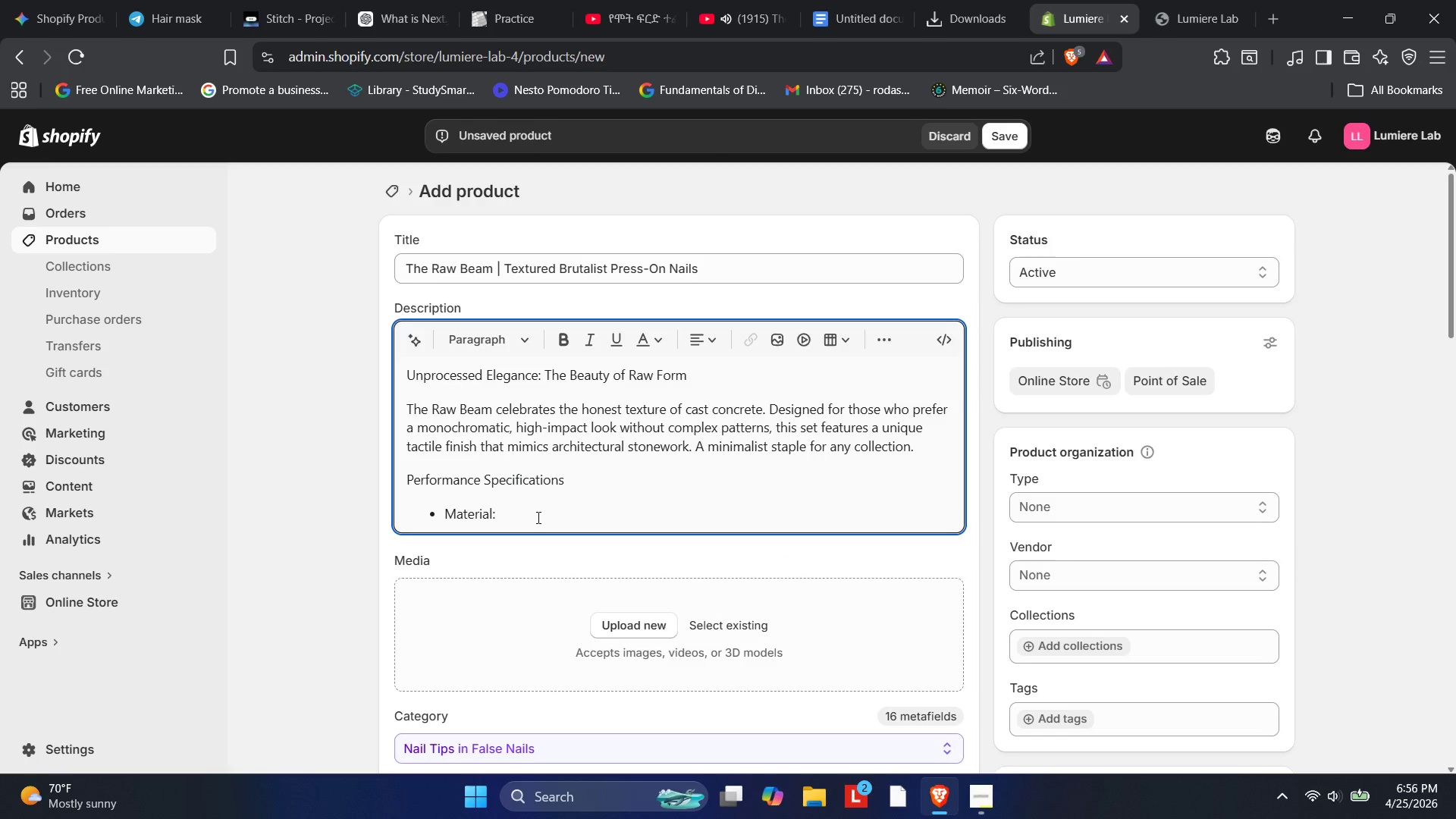 
hold_key(key=Semicolon, duration=0.31)
 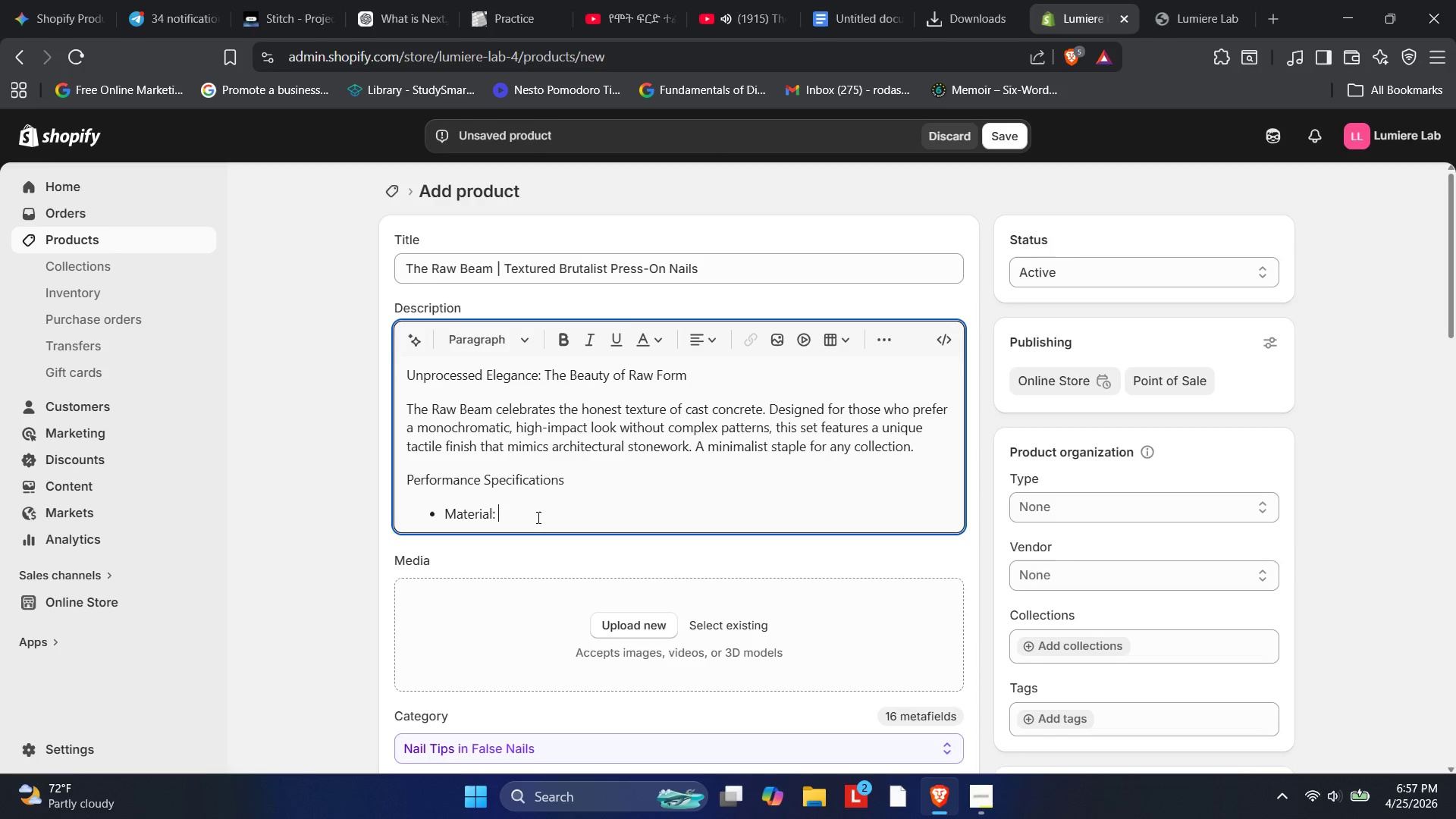 
wait(42.2)
 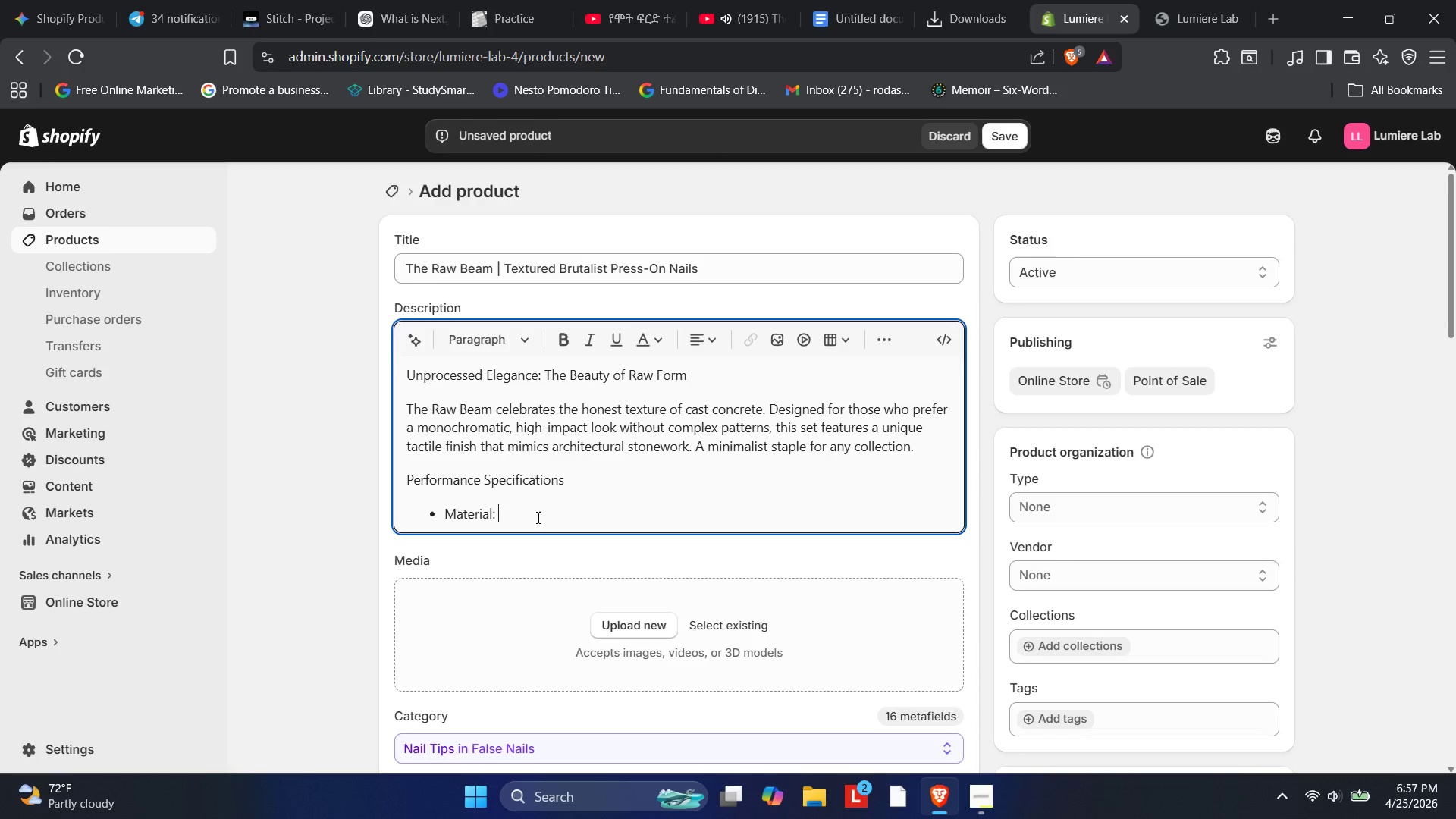 
type(High)
 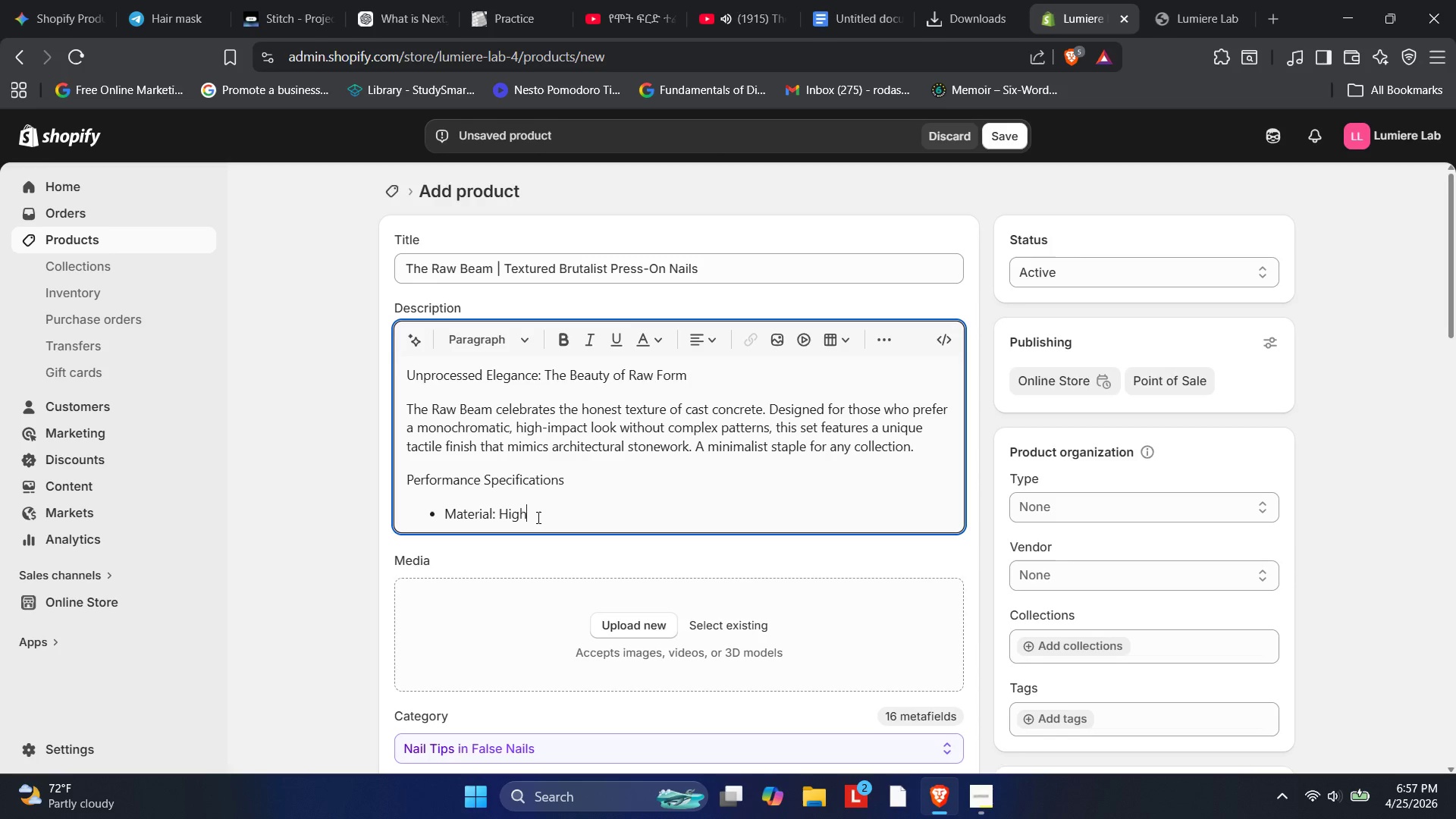 
wait(8.36)
 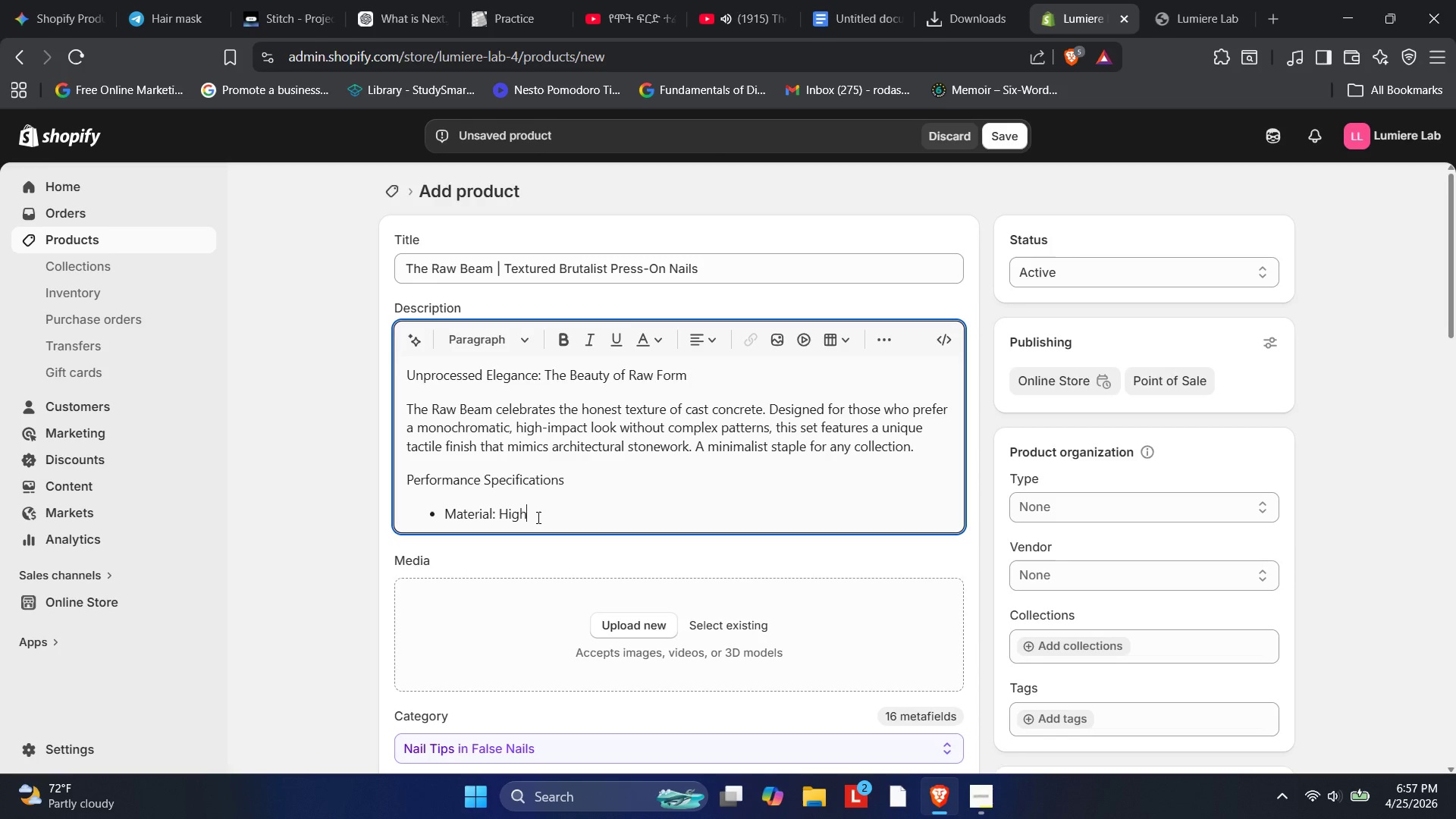 
type(-Density Architectural Polymer.)
 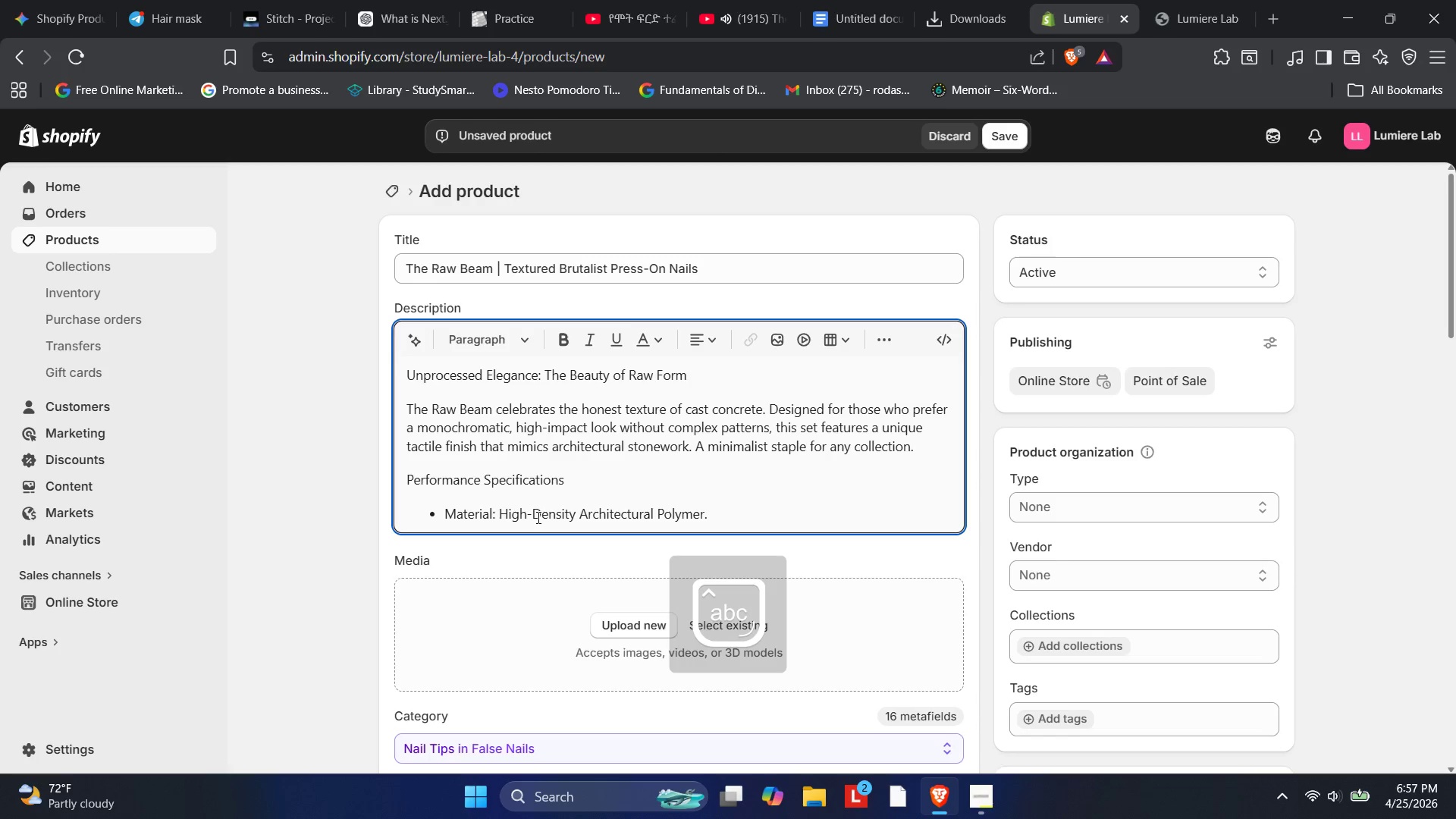 
key(Enter)
 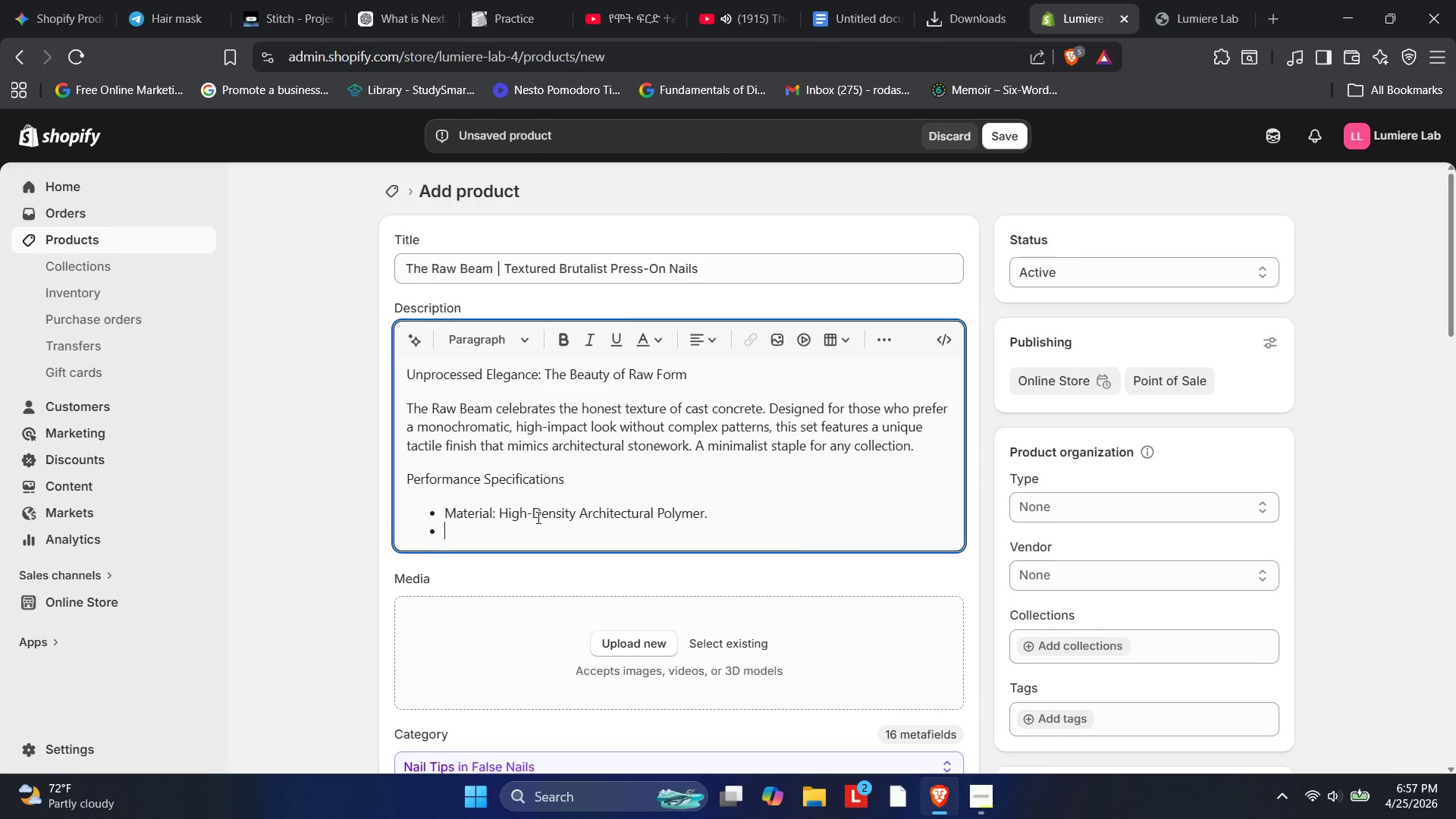 
type(Texture )
key(Backspace)
type(: Tactile, slip-resistant matte.)
 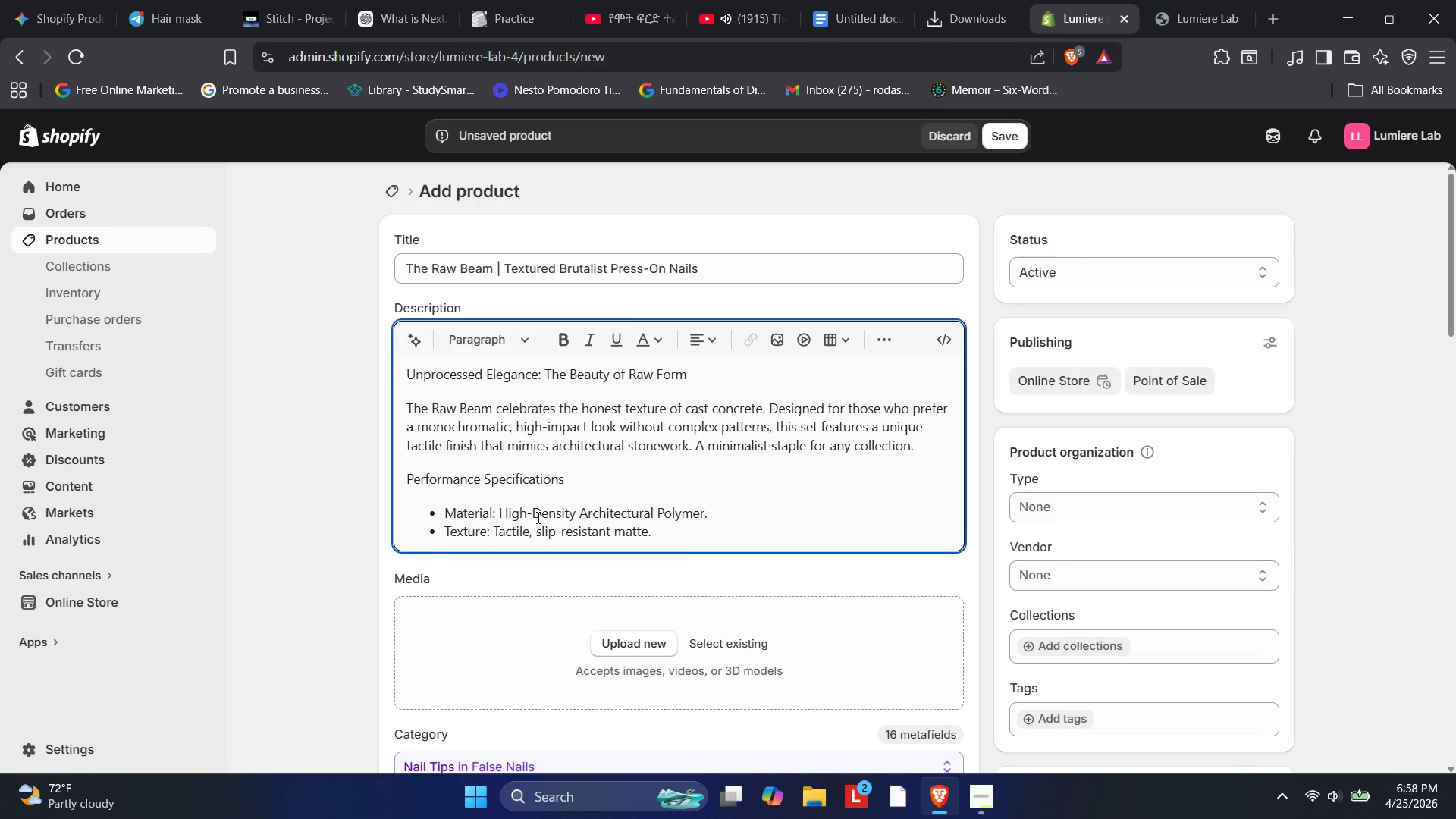 
key(Enter)
 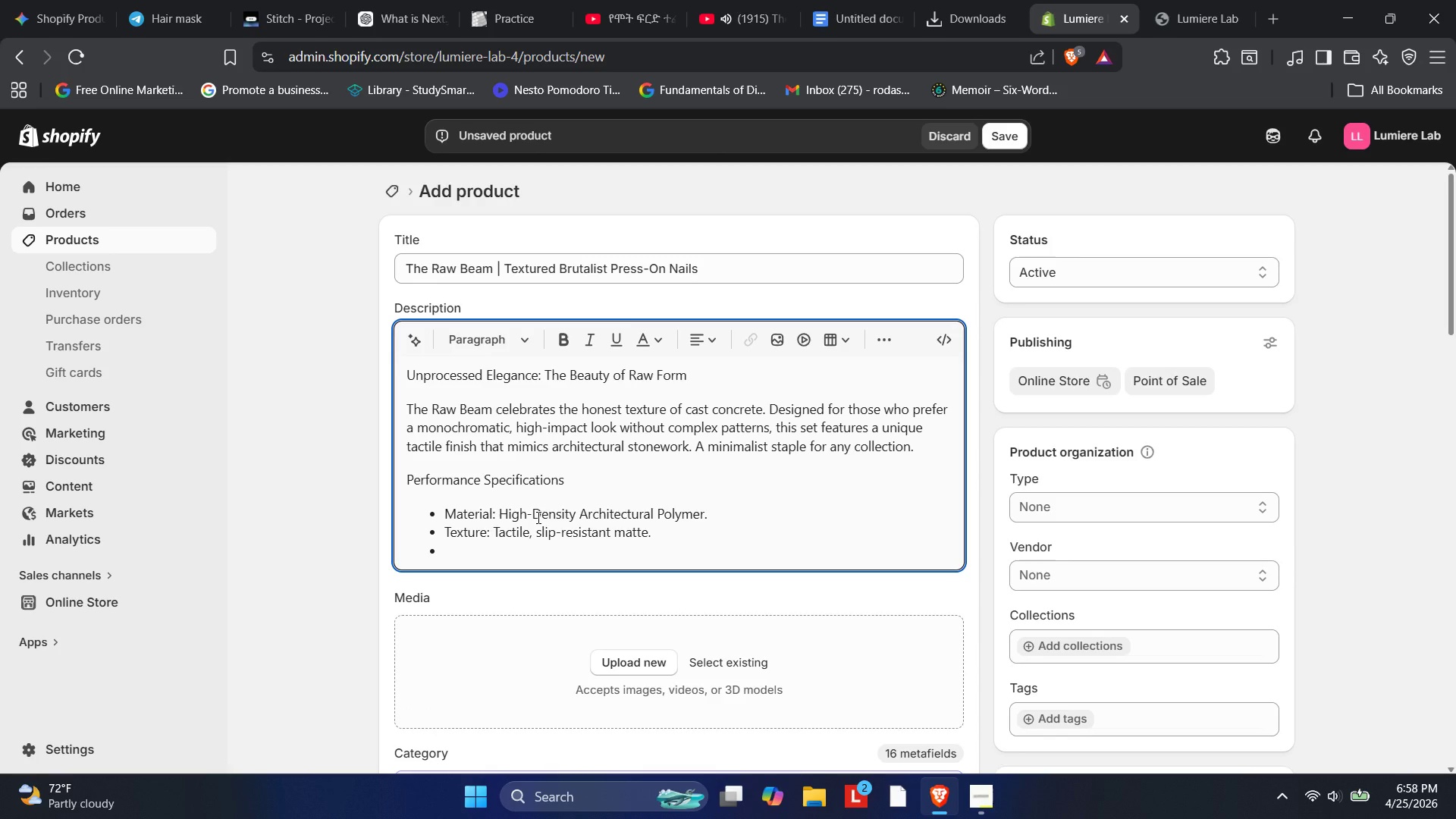 
type(Applicay)
key(Backspace)
type(tion Level:)
 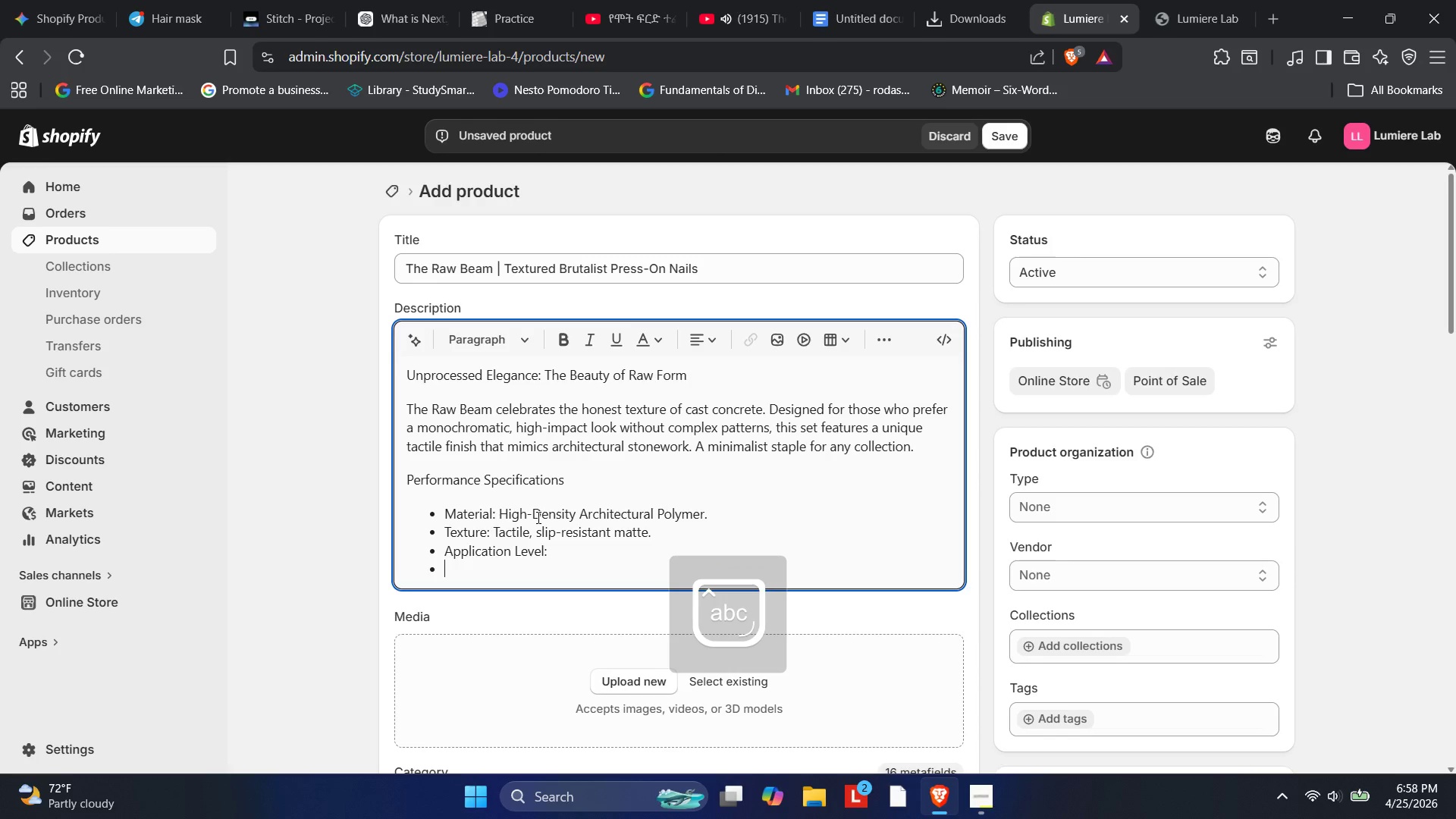 
 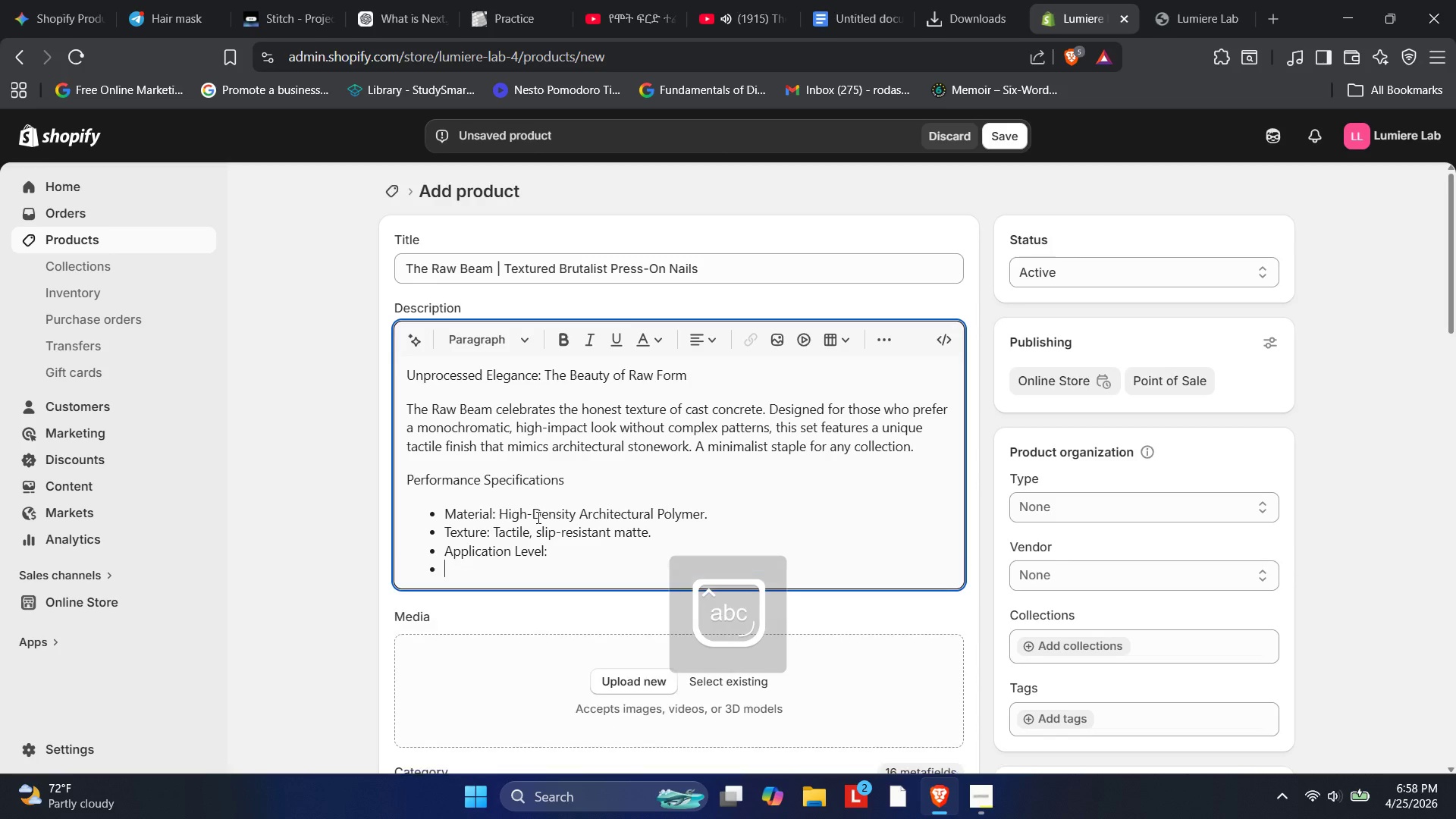 
key(Enter)
 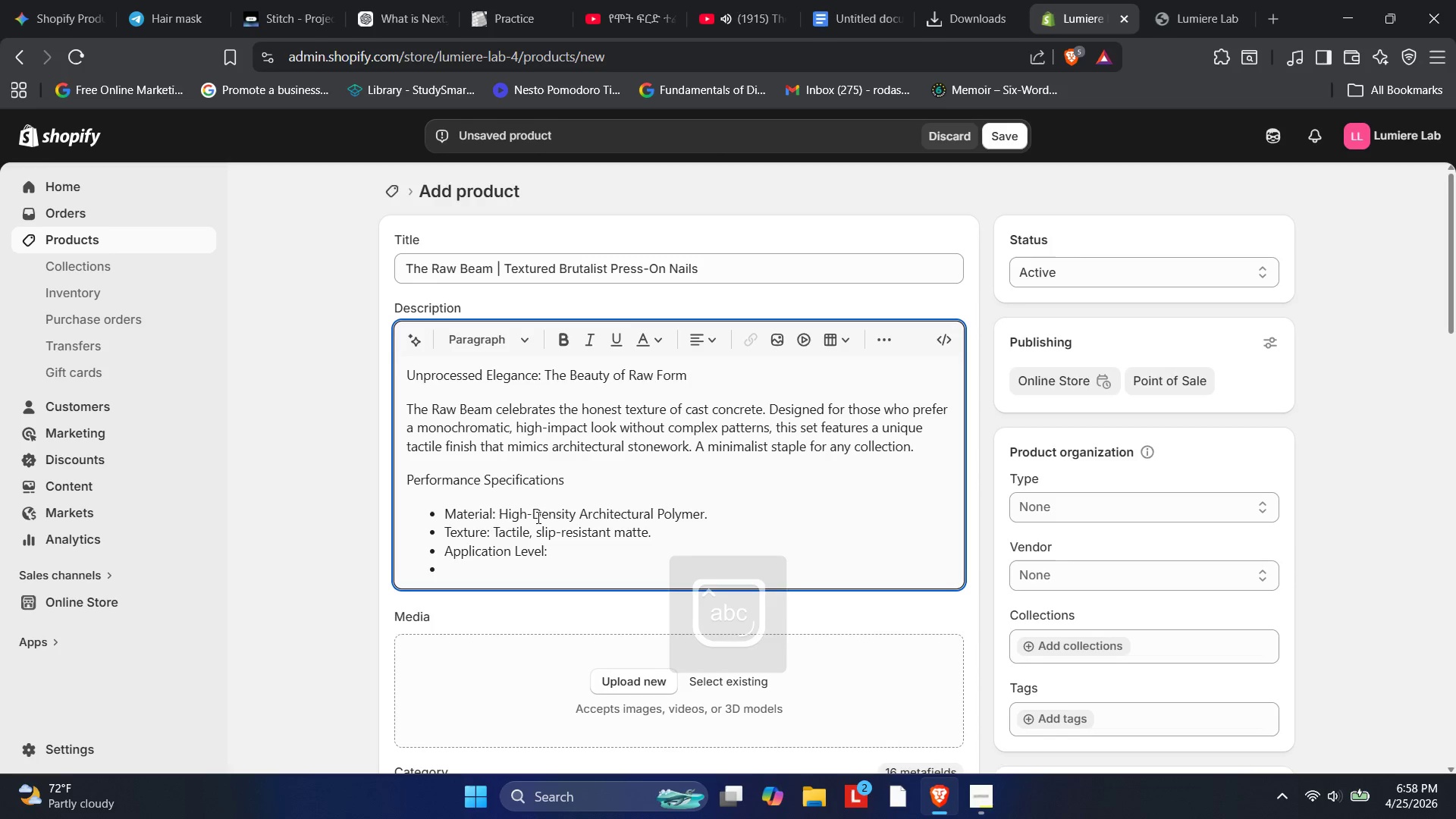 
key(Backspace)
 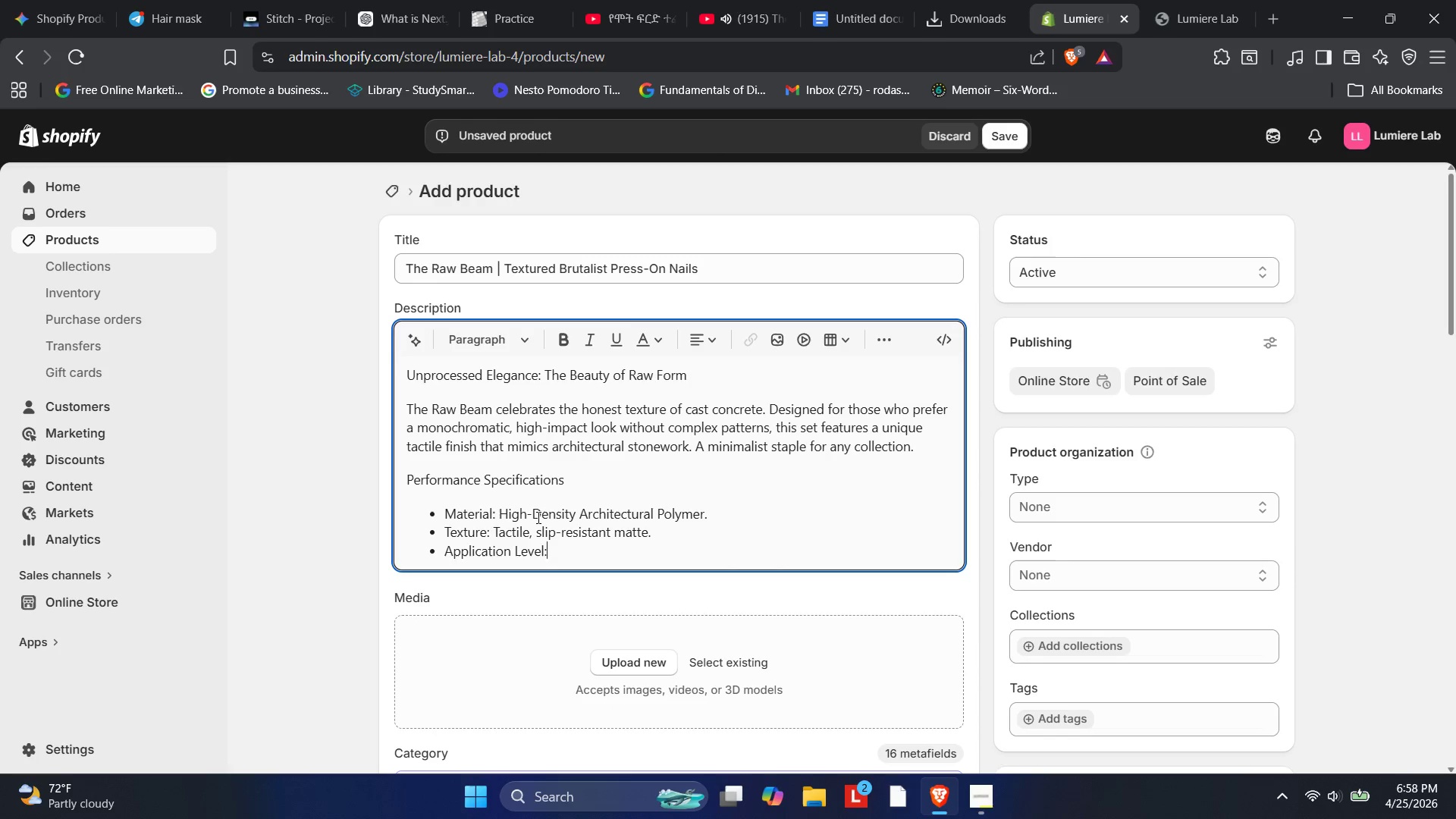 
key(Space)
 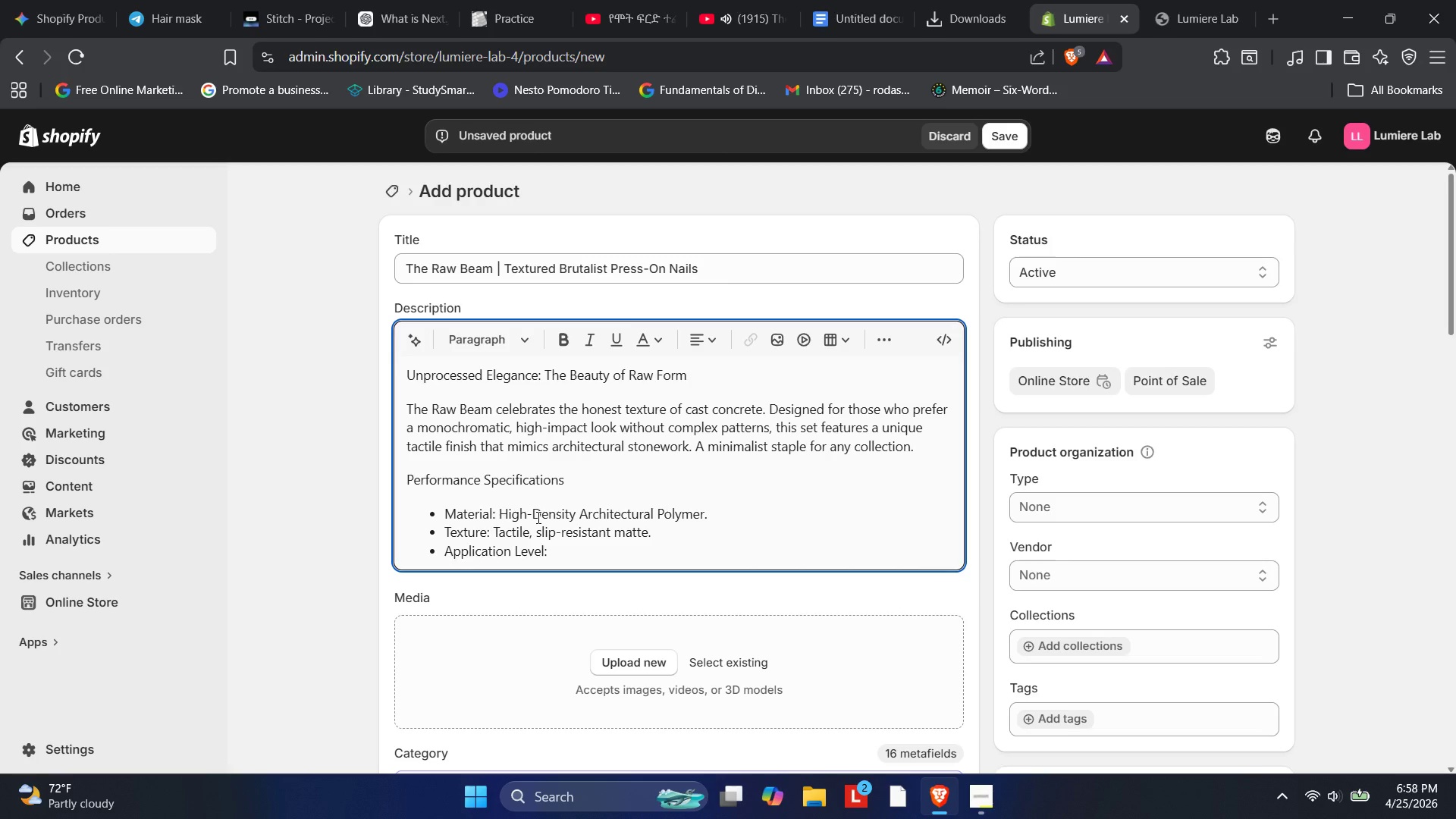 
type(Bi)
key(Backspace)
type(eginner-Ideal for first-time users.)
 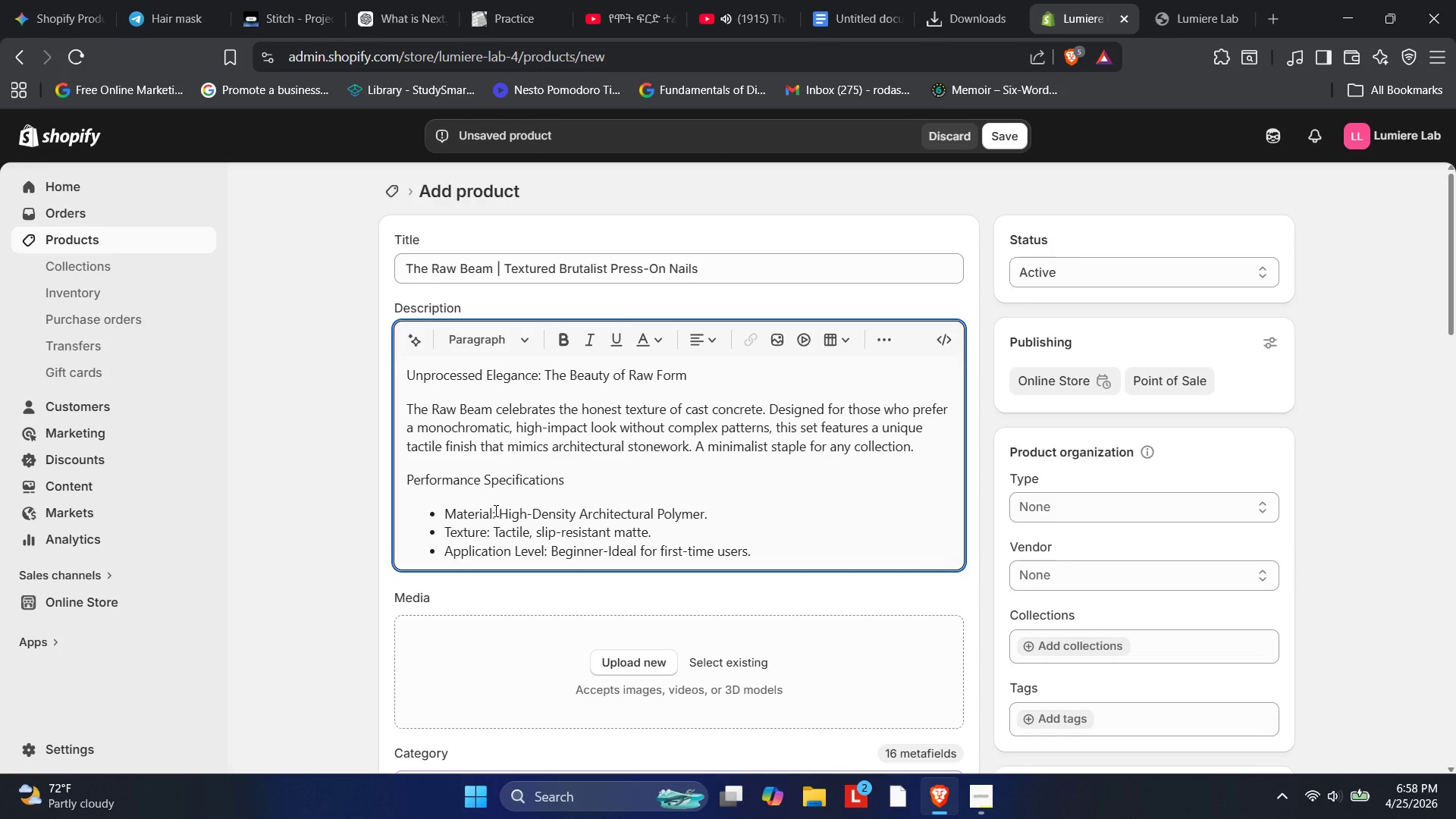 
wait(5.36)
 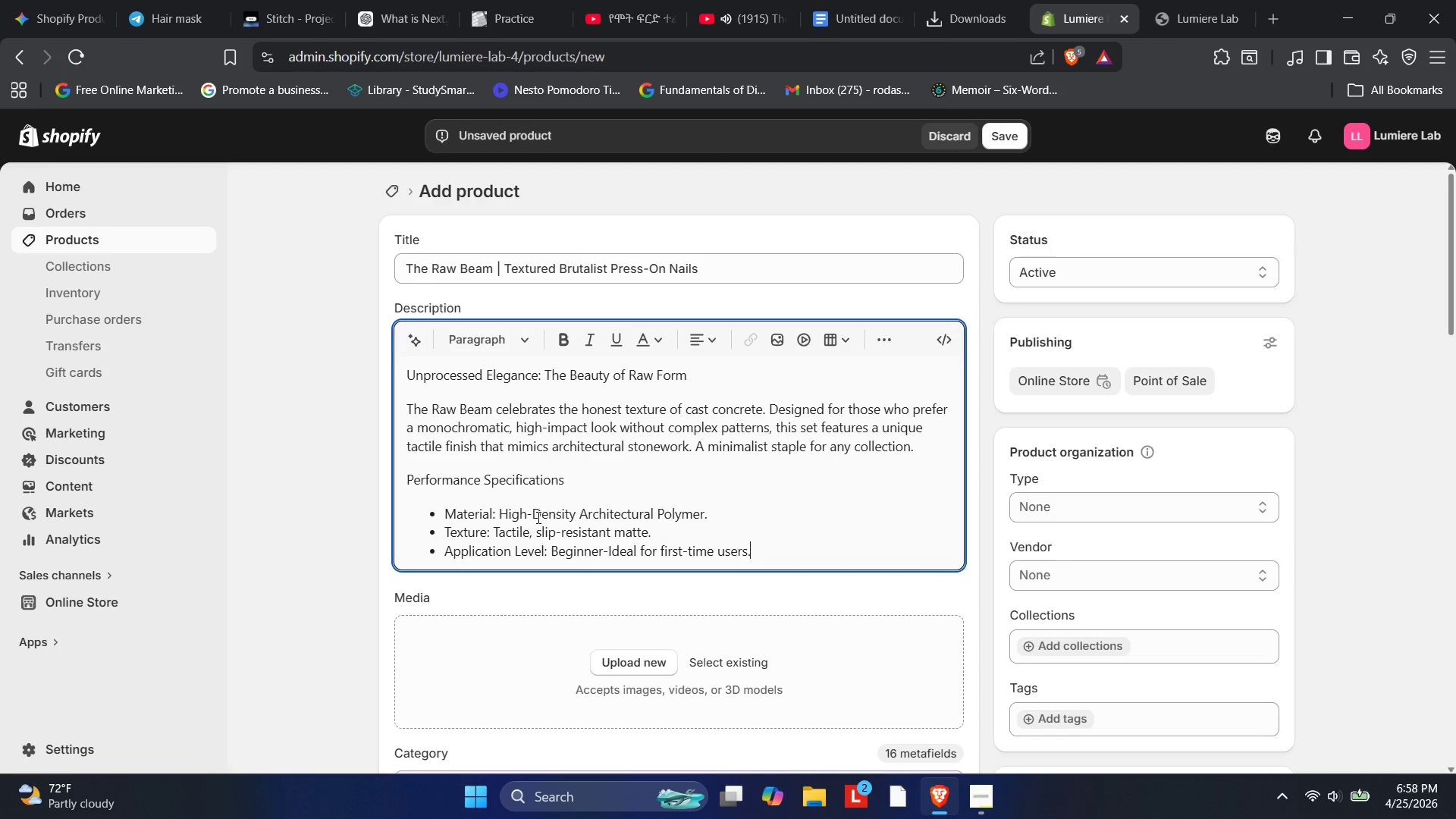 
left_click_drag(start_coordinate=[495, 515], to_coordinate=[444, 507])
 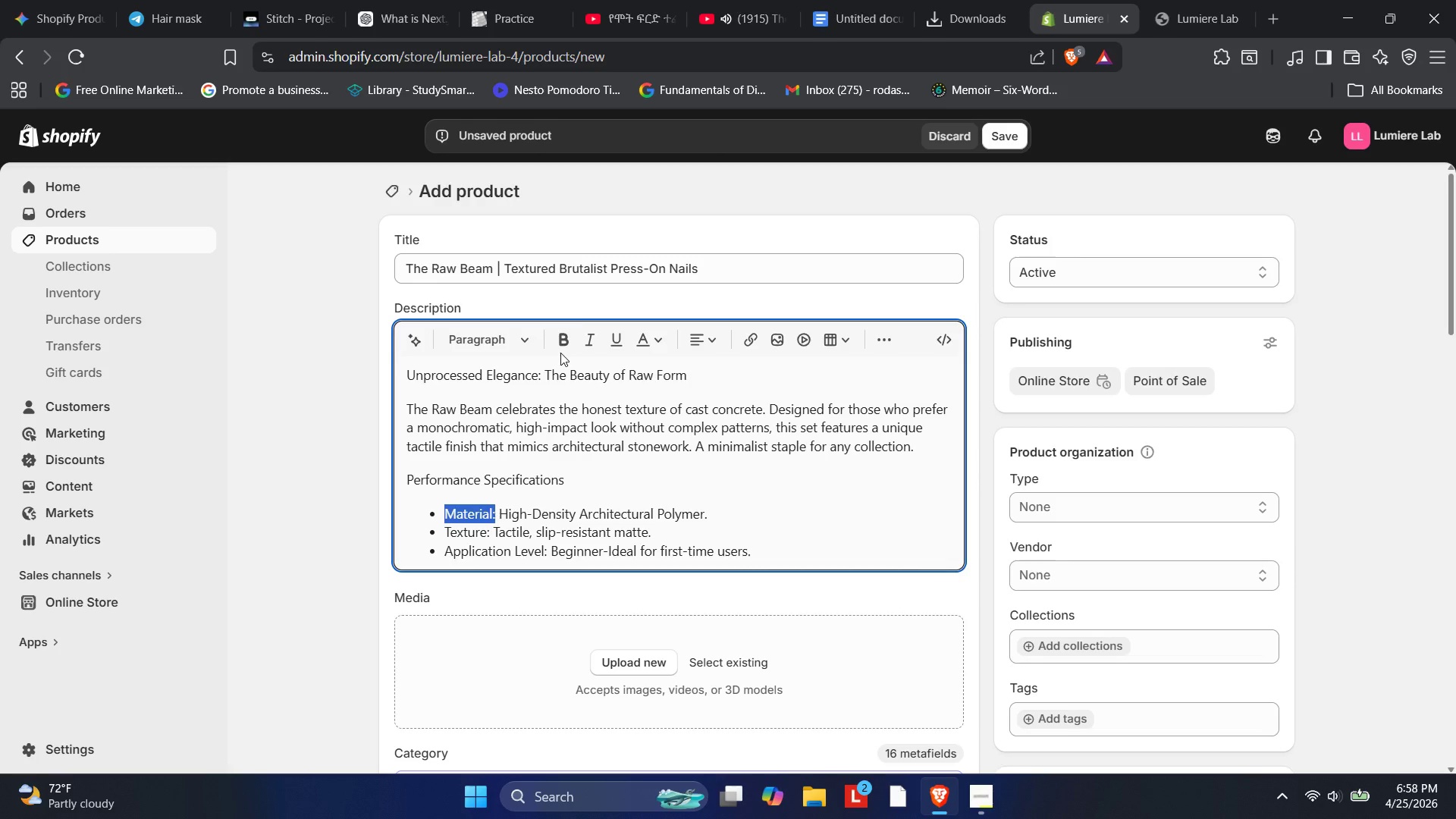 
left_click([563, 344])
 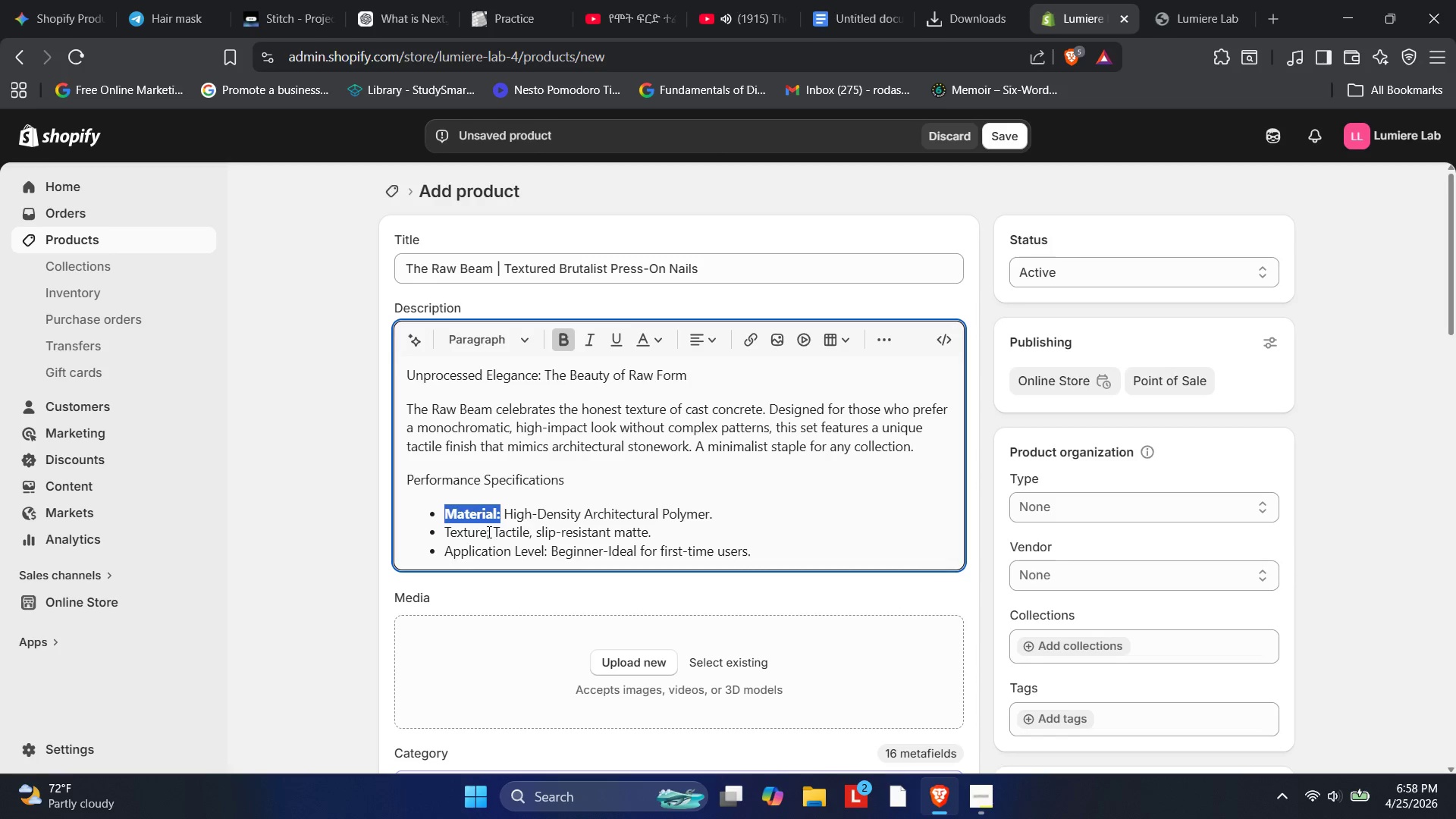 
left_click_drag(start_coordinate=[490, 532], to_coordinate=[444, 534])
 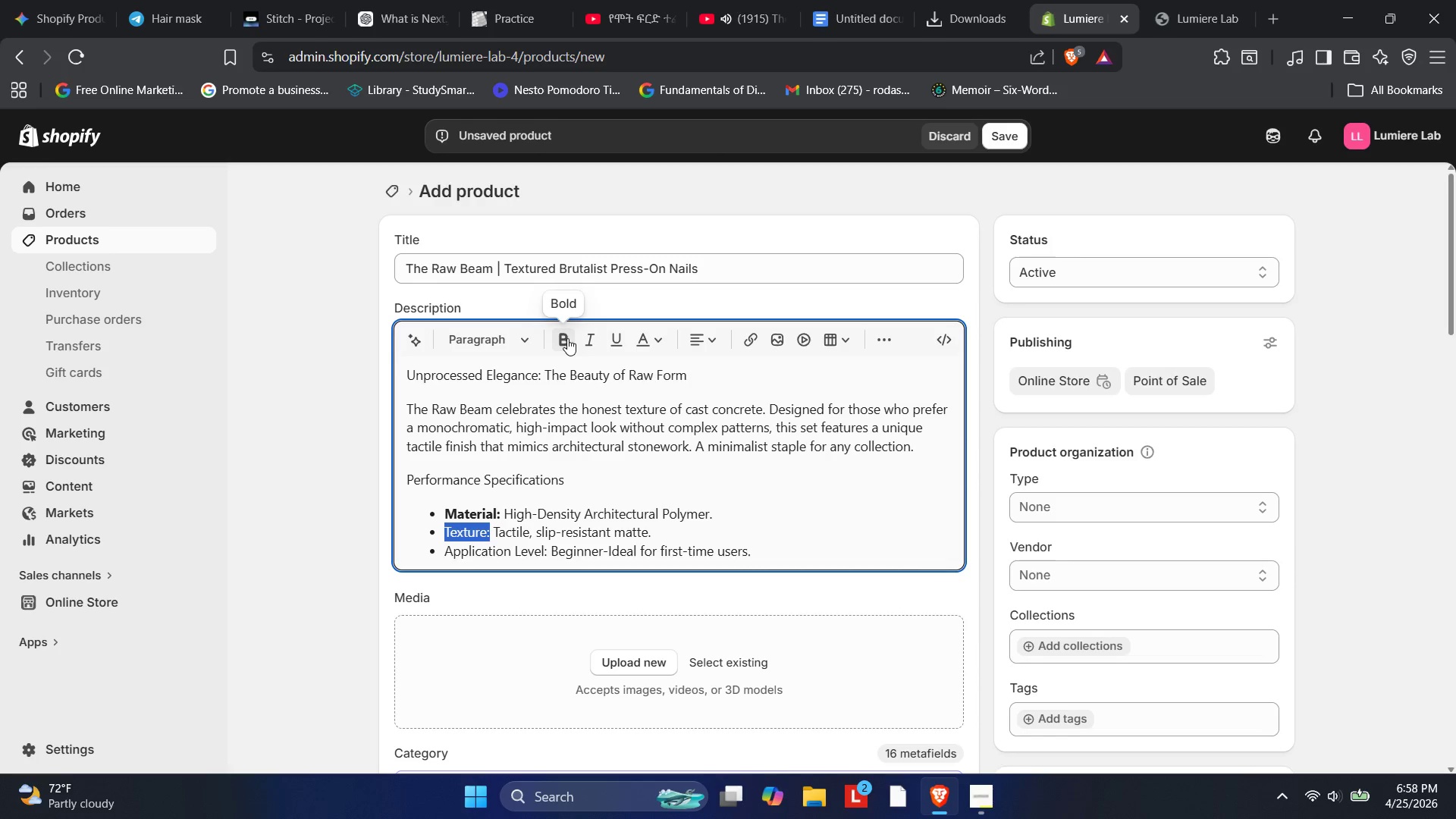 
left_click([567, 338])
 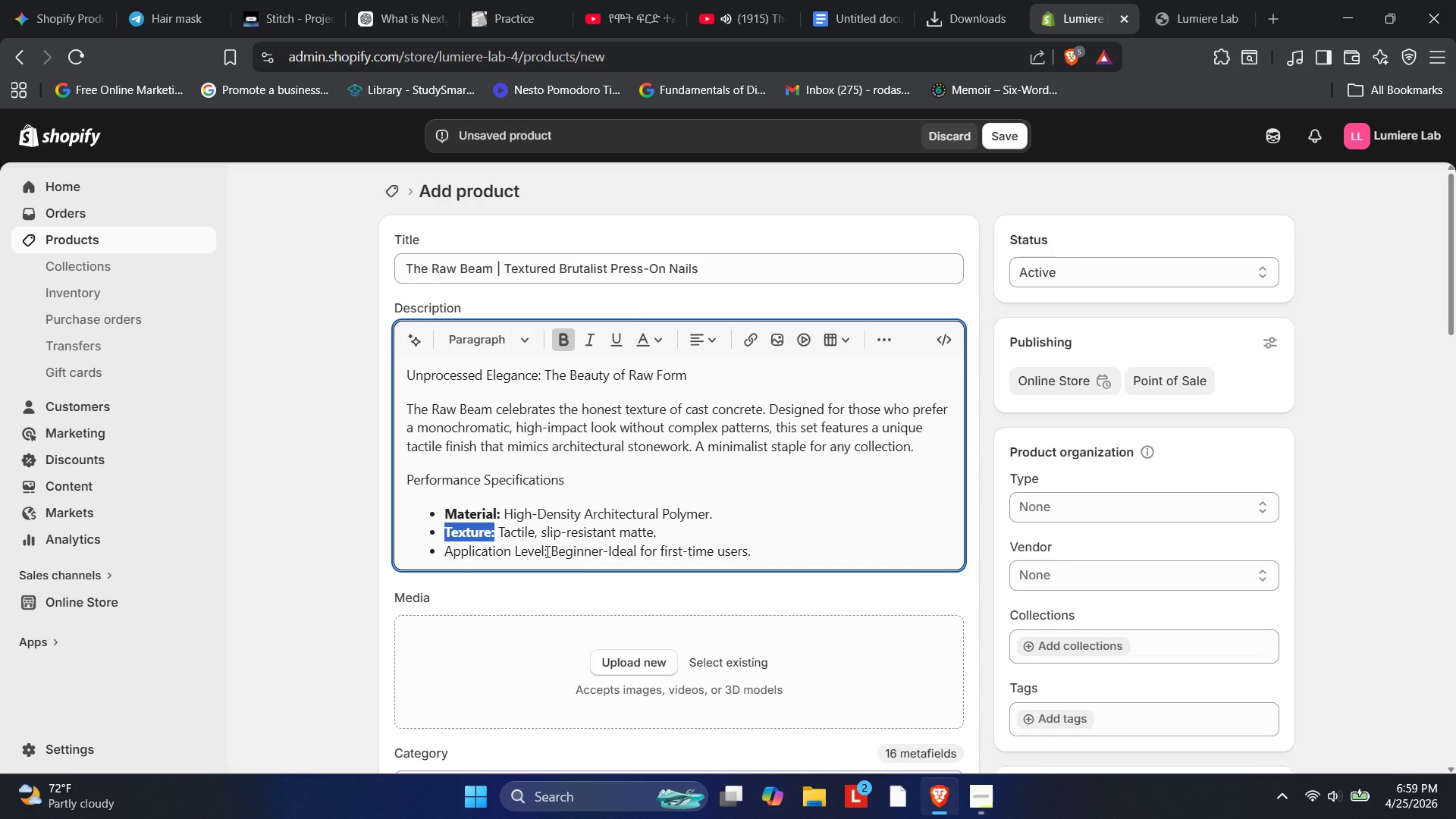 
left_click_drag(start_coordinate=[546, 551], to_coordinate=[419, 545])
 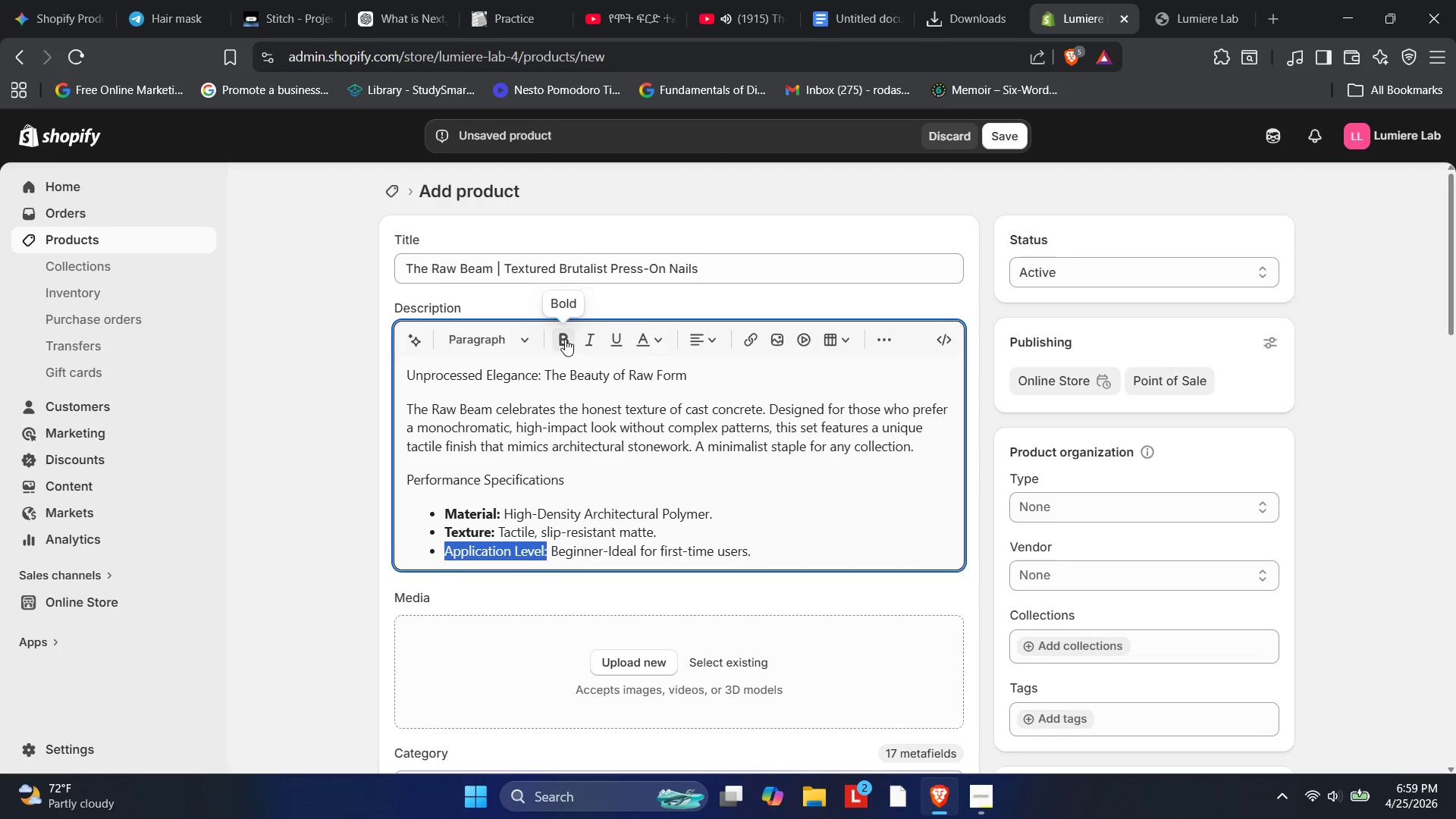 
left_click([566, 338])
 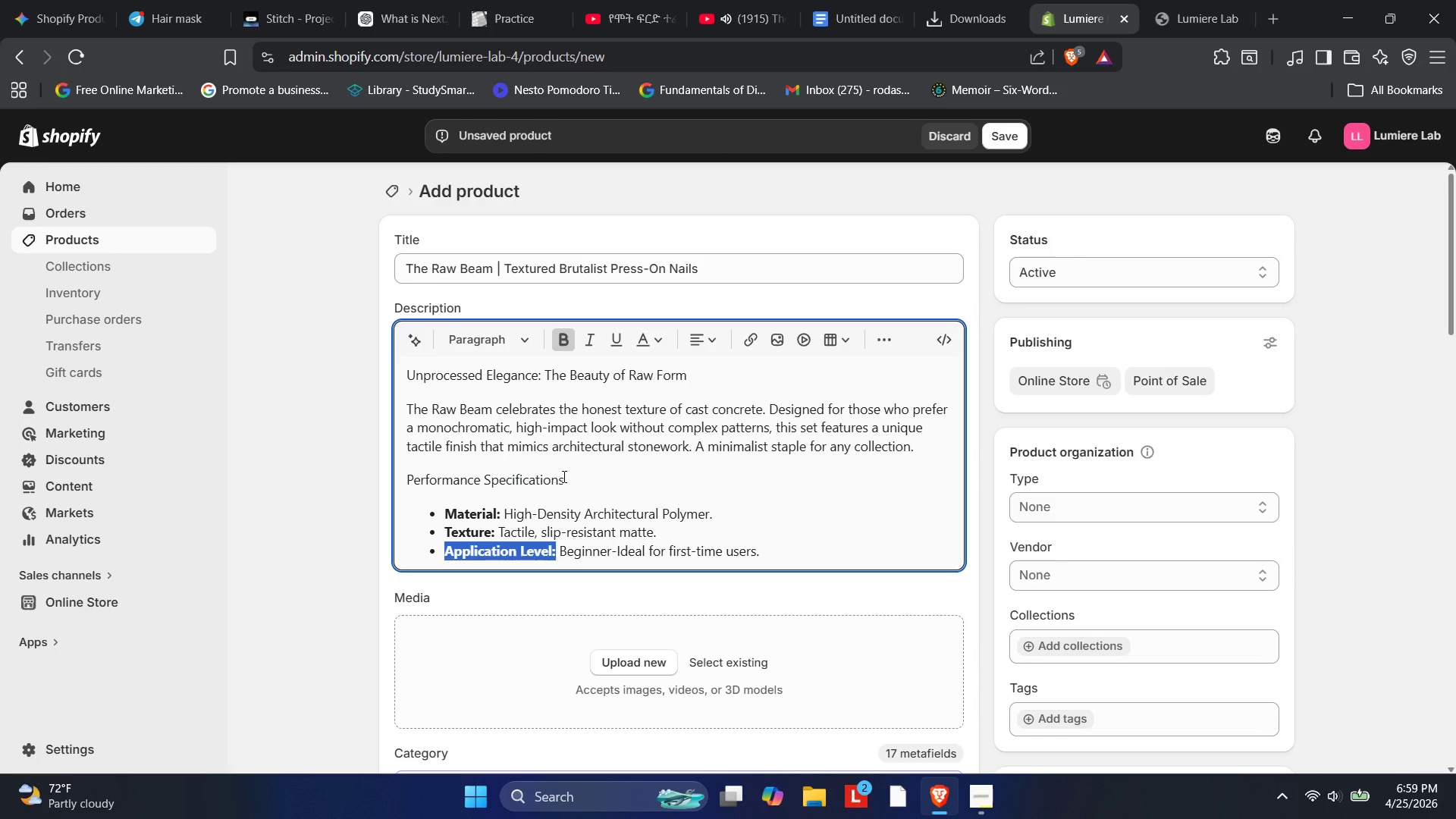 
left_click_drag(start_coordinate=[563, 476], to_coordinate=[408, 468])
 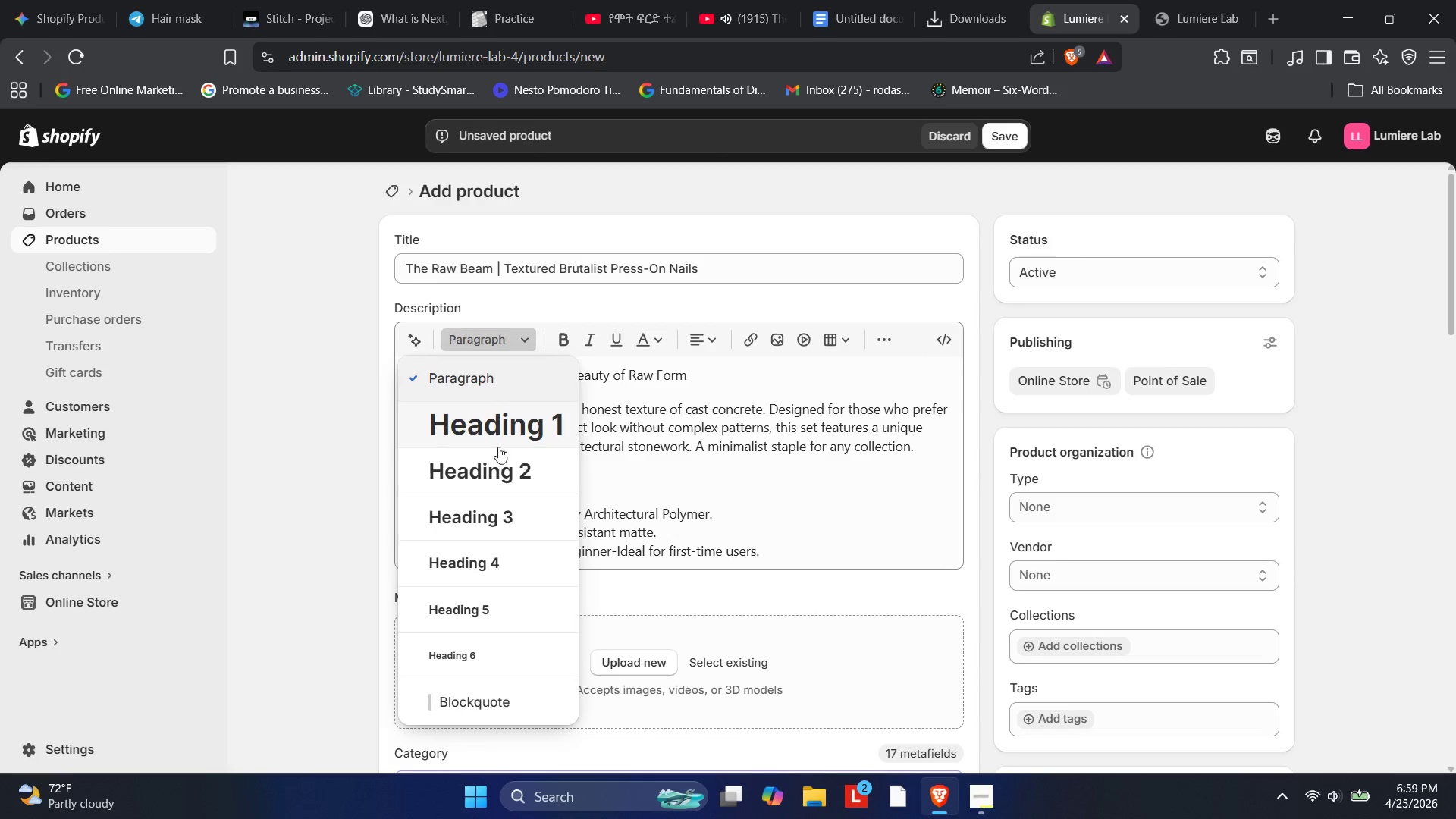 
left_click([495, 506])
 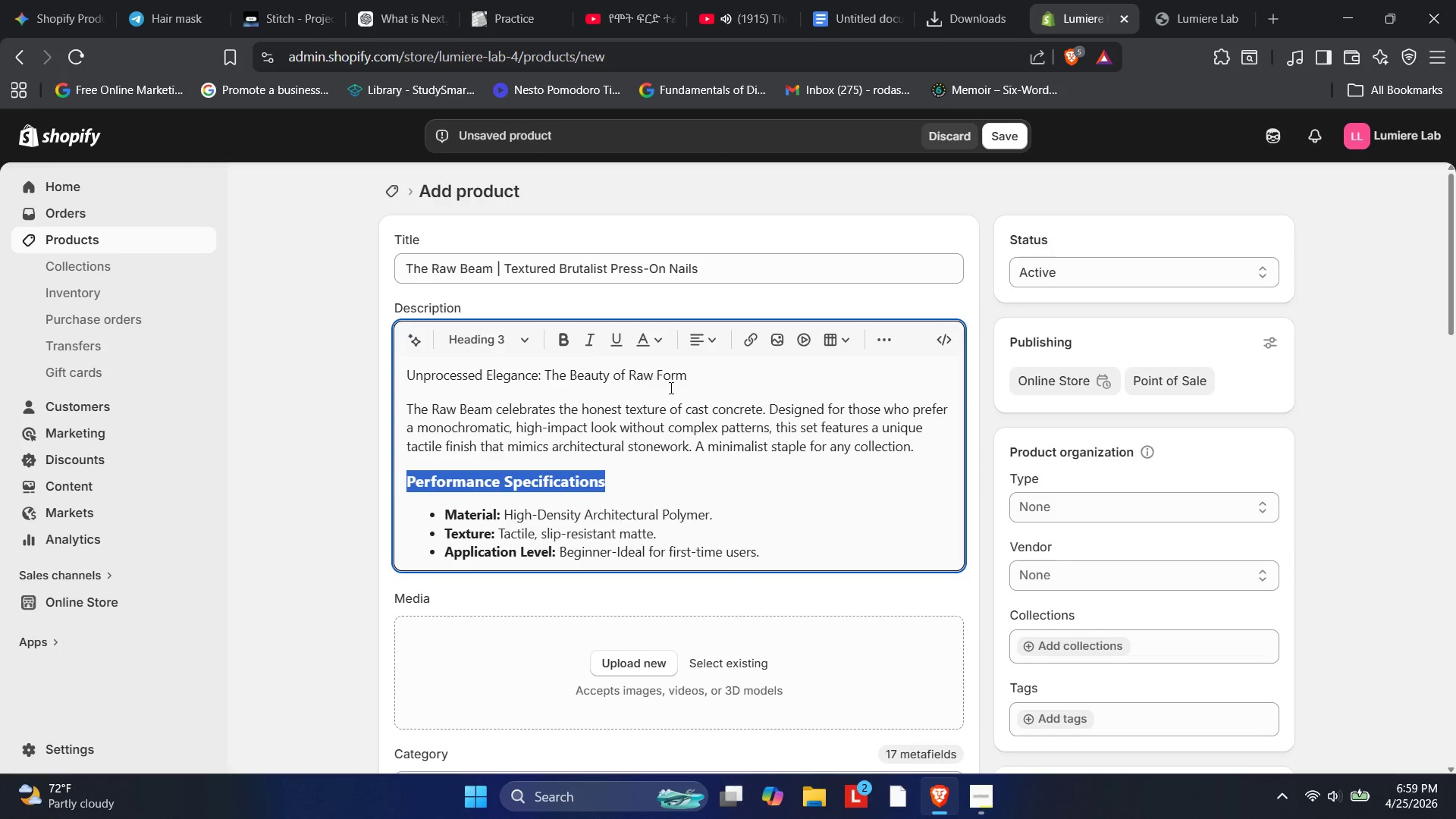 
left_click([713, 359])
 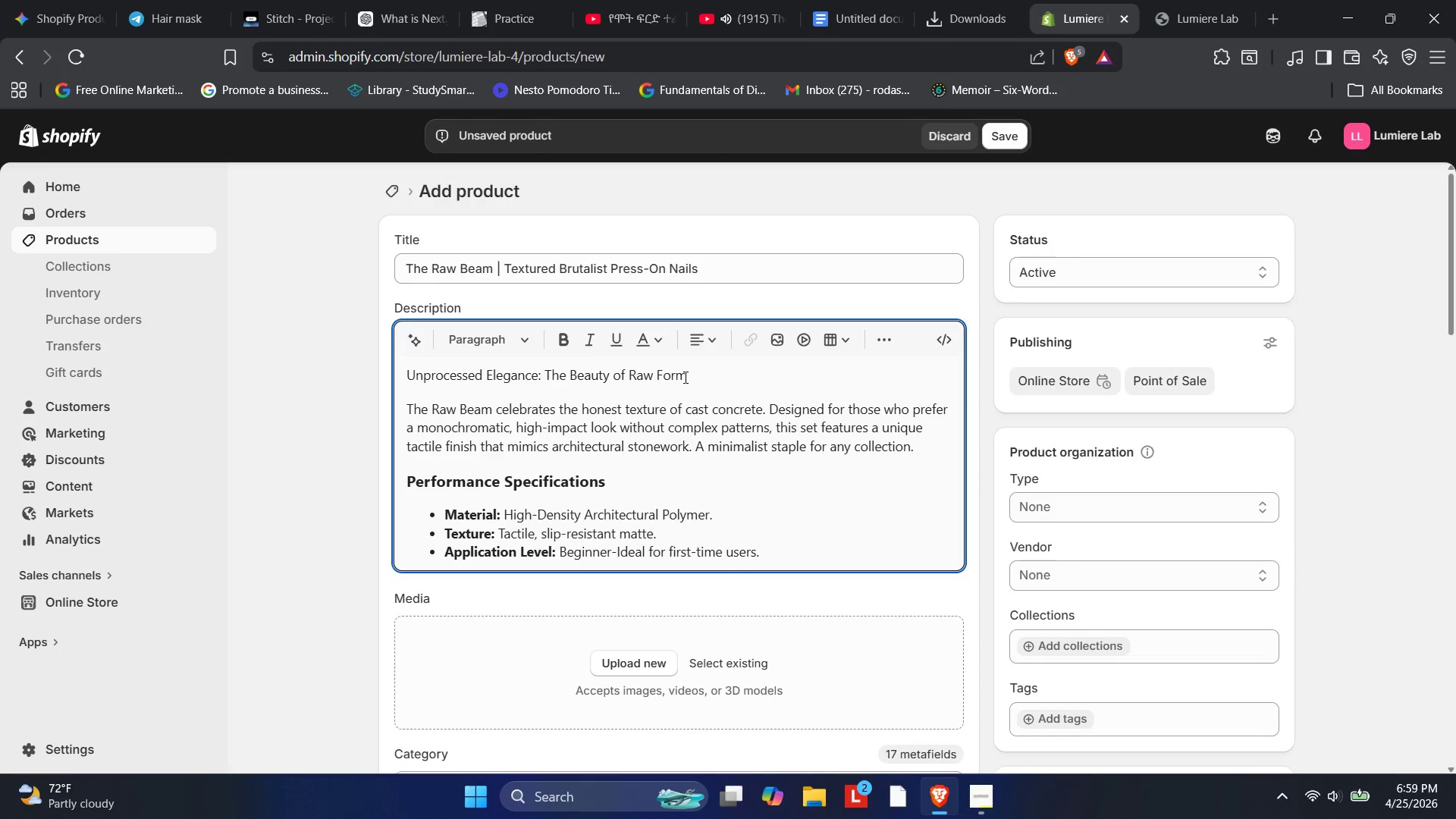 
wait(6.98)
 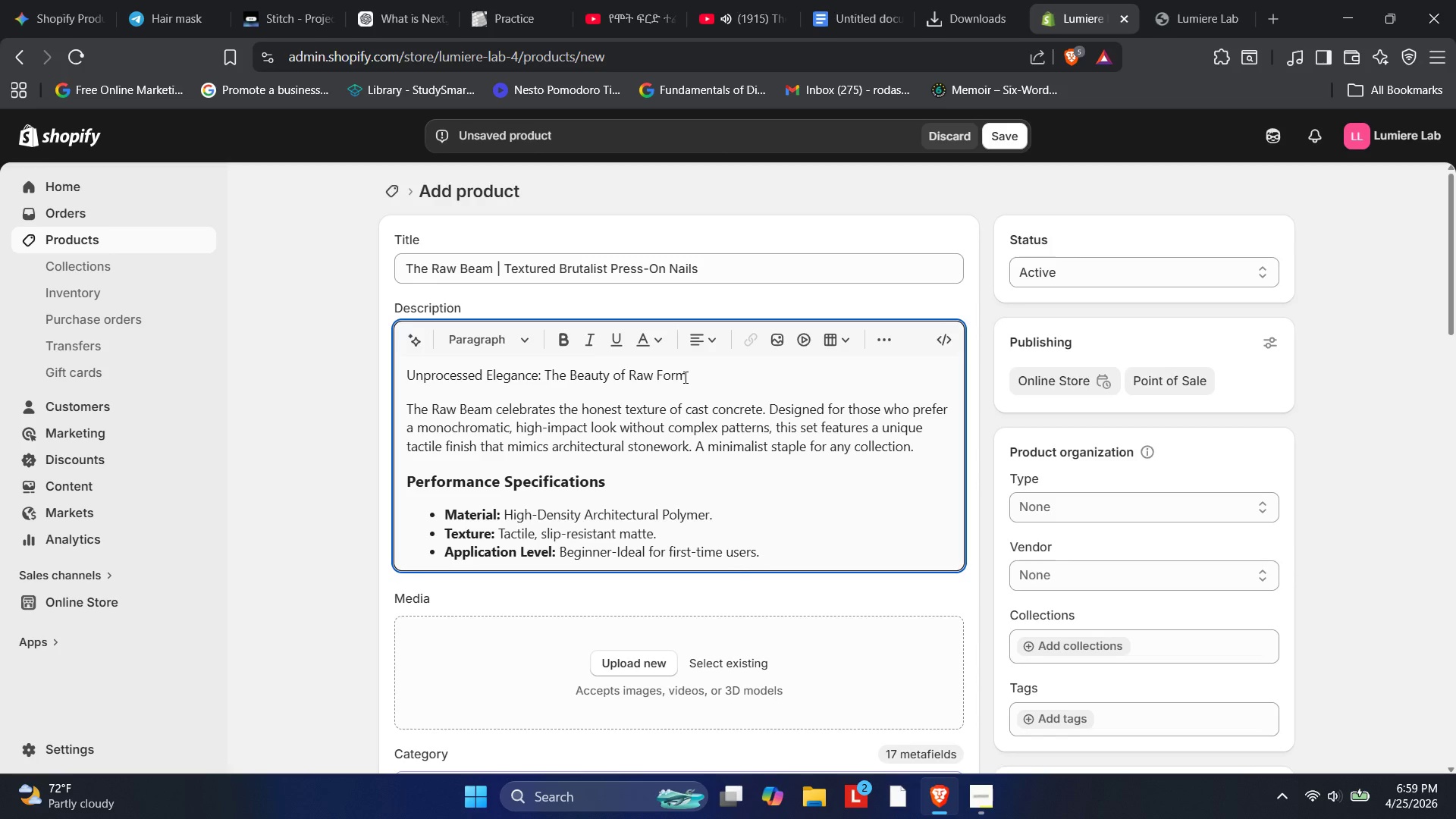 
left_click_drag(start_coordinate=[681, 377], to_coordinate=[450, 369])
 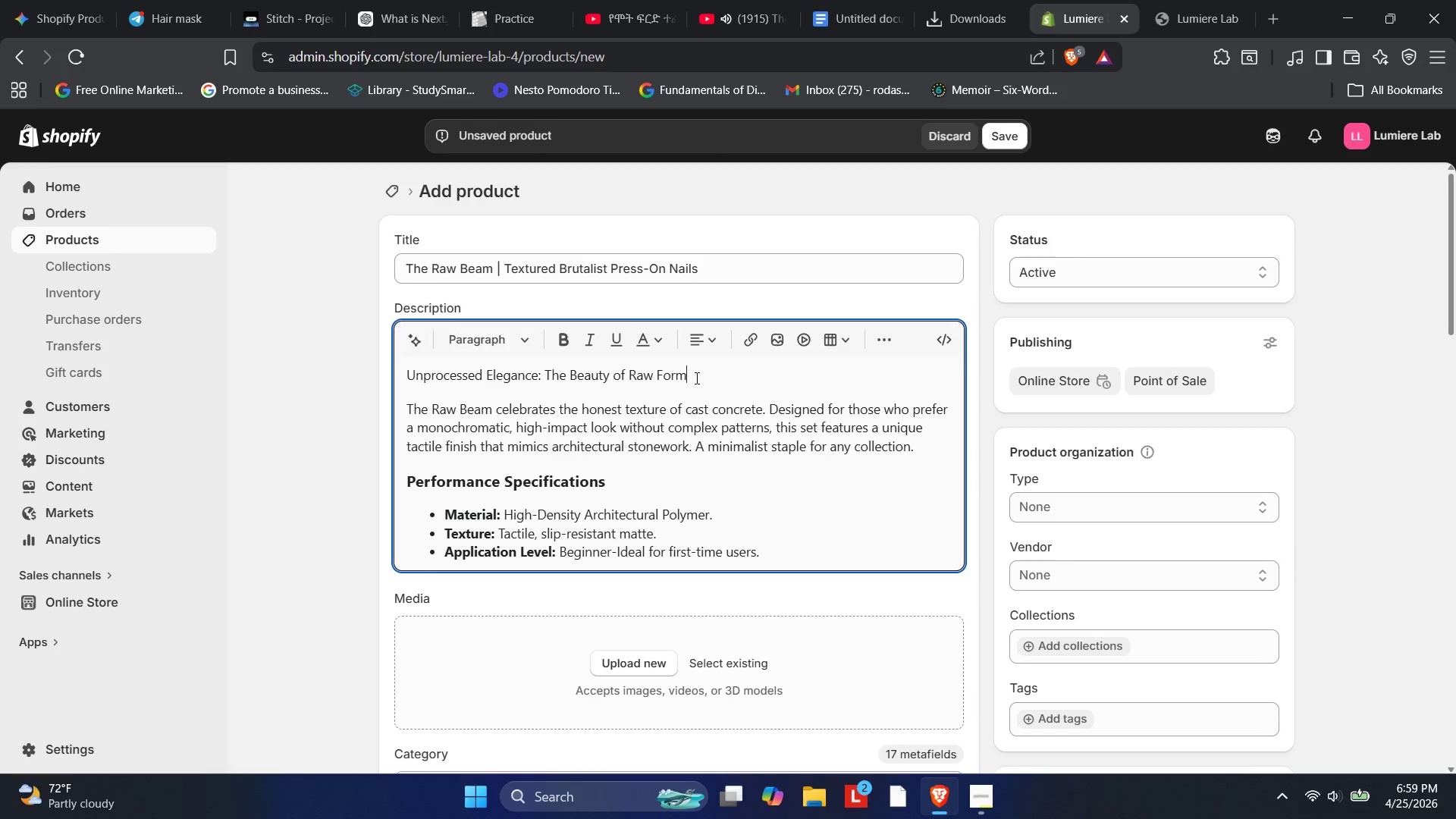 
left_click_drag(start_coordinate=[686, 375], to_coordinate=[357, 354])
 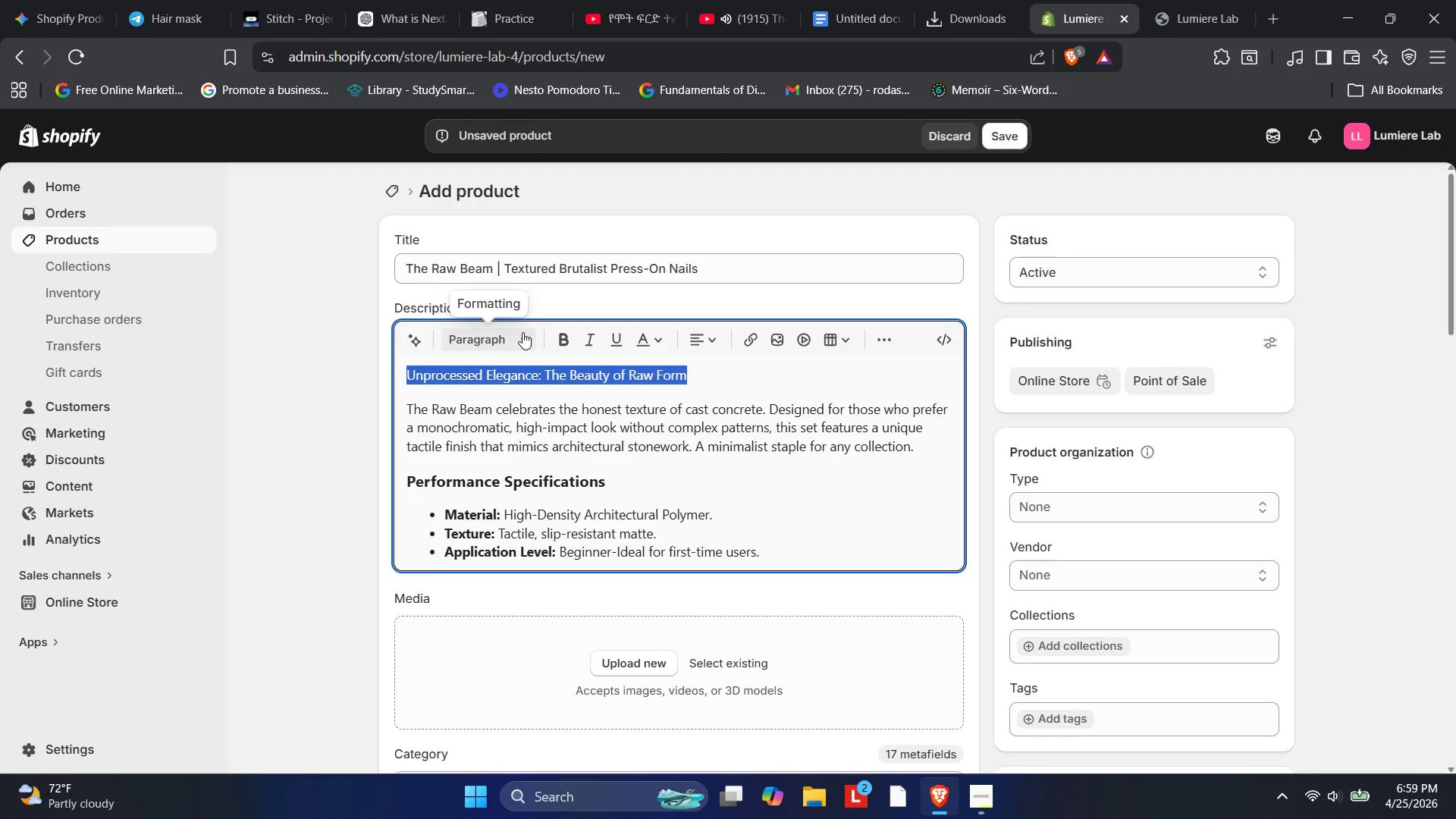 
left_click([522, 332])
 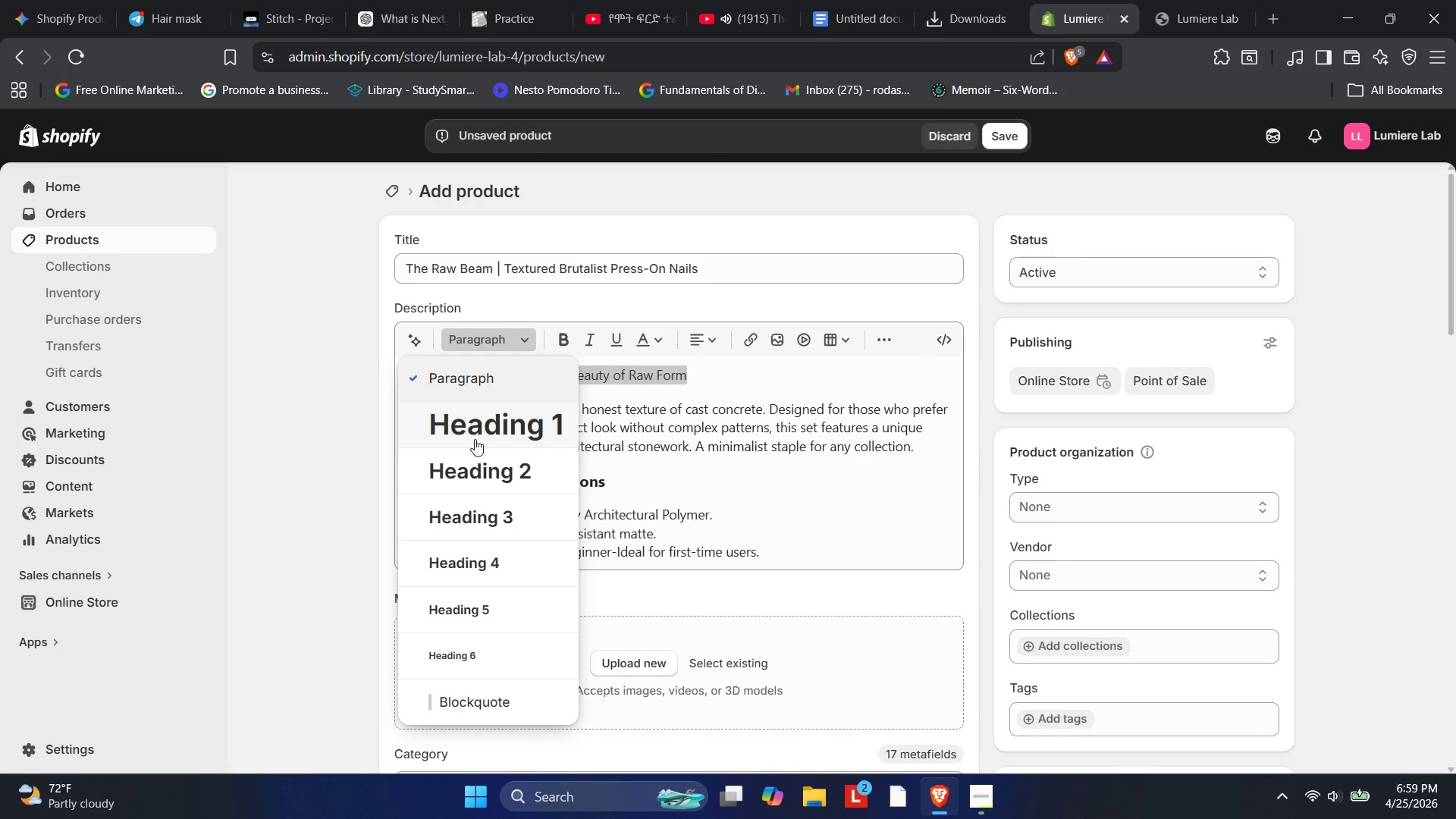 
left_click([472, 455])
 